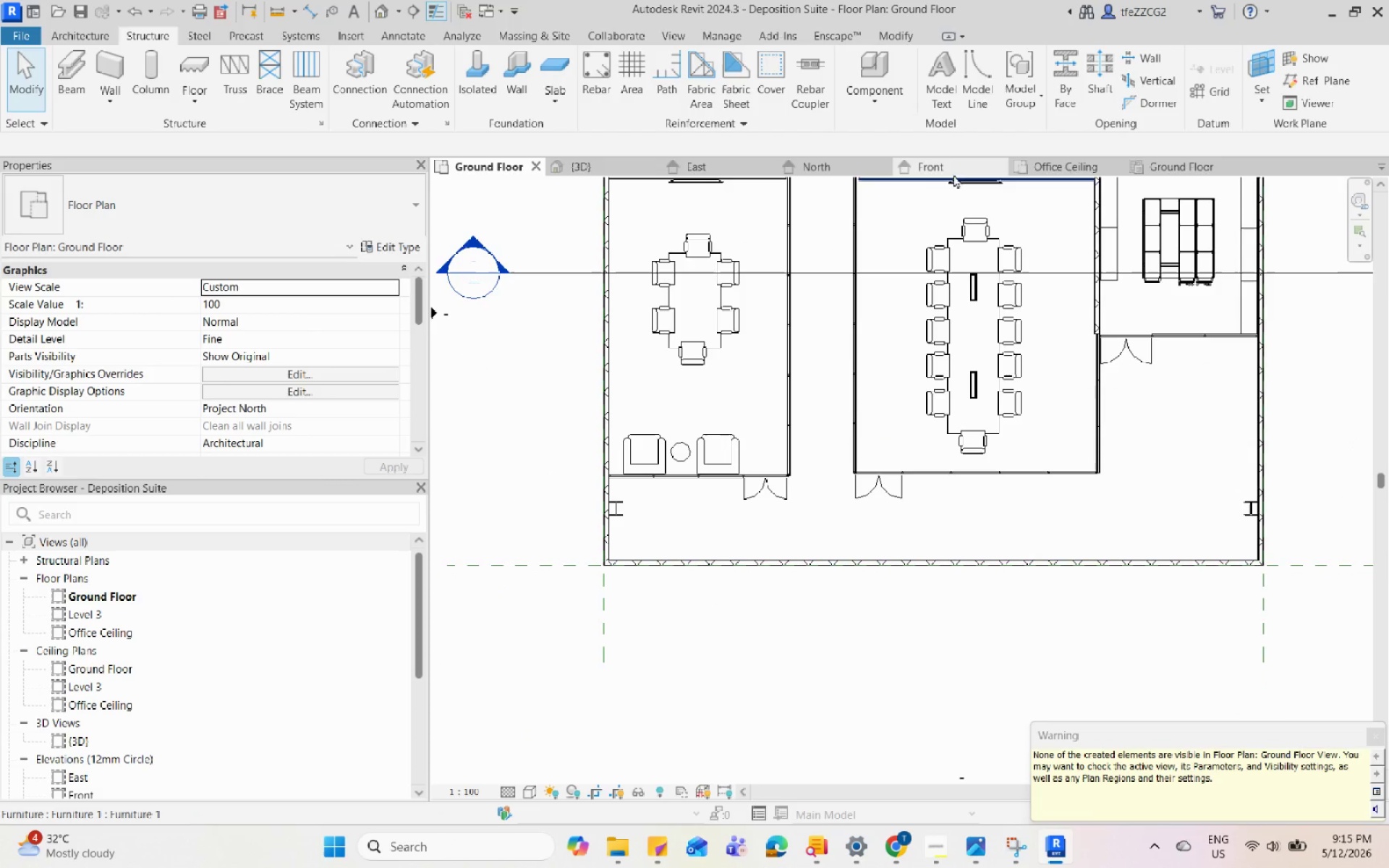 
scroll: coordinate [1247, 514], scroll_direction: down, amount: 9.0
 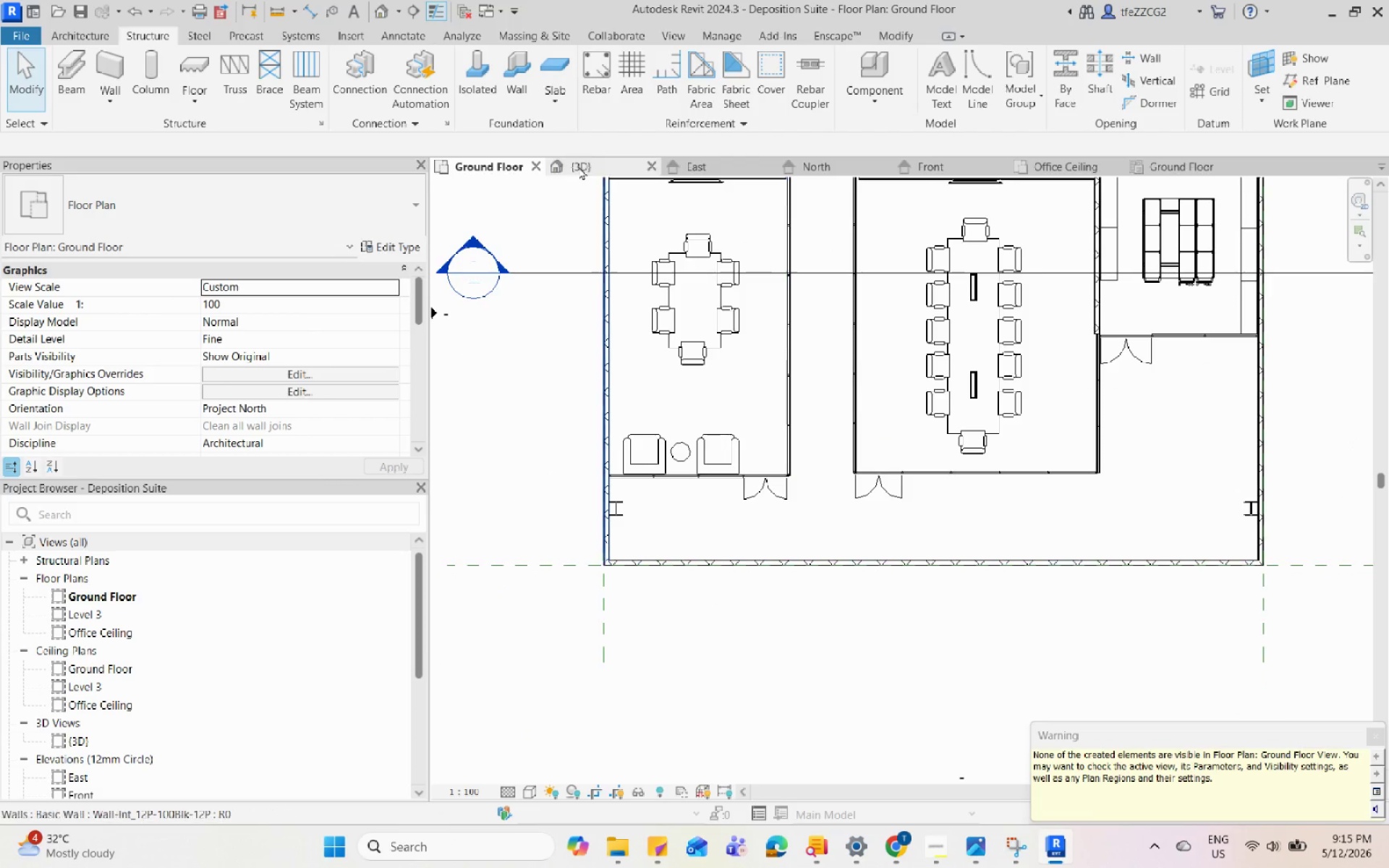 
left_click([919, 163])
 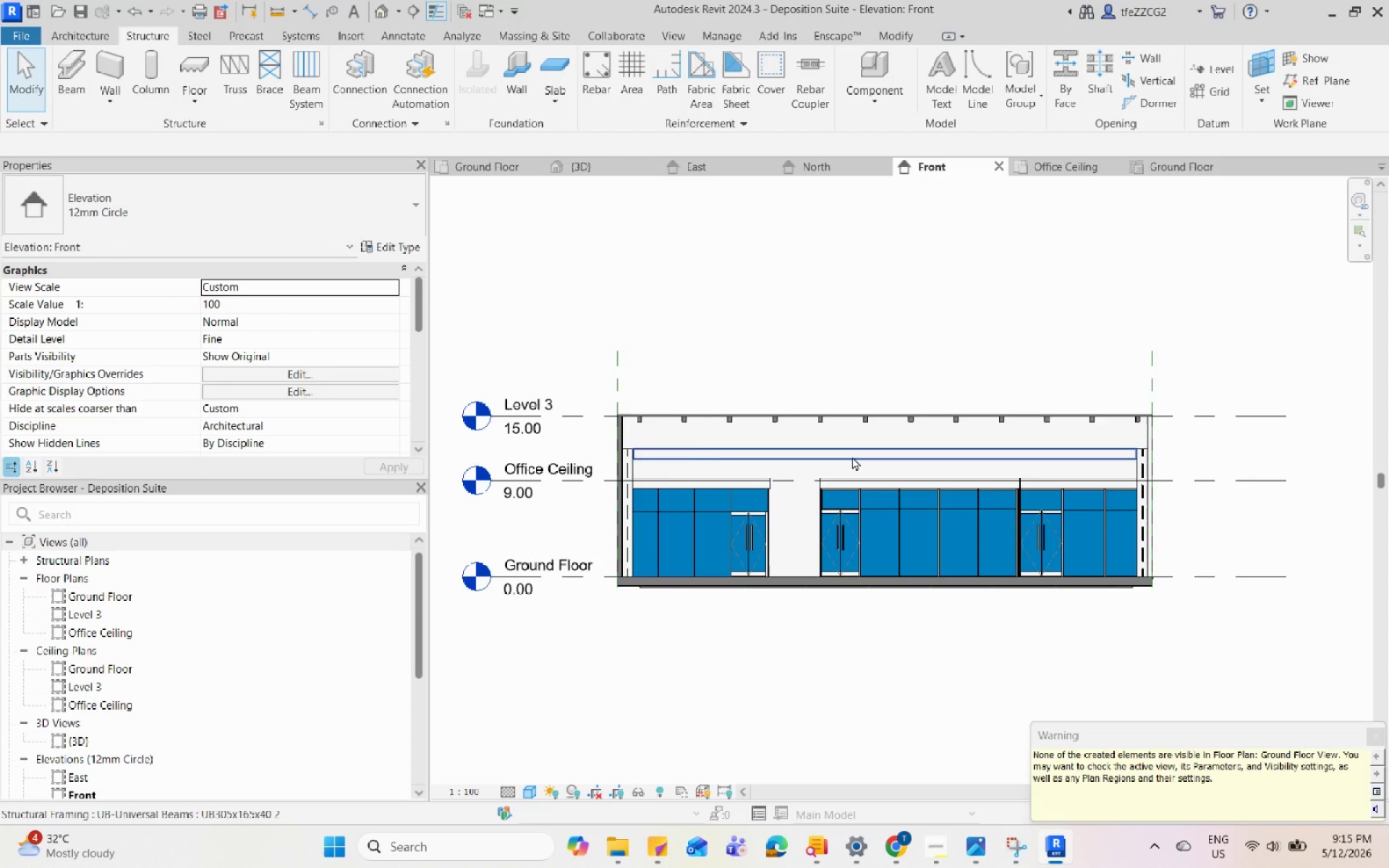 
scroll: coordinate [703, 448], scroll_direction: up, amount: 3.0
 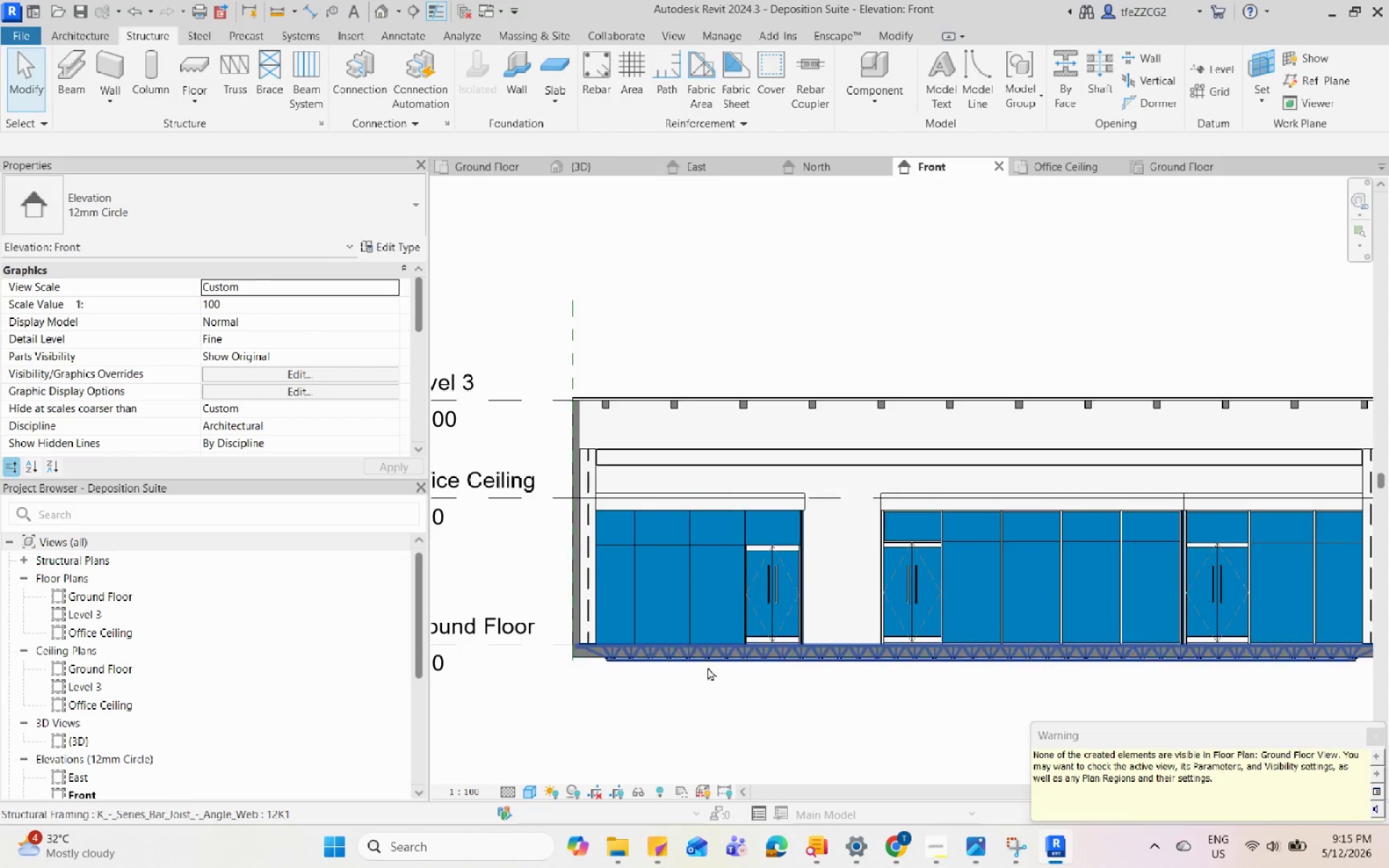 
left_click([708, 666])
 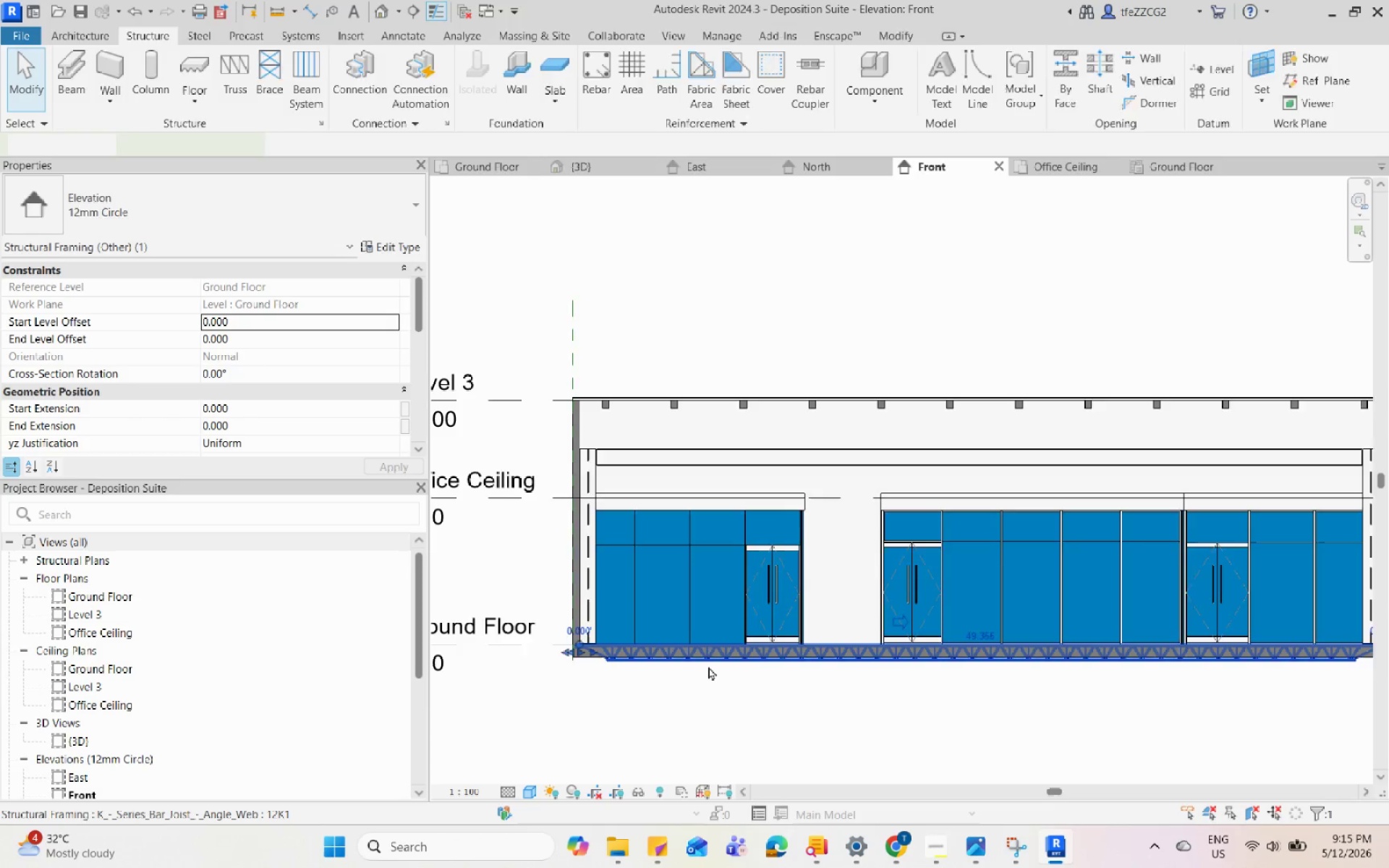 
scroll: coordinate [708, 666], scroll_direction: up, amount: 4.0
 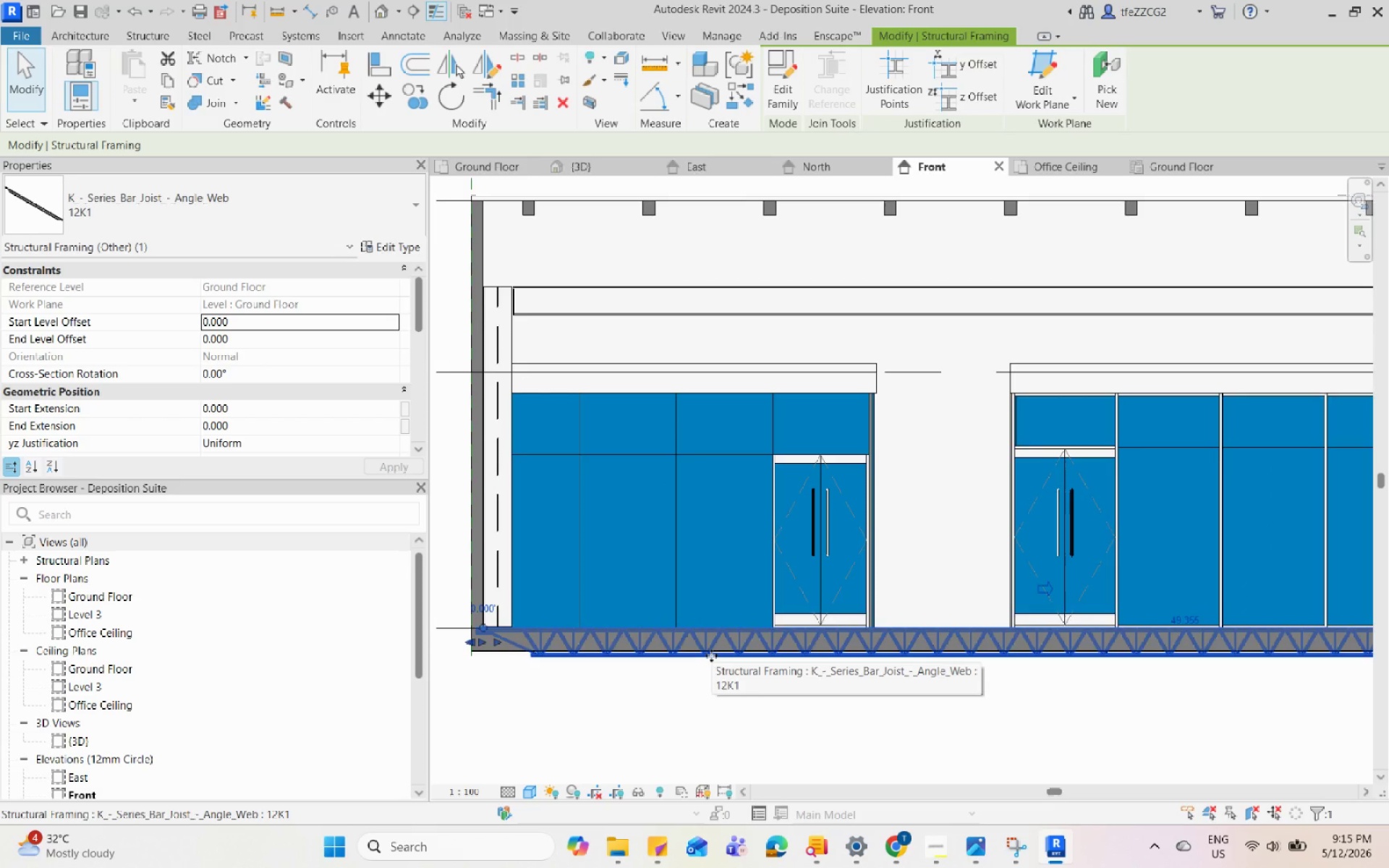 
left_click([645, 57])
 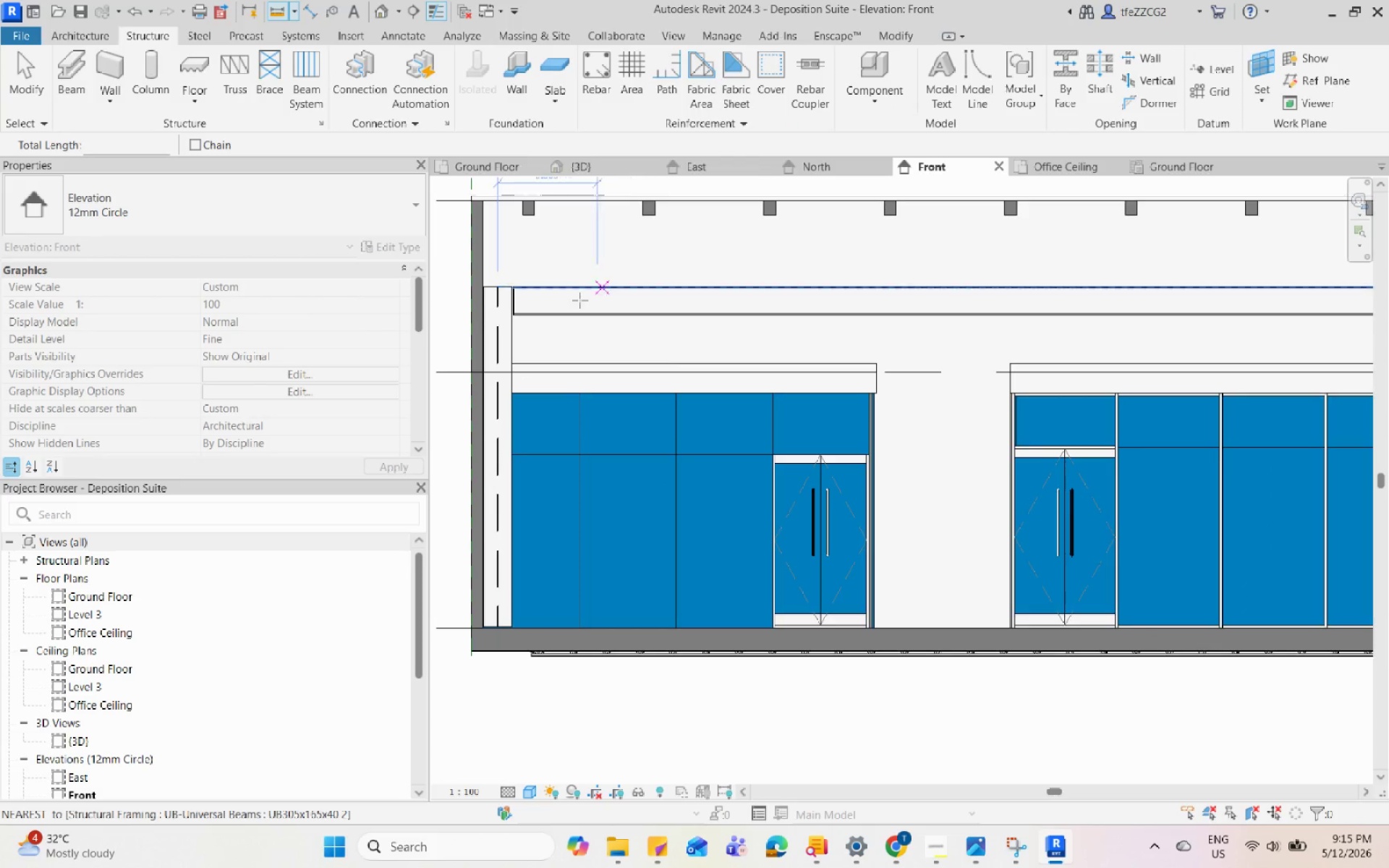 
scroll: coordinate [545, 294], scroll_direction: up, amount: 11.0
 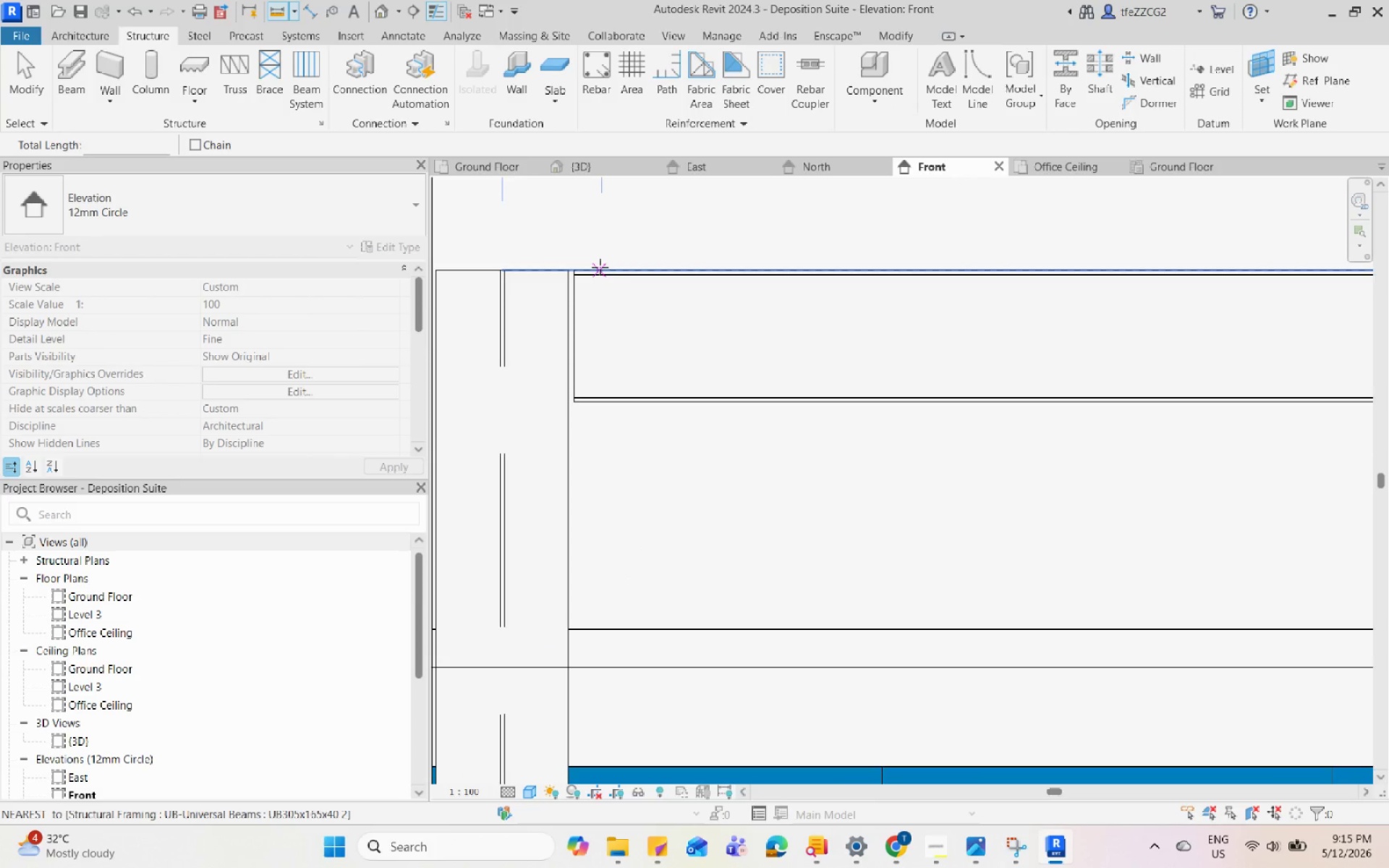 
left_click_drag(start_coordinate=[600, 267], to_coordinate=[600, 276])
 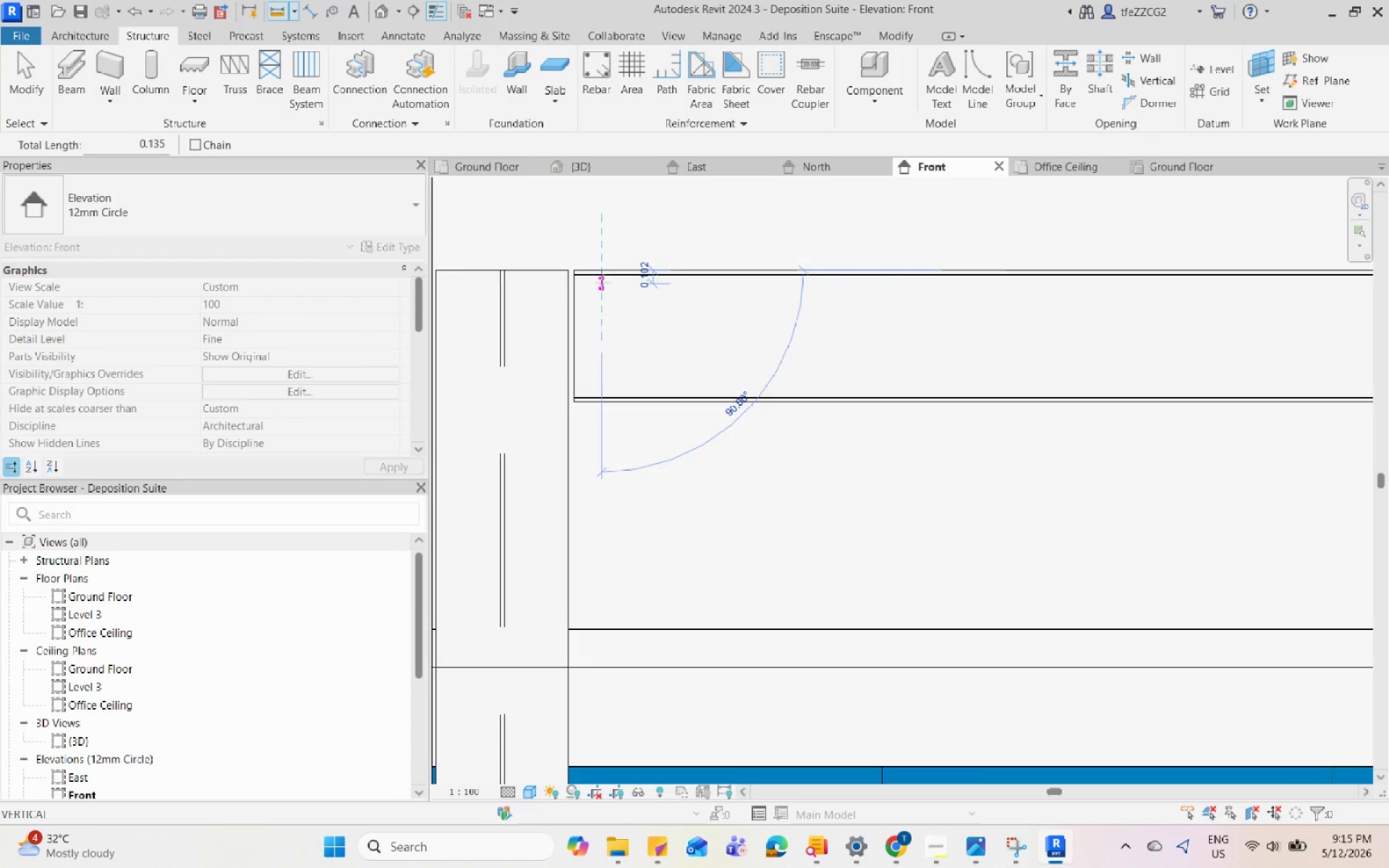 
scroll: coordinate [603, 670], scroll_direction: down, amount: 7.0
 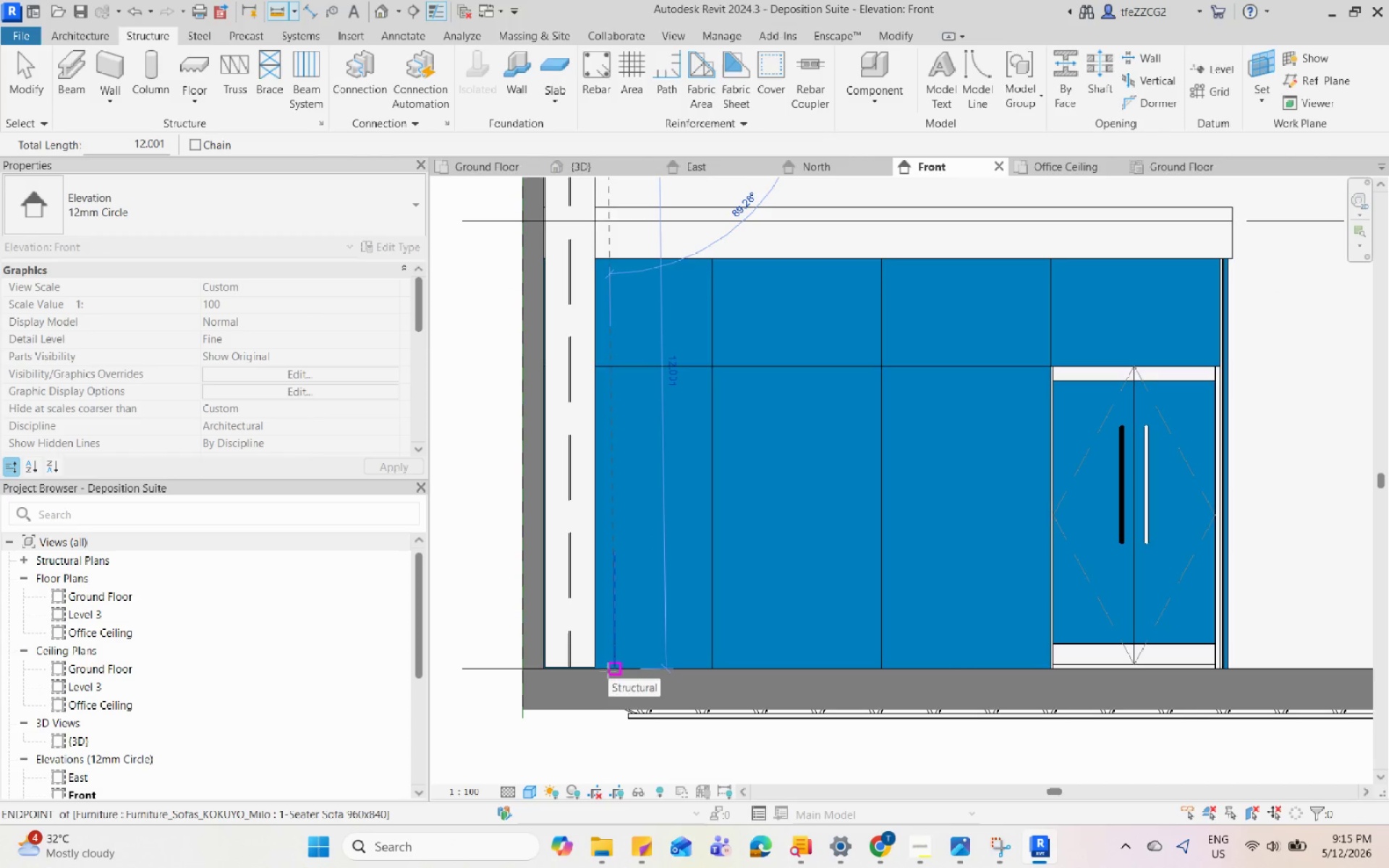 
scroll: coordinate [607, 670], scroll_direction: up, amount: 2.0
 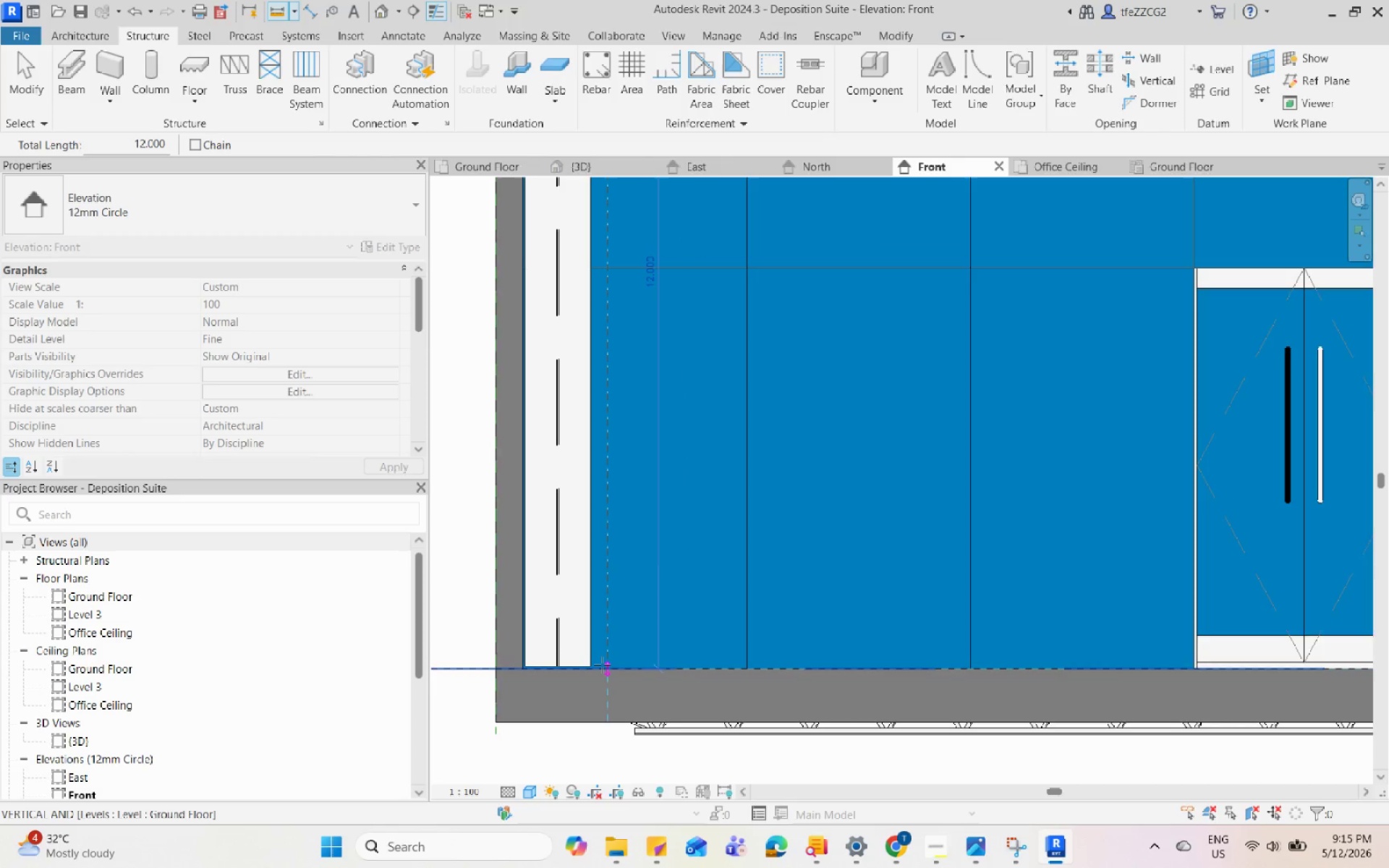 
key(Escape)
 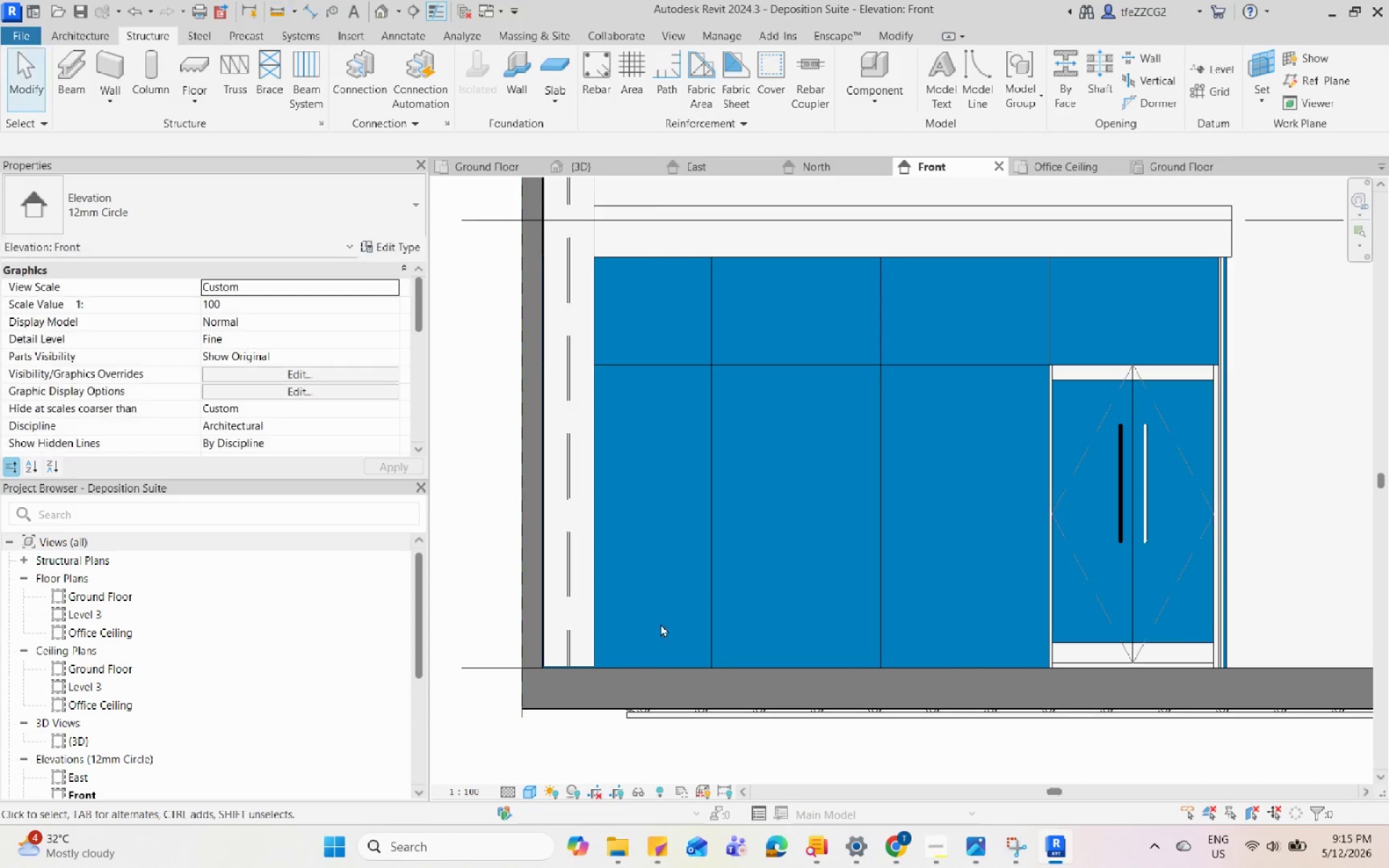 
scroll: coordinate [602, 665], scroll_direction: down, amount: 2.0
 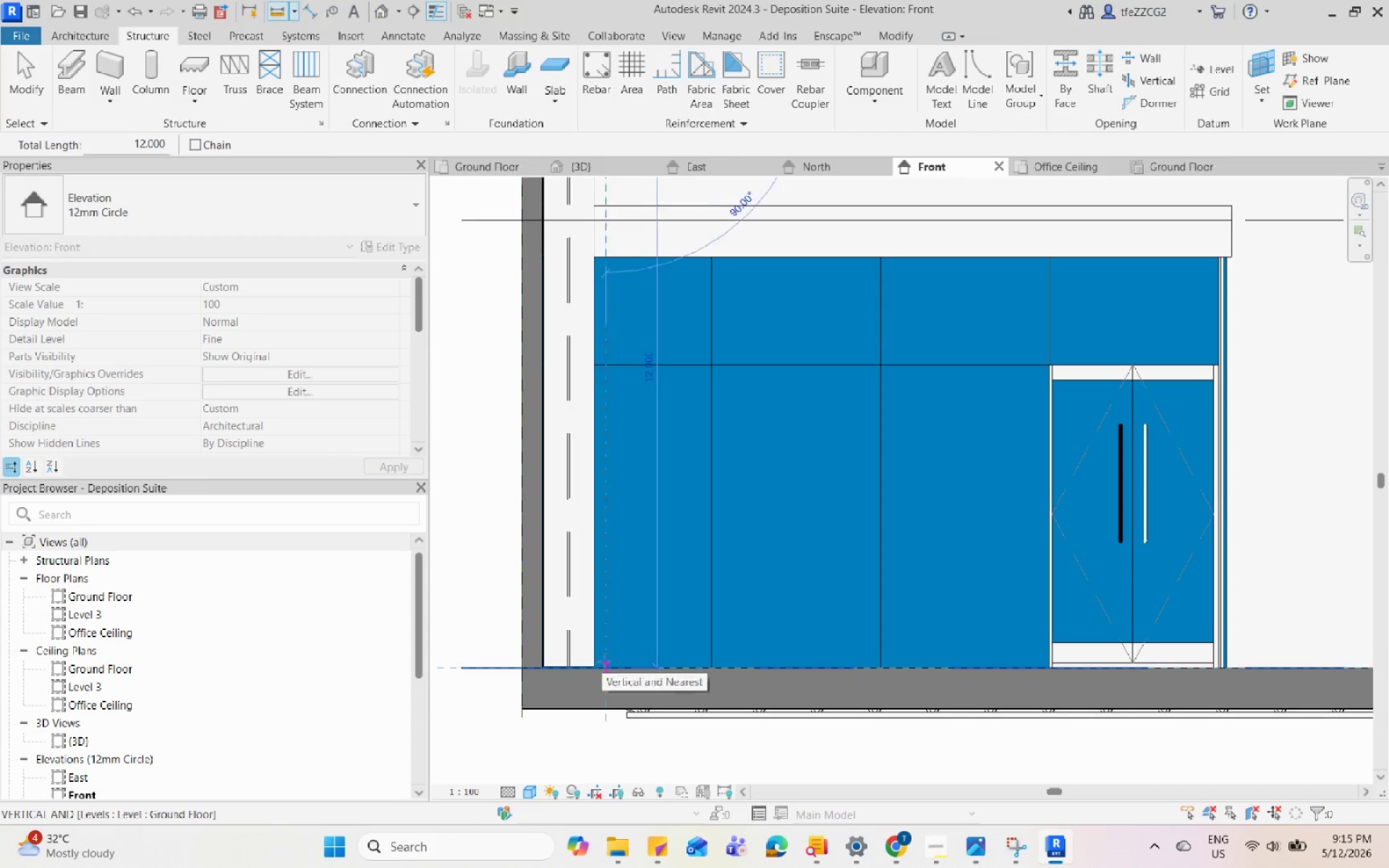 
key(Escape)
 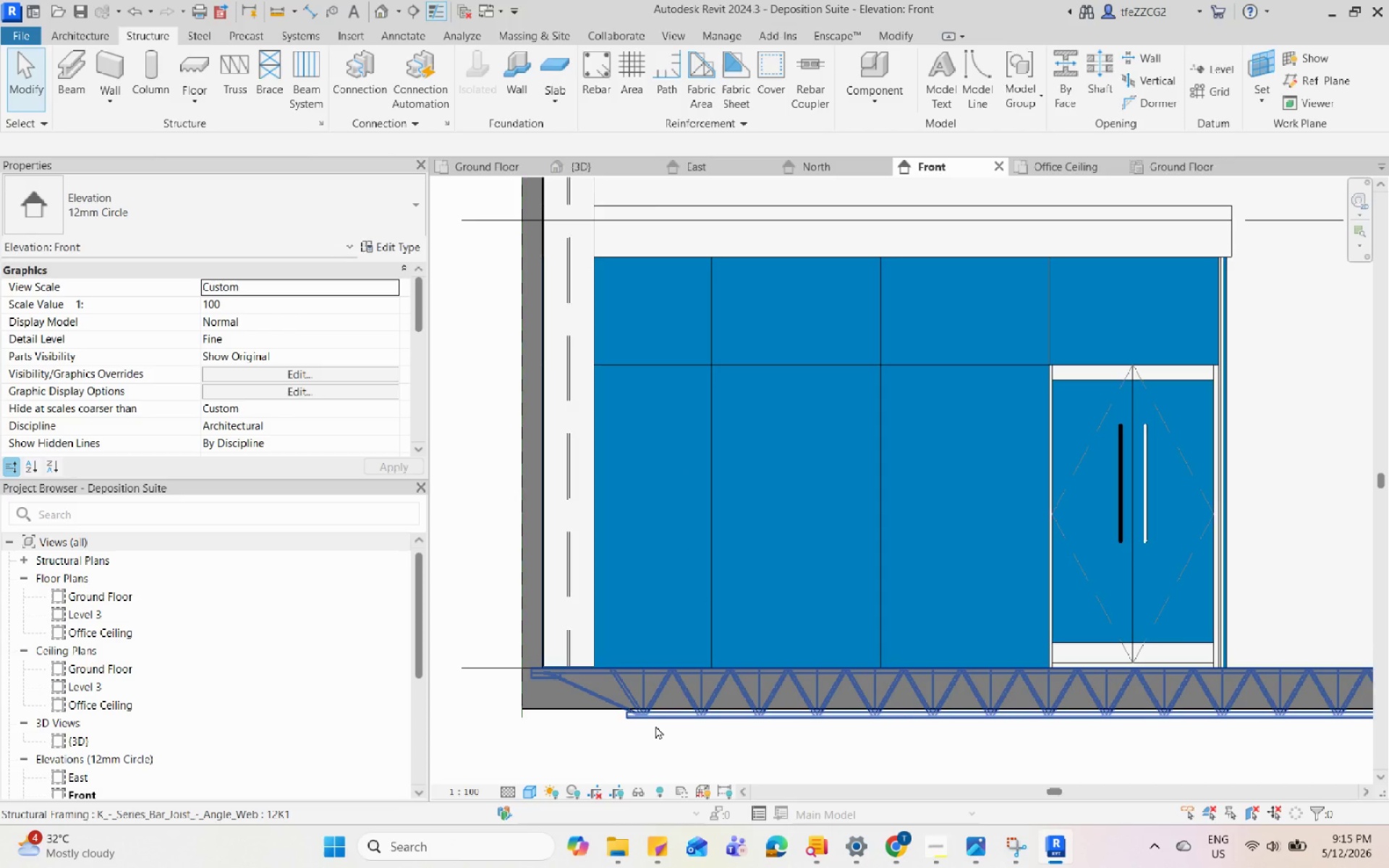 
left_click([655, 726])
 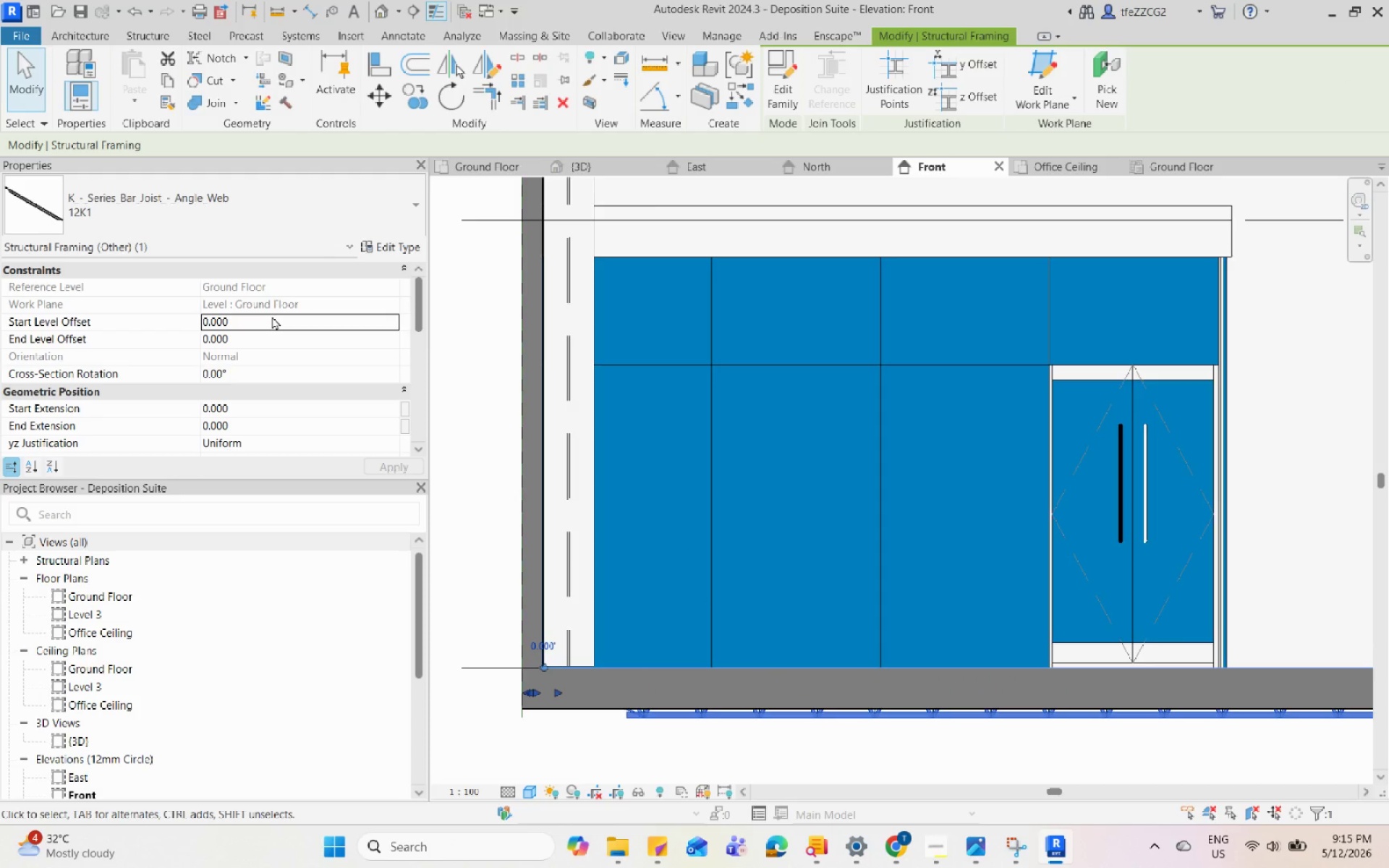 
left_click([272, 316])
 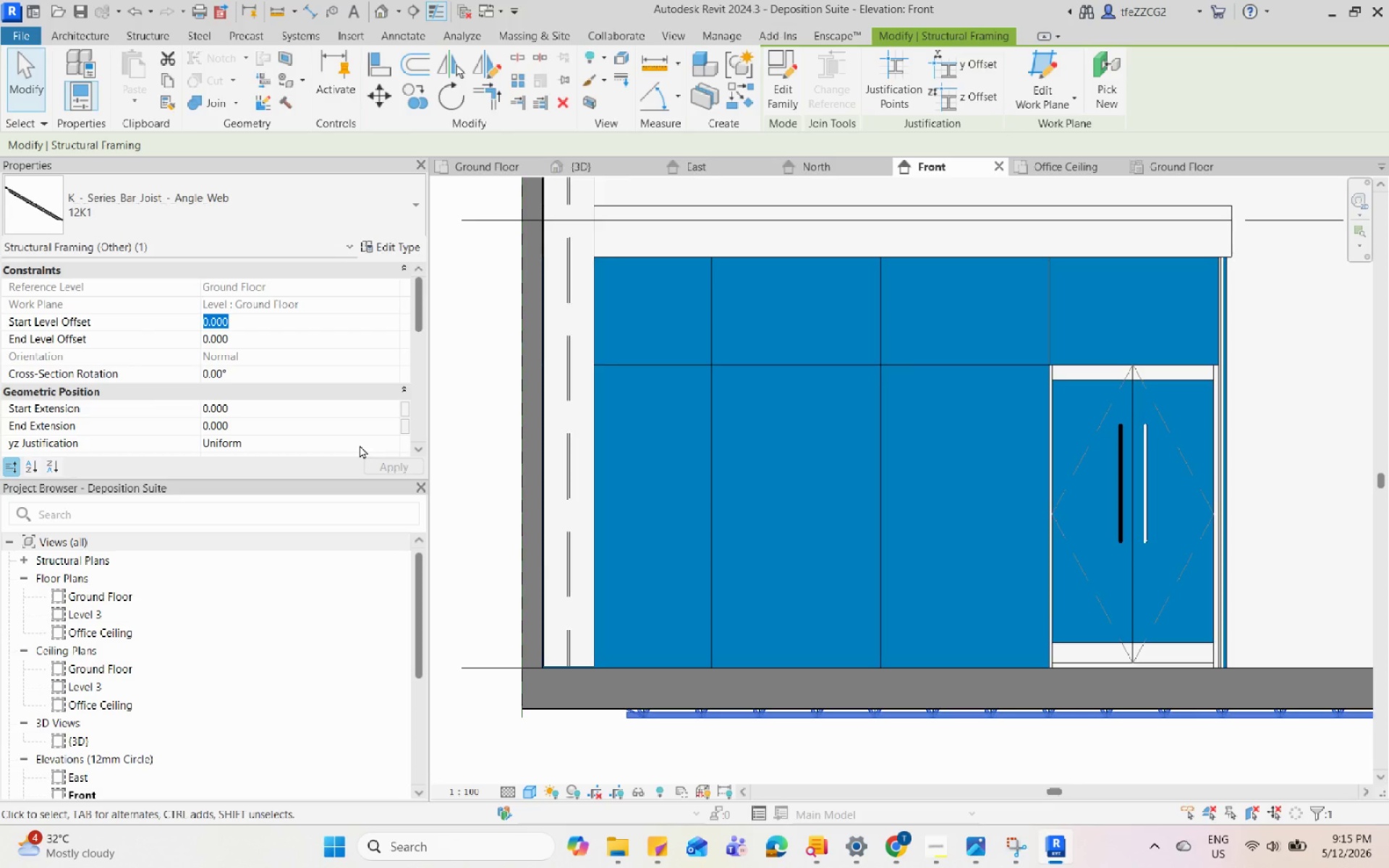 
wait(5.34)
 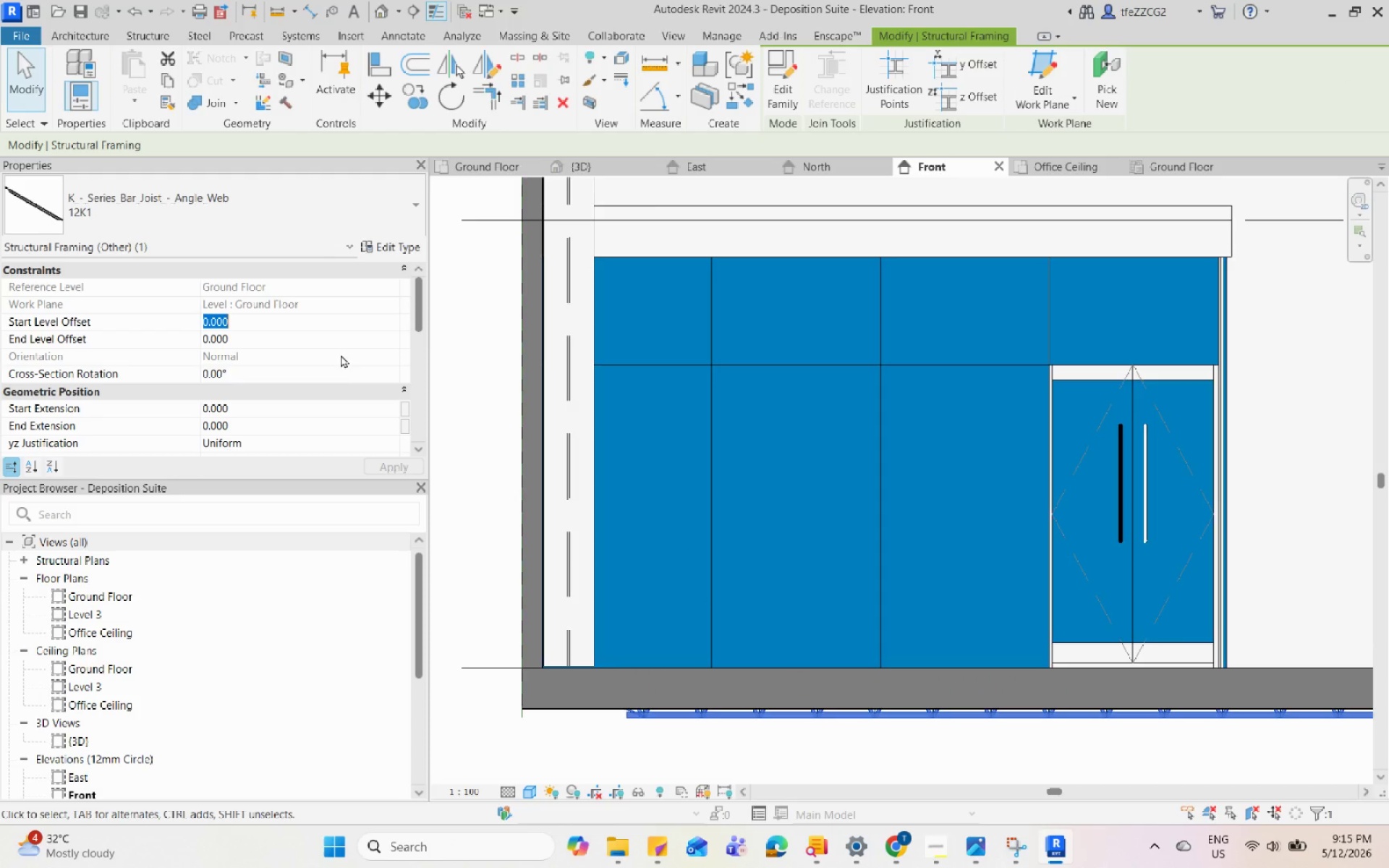 
key(Numpad1)
 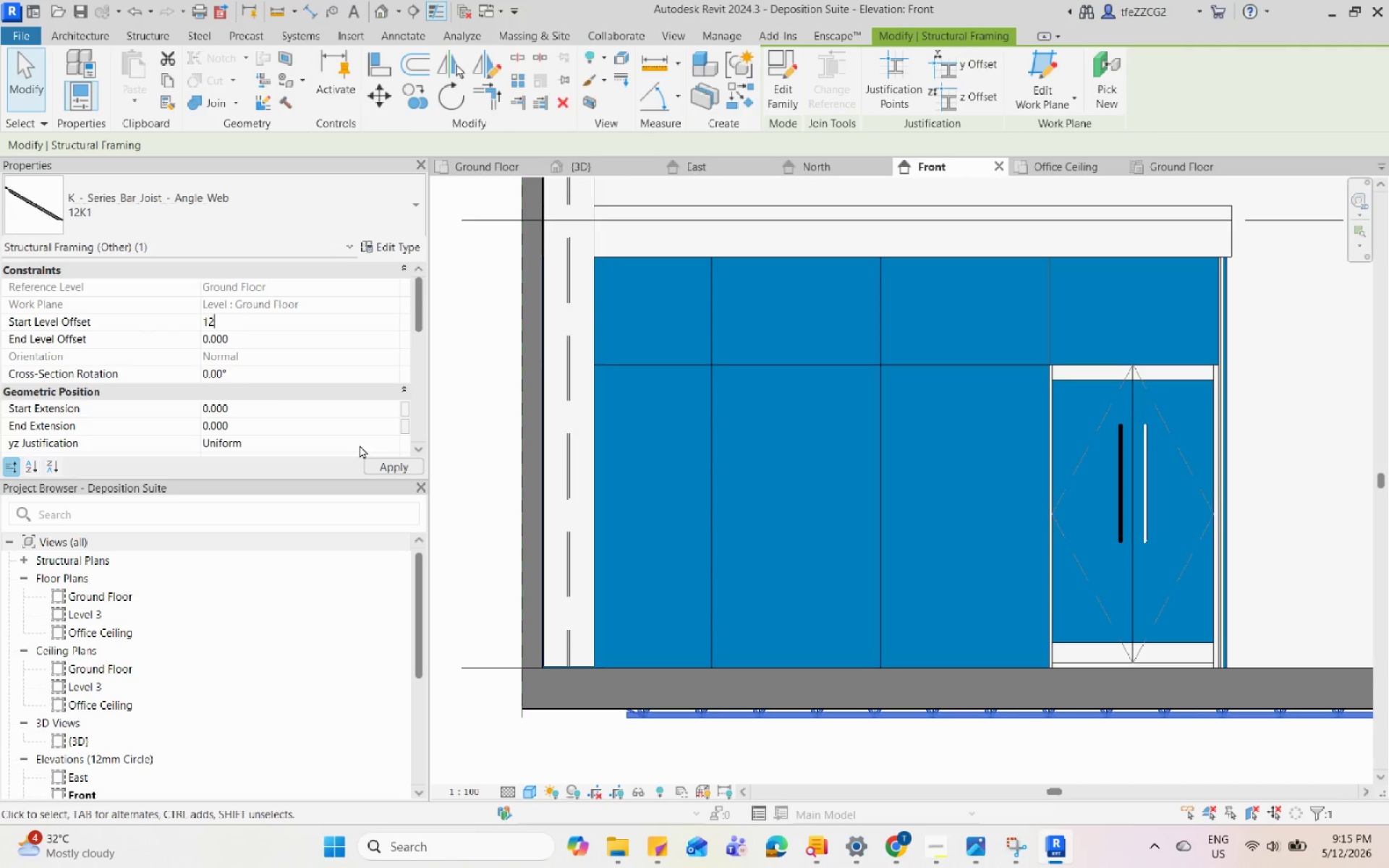 
key(Numpad2)
 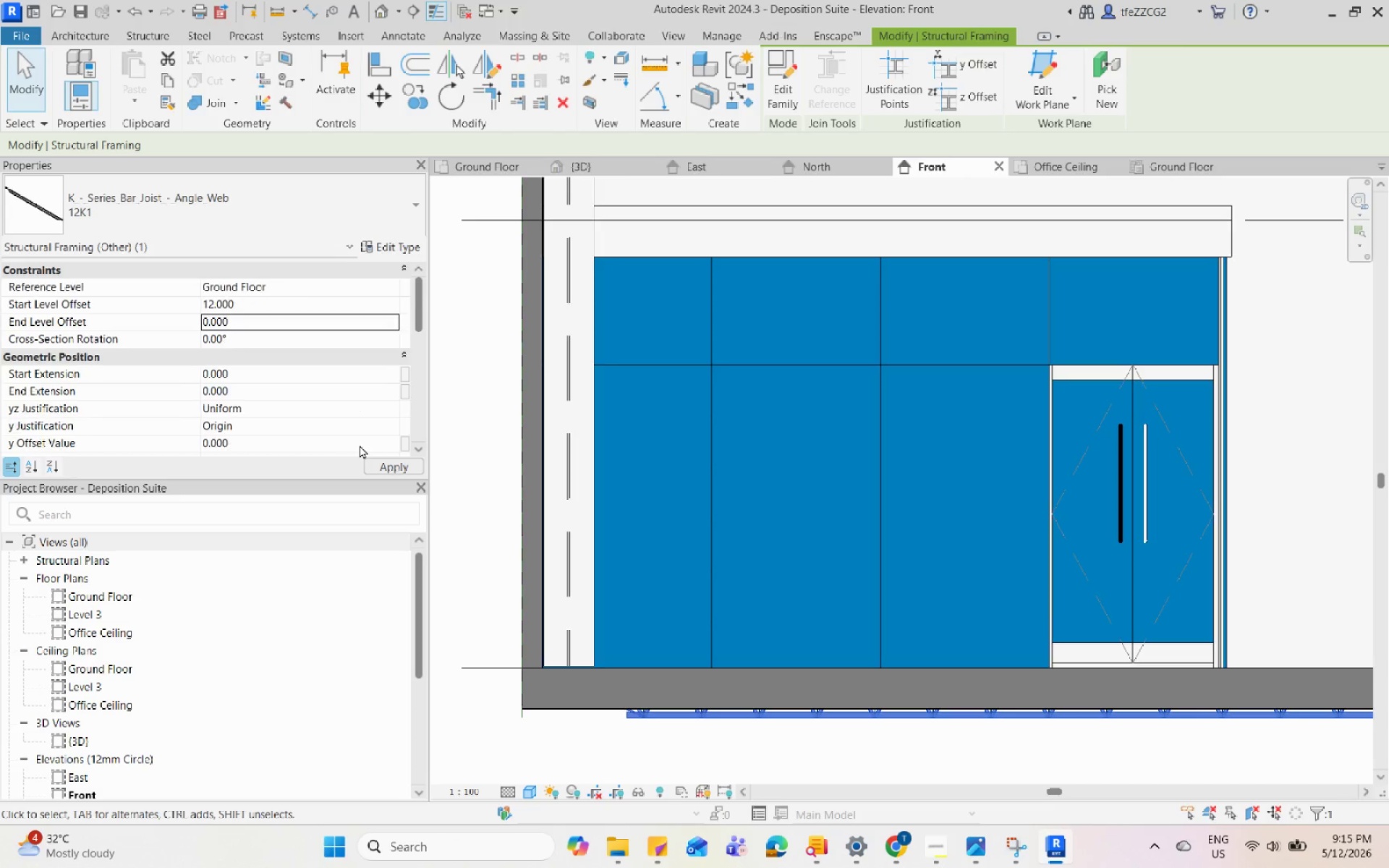 
key(Enter)
 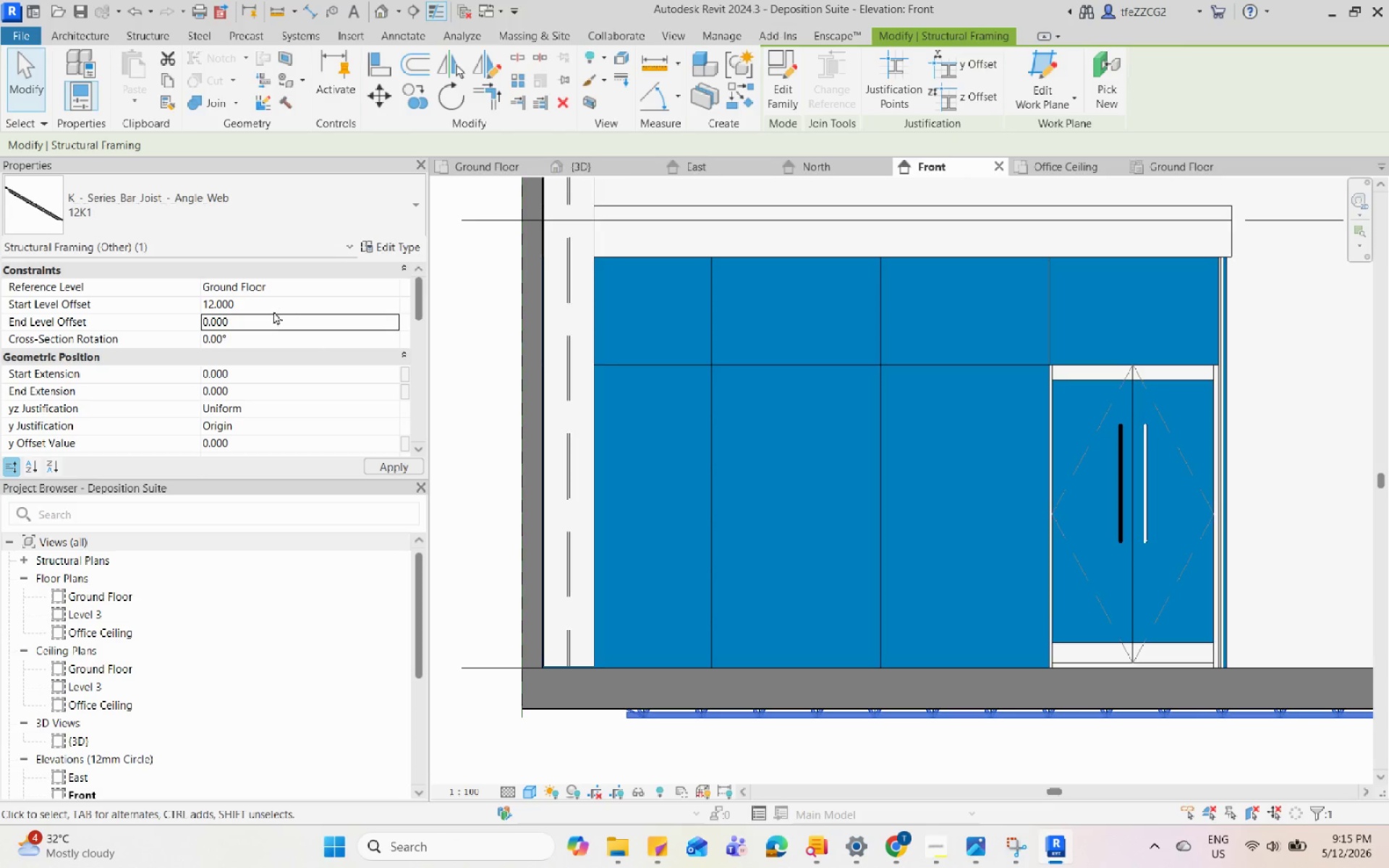 
scroll: coordinate [272, 315], scroll_direction: up, amount: 2.0
 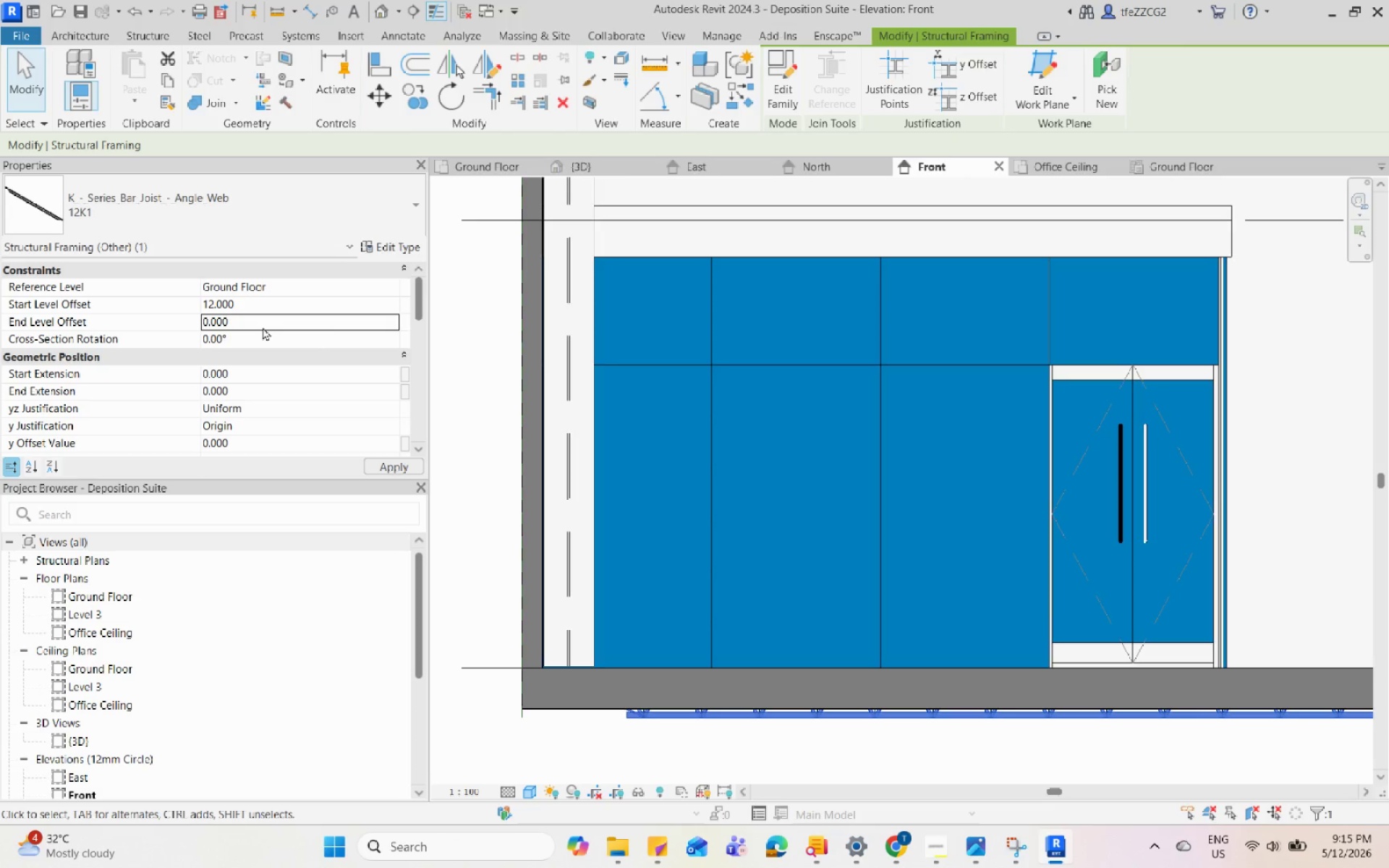 
left_click([261, 327])
 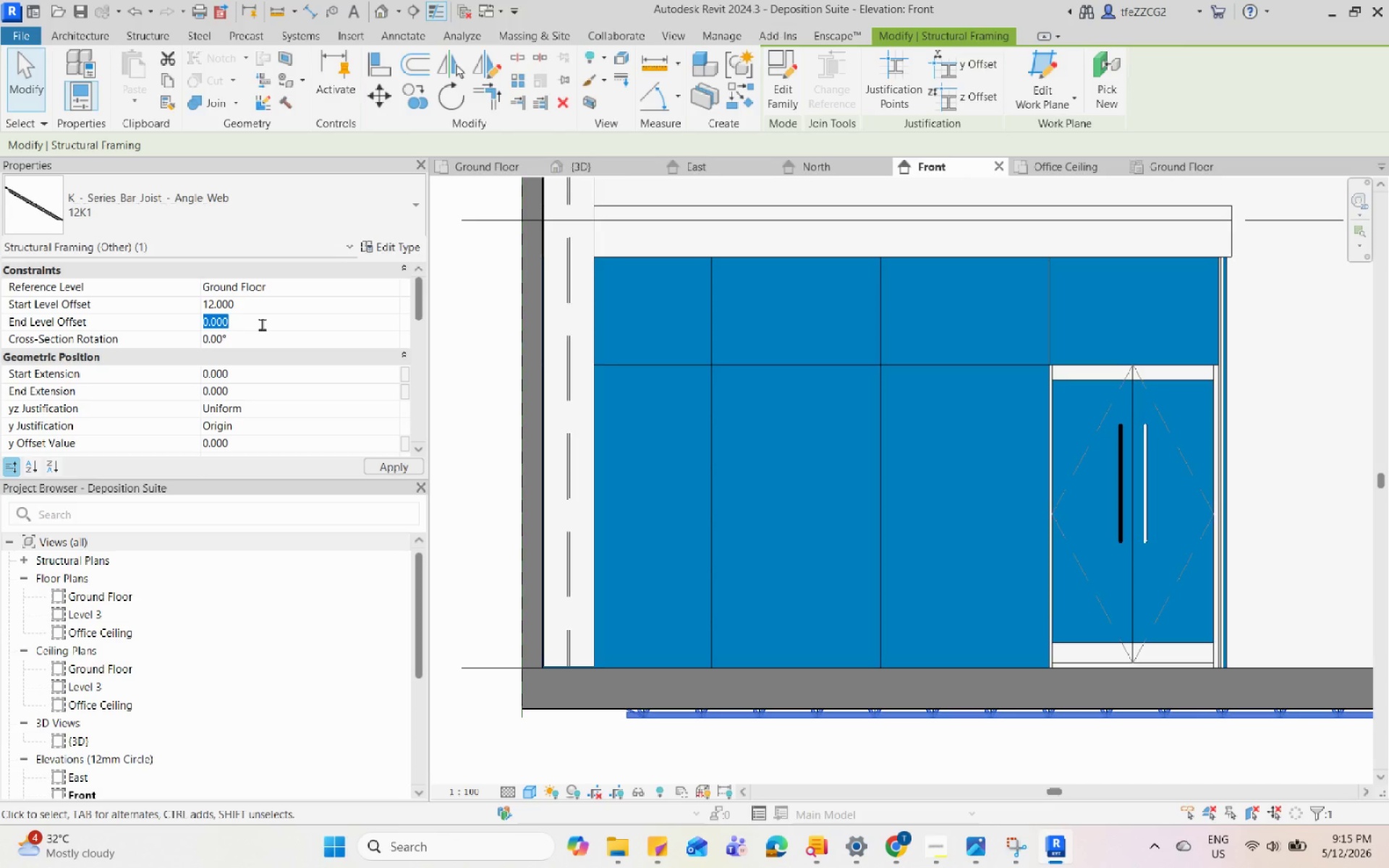 
key(Numpad1)
 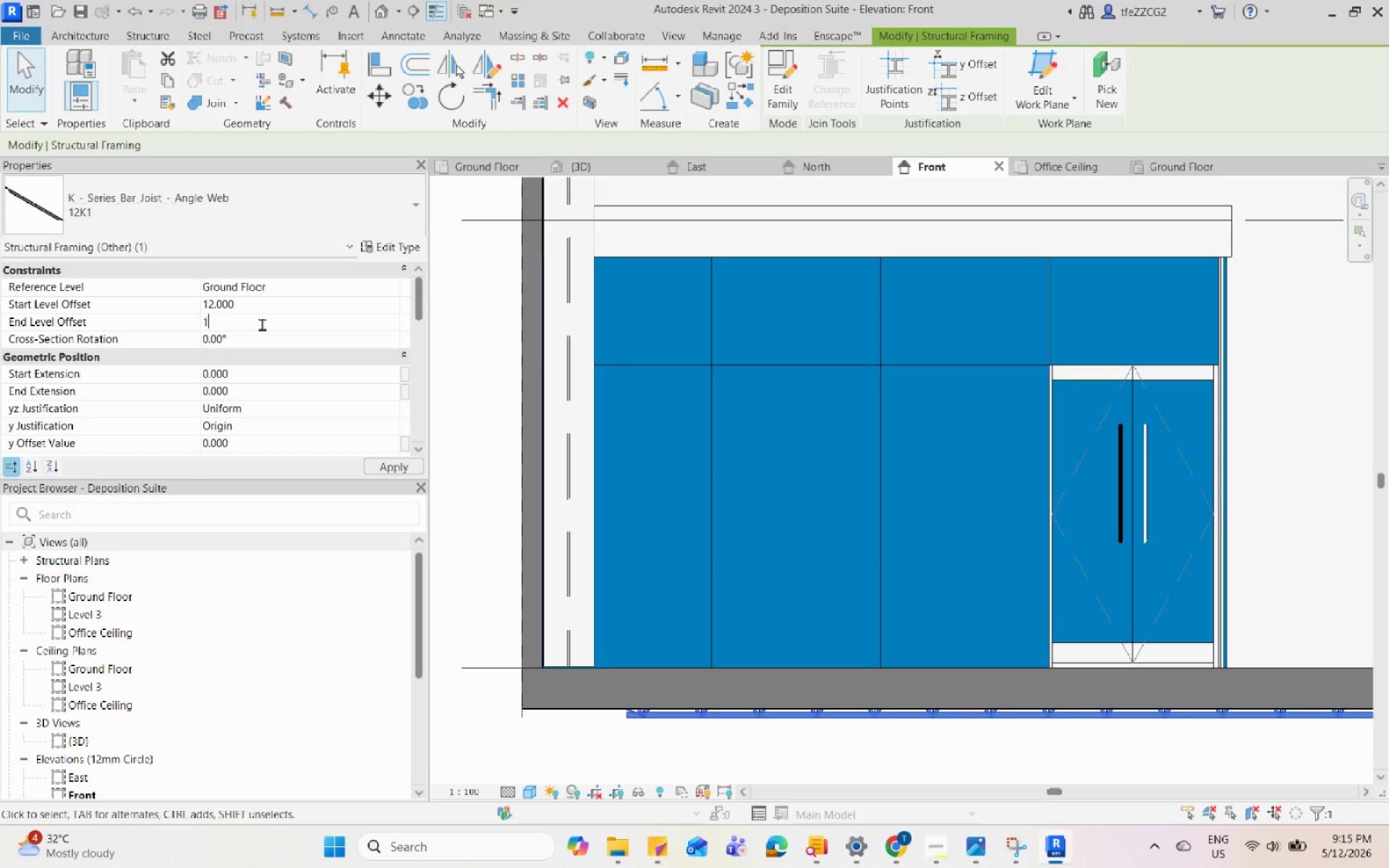 
key(Numpad2)
 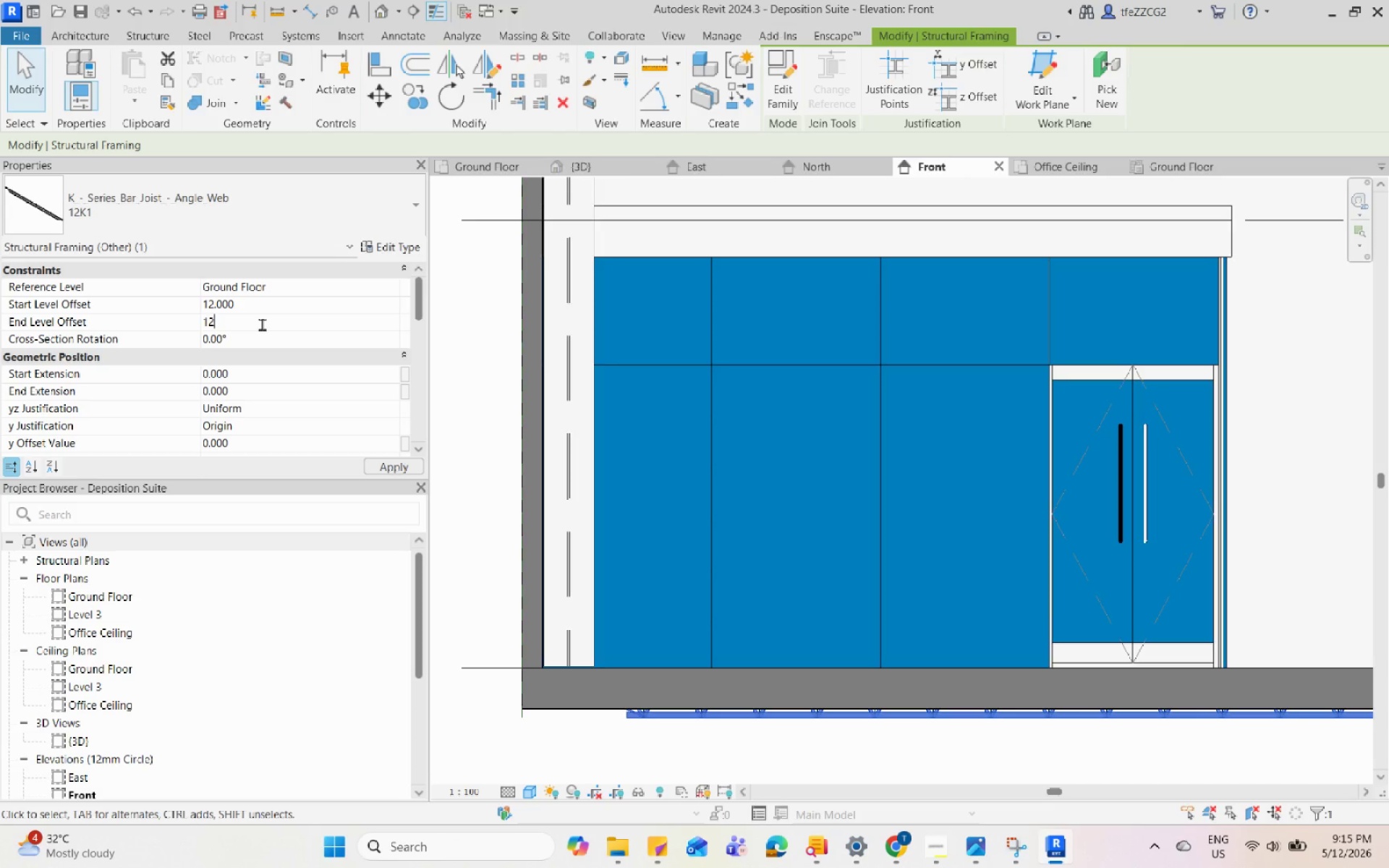 
key(Enter)
 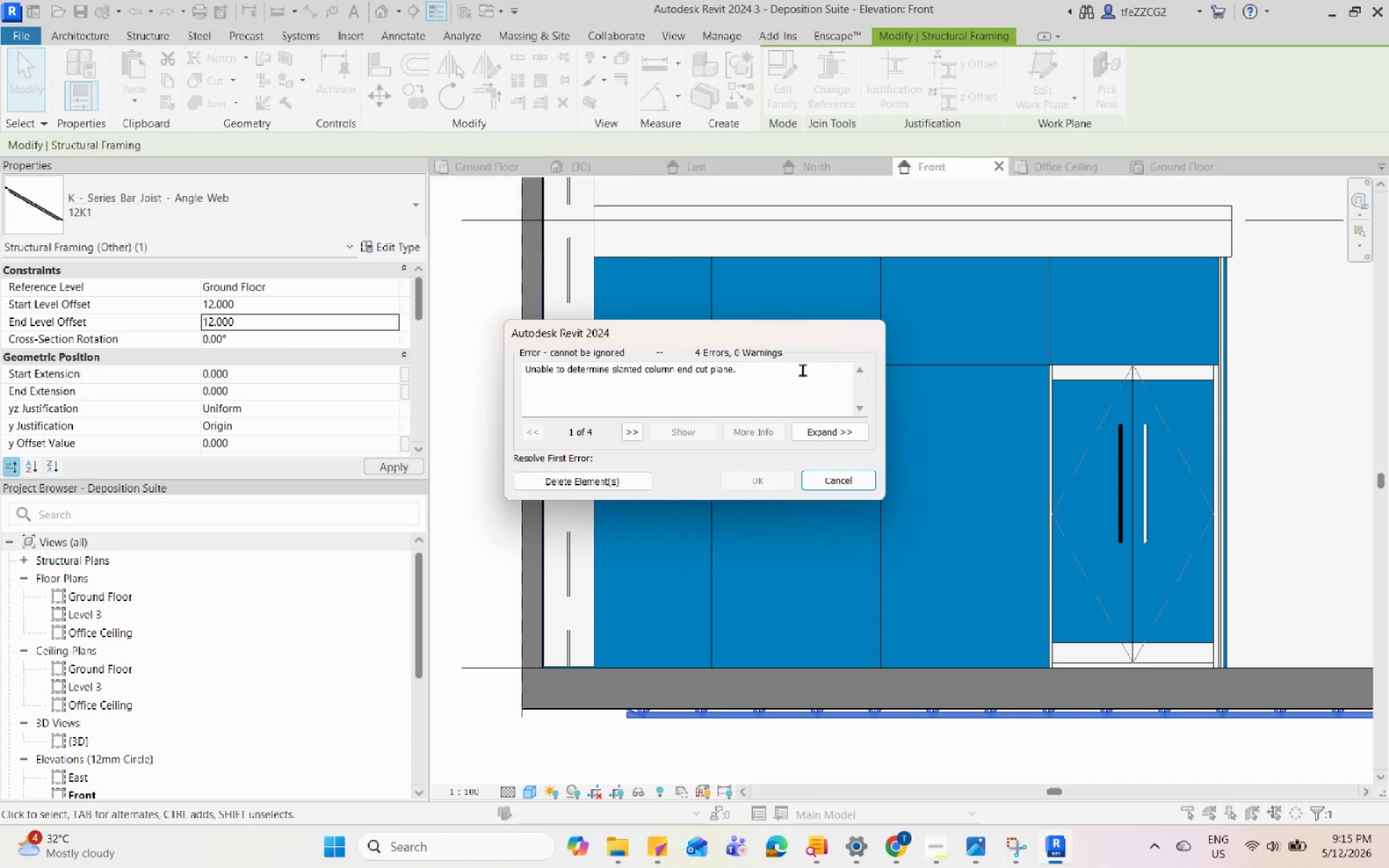 
left_click([578, 480])
 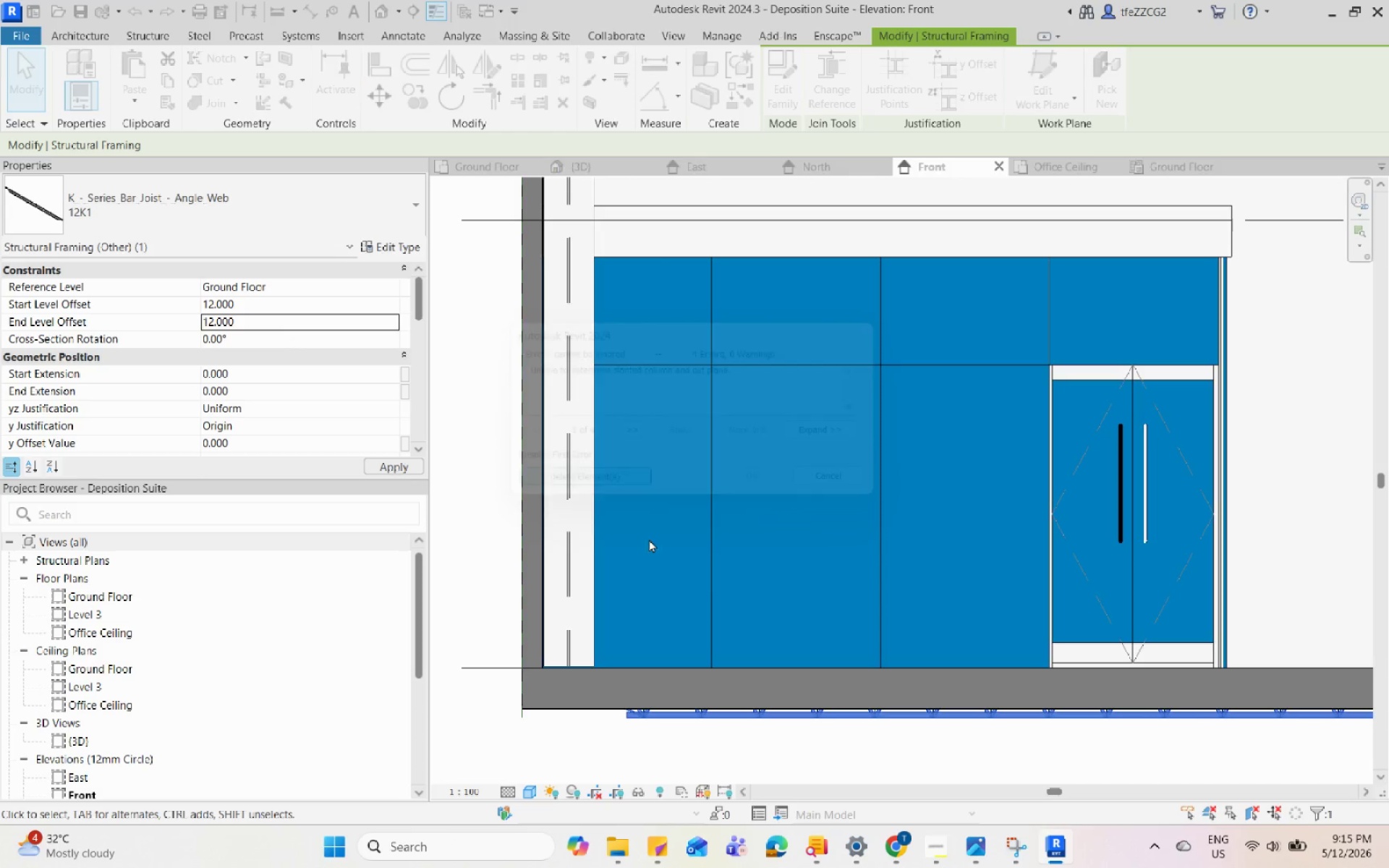 
scroll: coordinate [666, 582], scroll_direction: down, amount: 6.0
 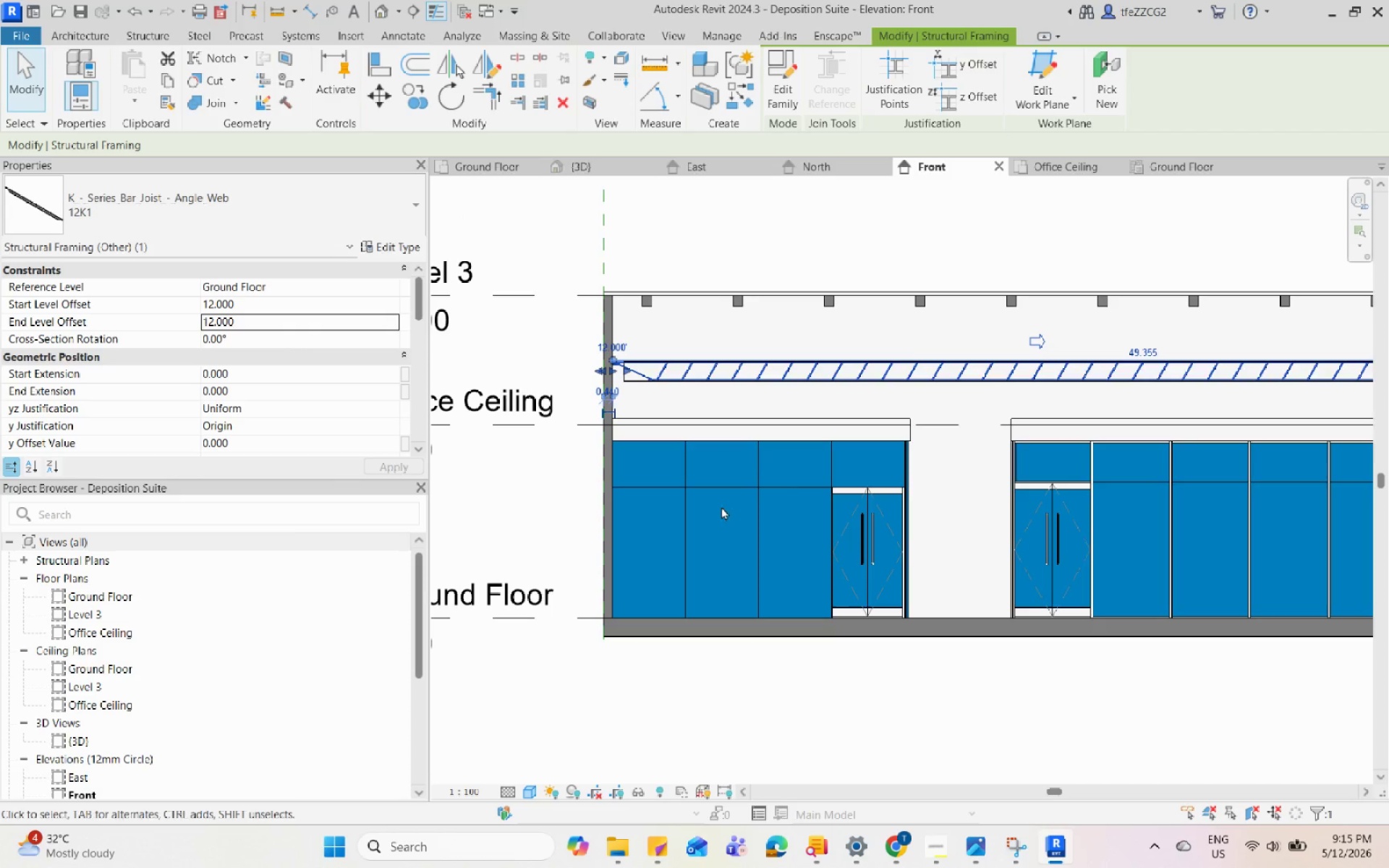 
scroll: coordinate [703, 361], scroll_direction: up, amount: 3.0
 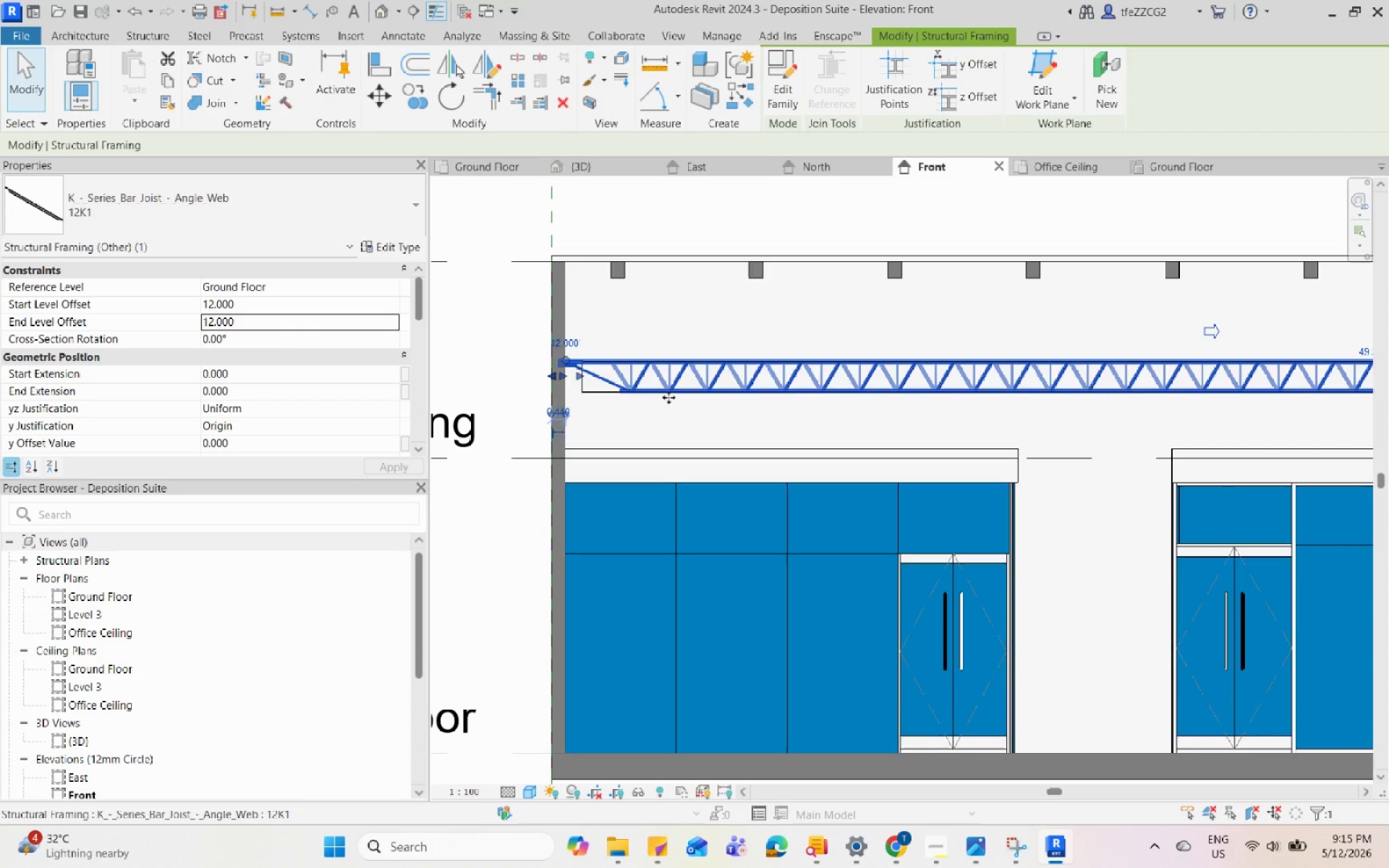 
left_click([668, 397])
 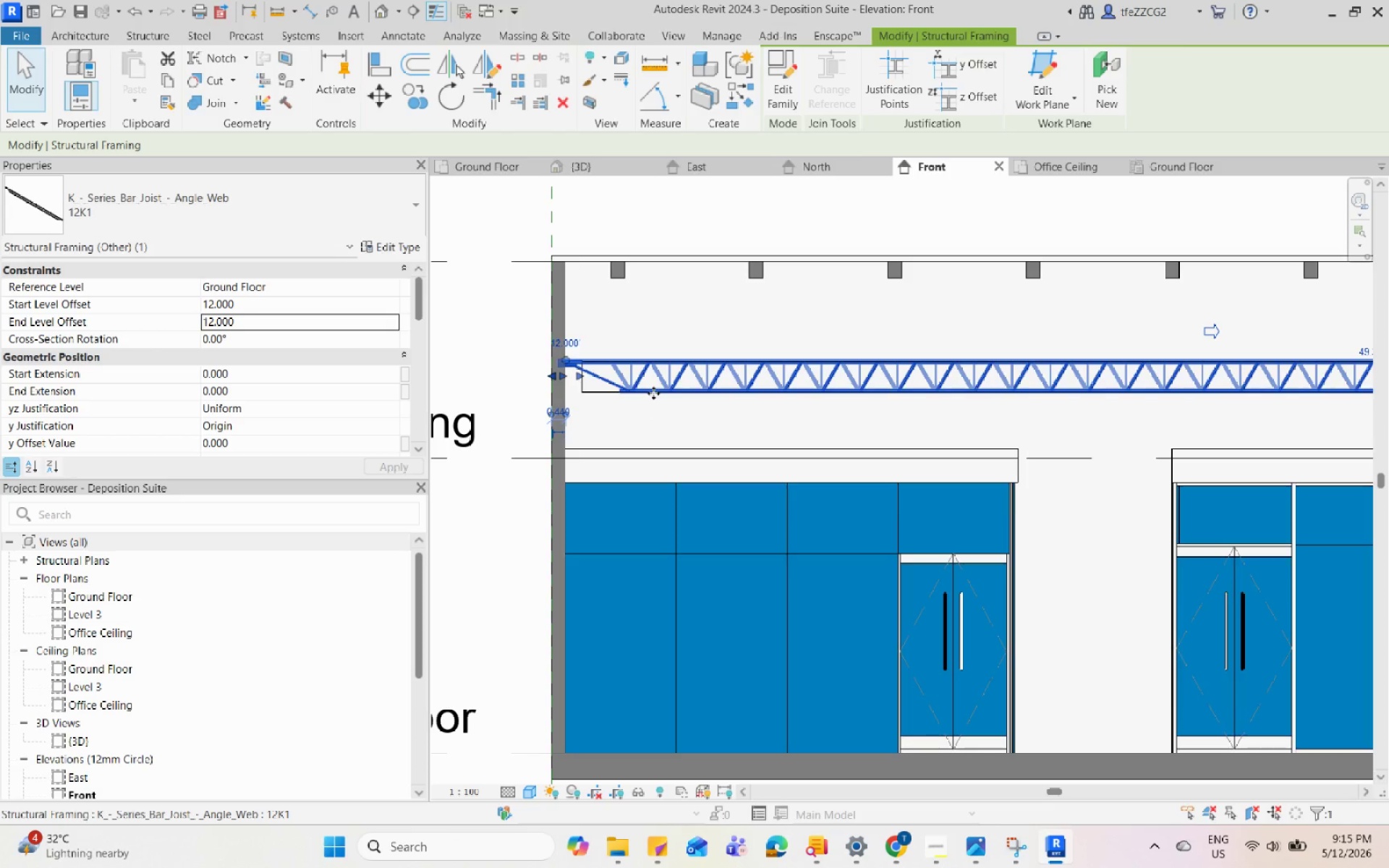 
scroll: coordinate [647, 347], scroll_direction: none, amount: 0.0
 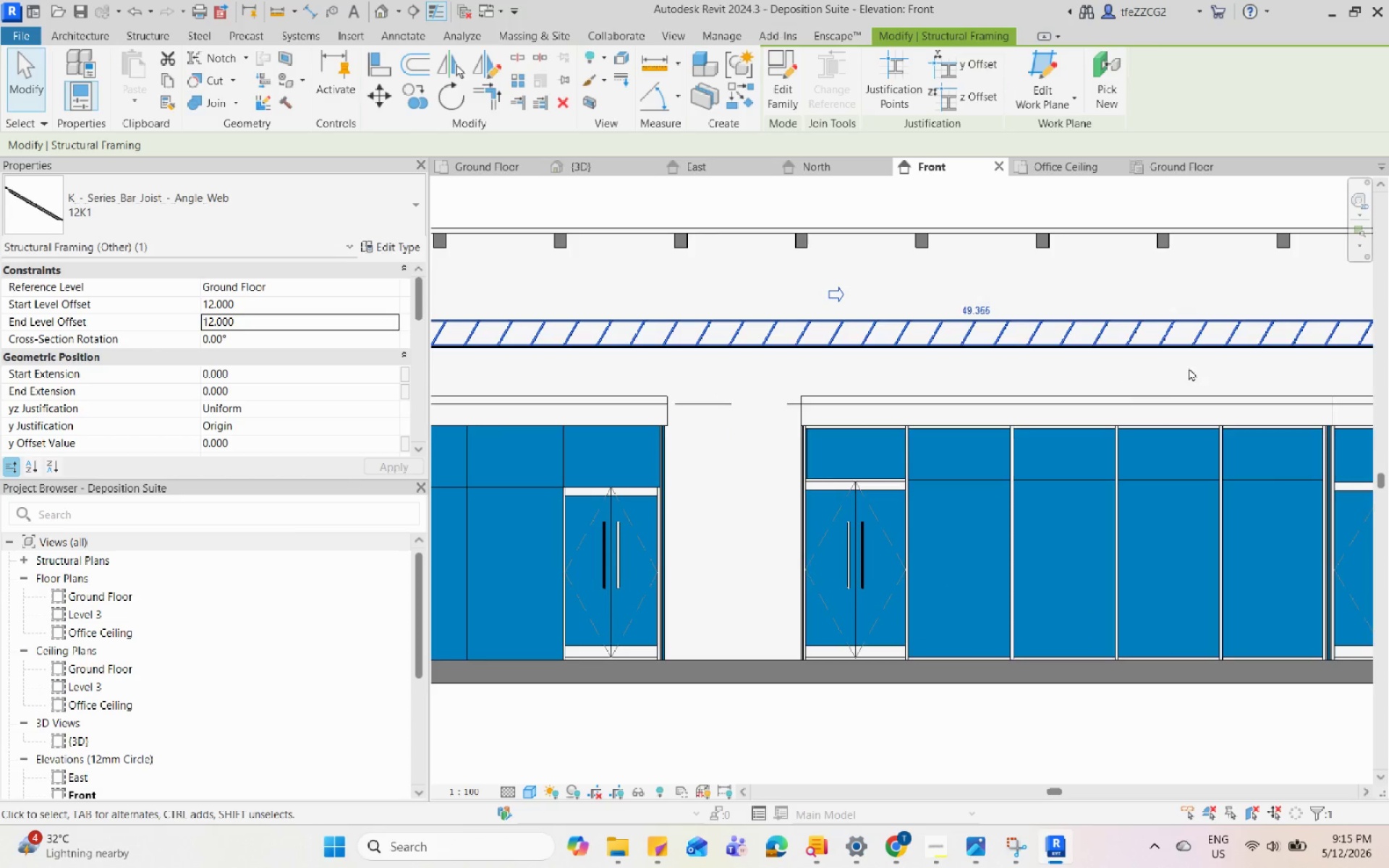 
key(Control+Z)
 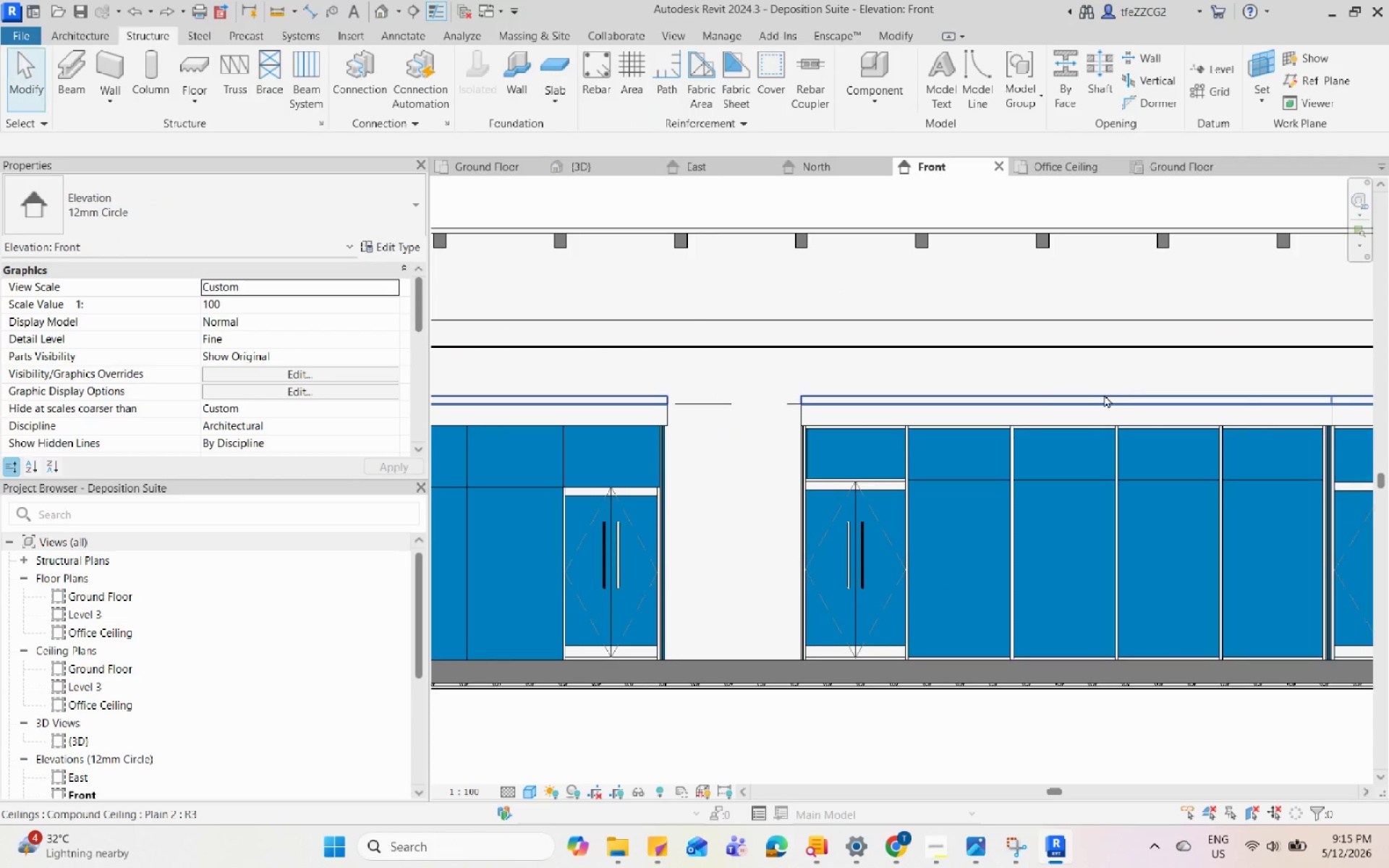 
scroll: coordinate [893, 529], scroll_direction: down, amount: 1.0
 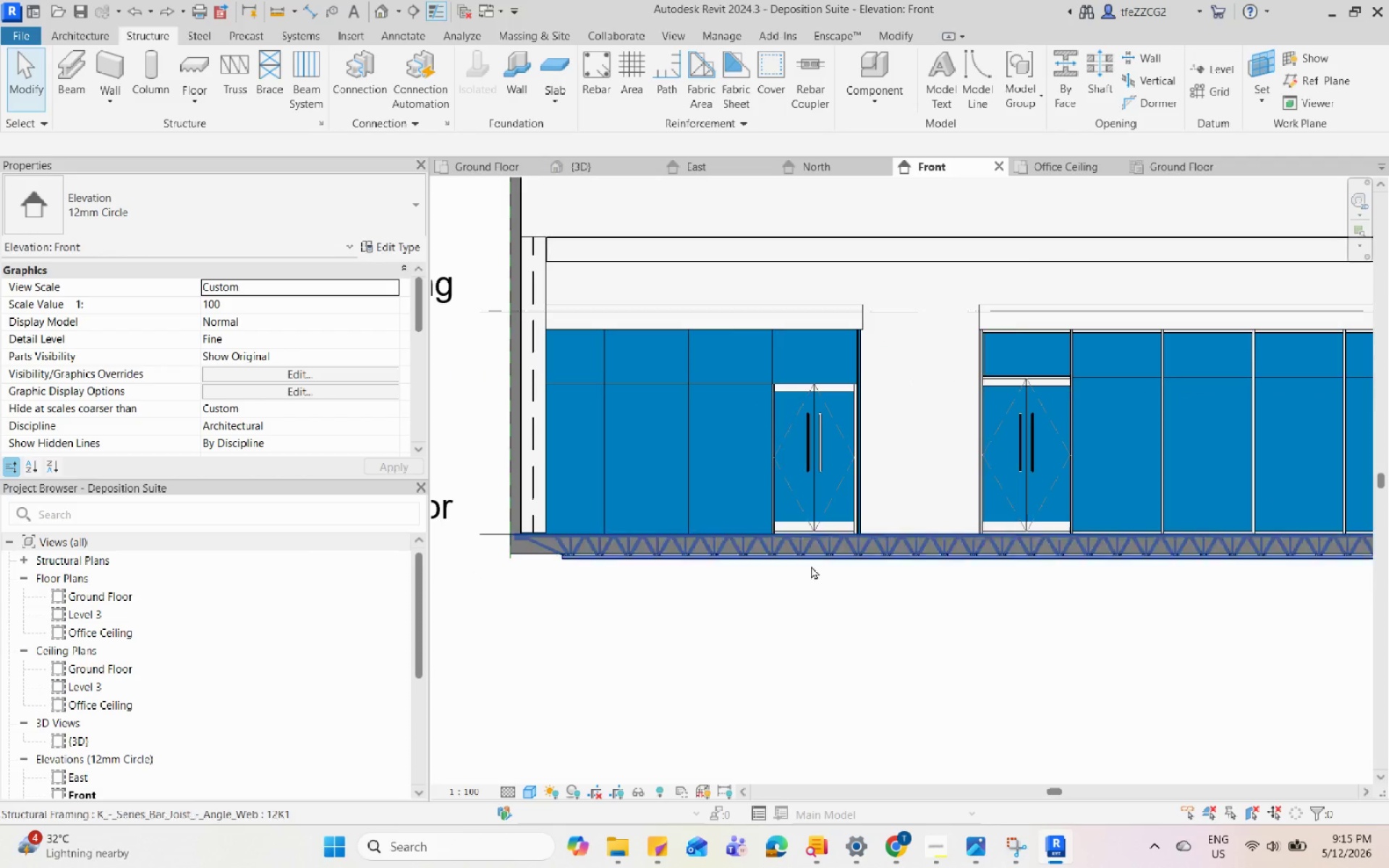 
left_click([600, 559])
 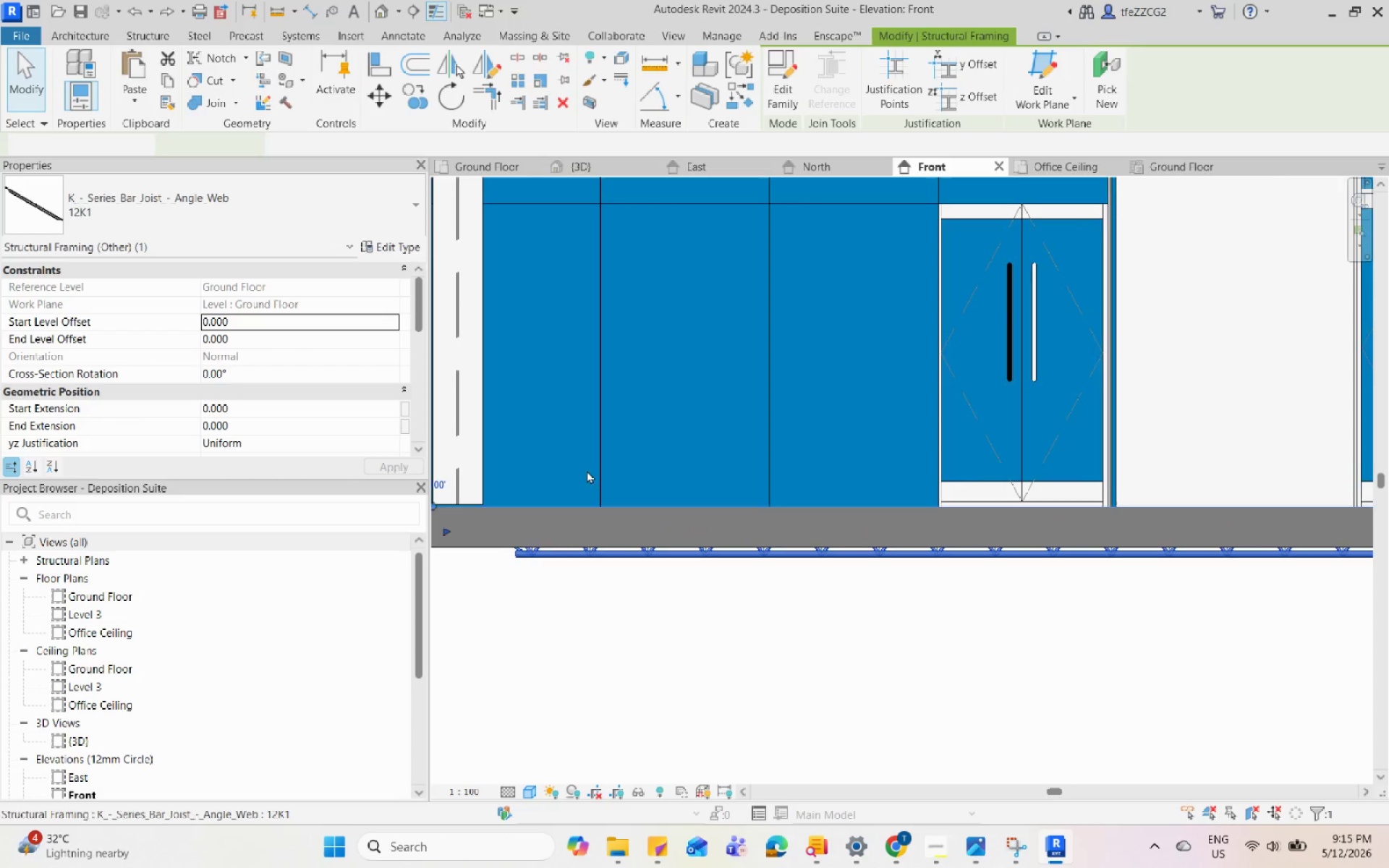 
scroll: coordinate [608, 561], scroll_direction: up, amount: 5.0
 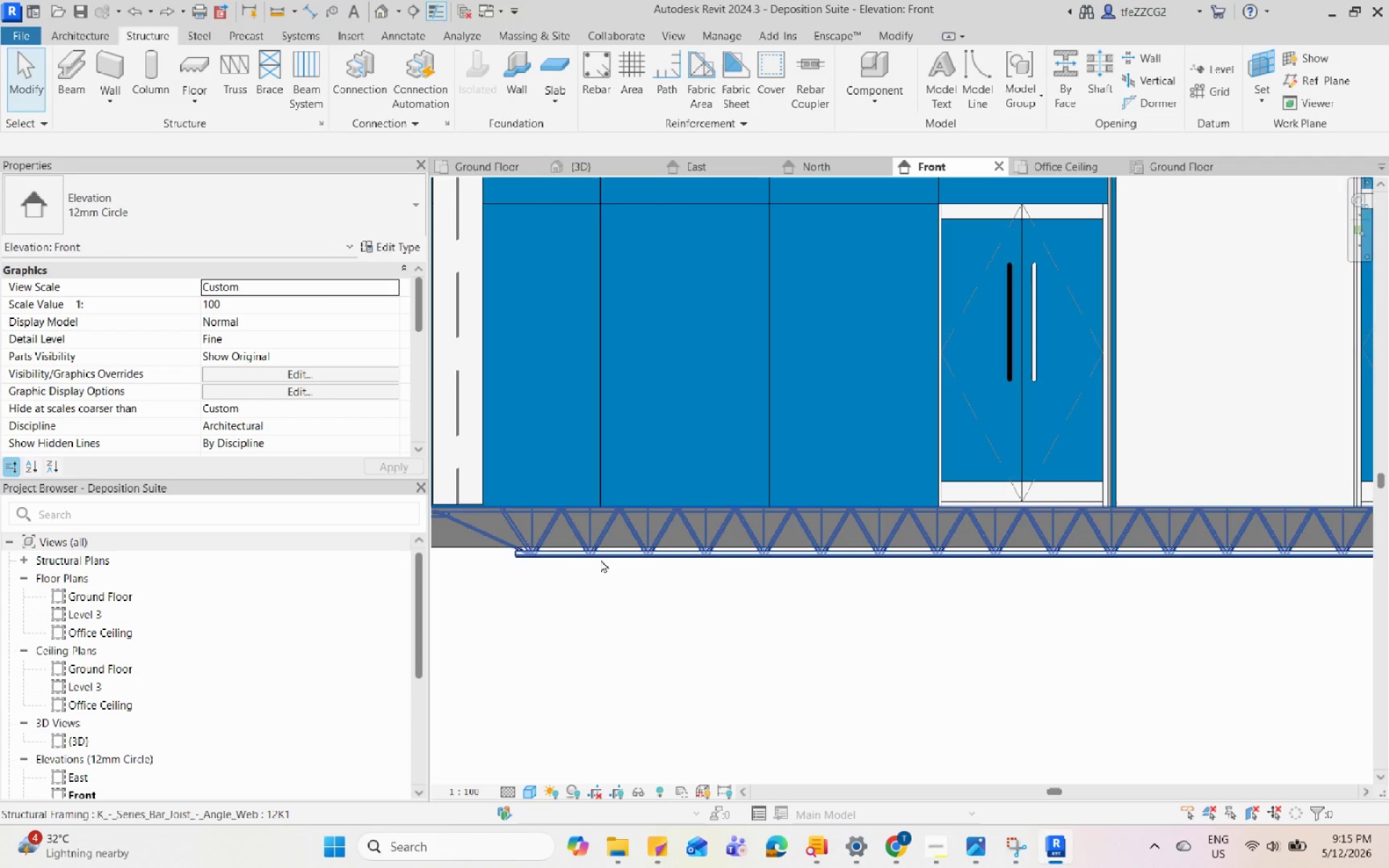 
scroll: coordinate [582, 443], scroll_direction: down, amount: 5.0
 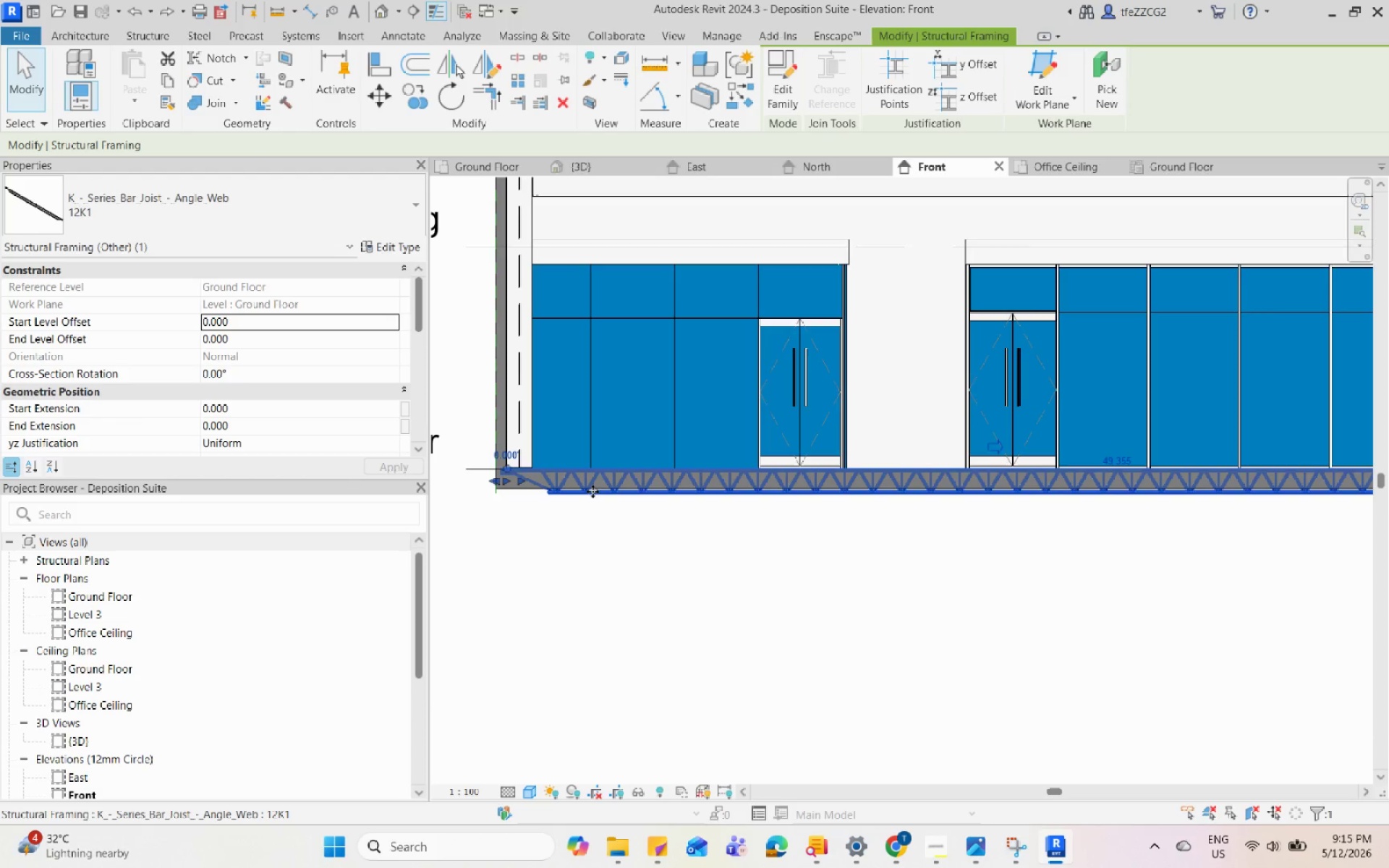 
left_click_drag(start_coordinate=[592, 493], to_coordinate=[591, 344])
 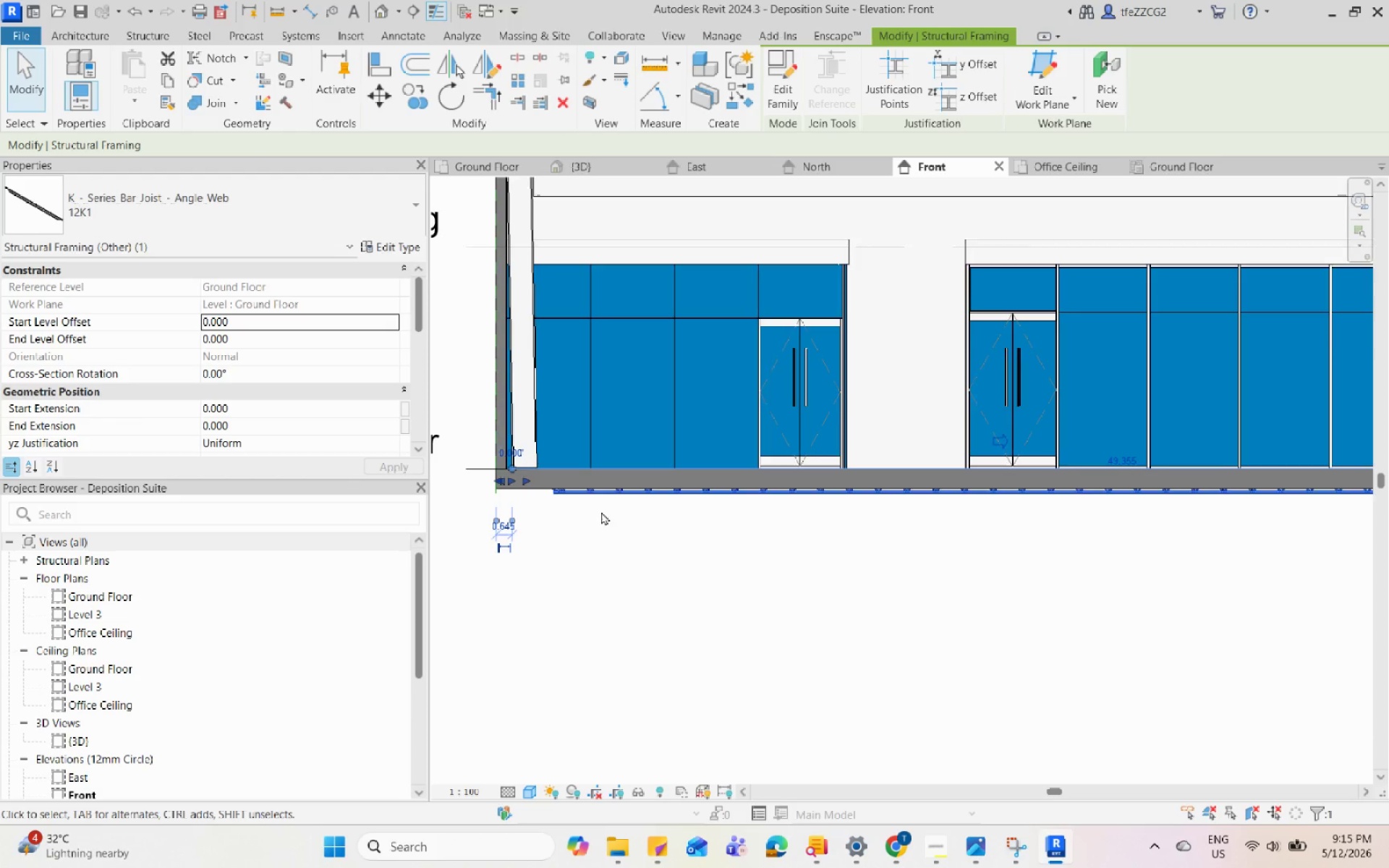 
scroll: coordinate [598, 518], scroll_direction: down, amount: 1.0
 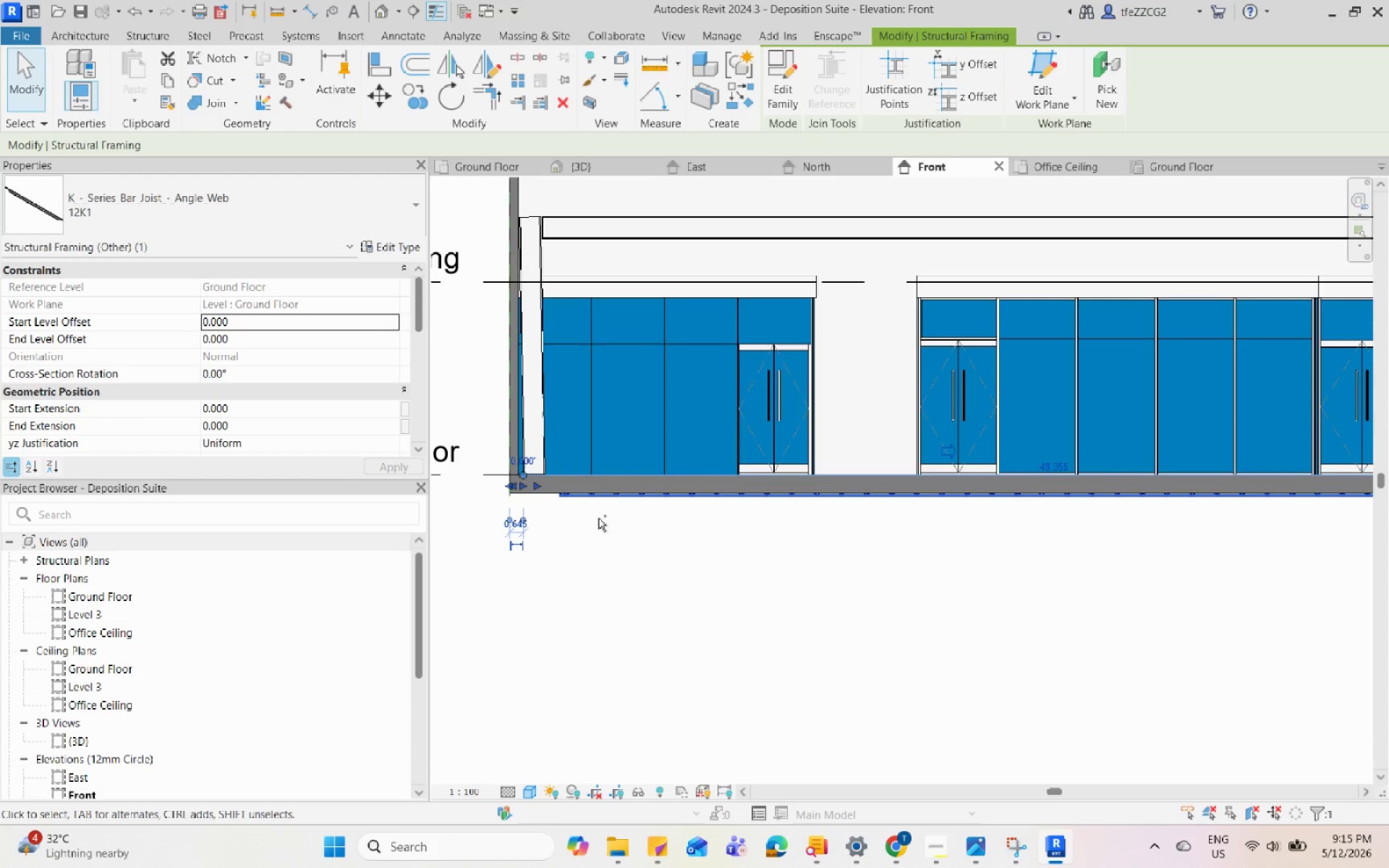 
key(Control+Z)
 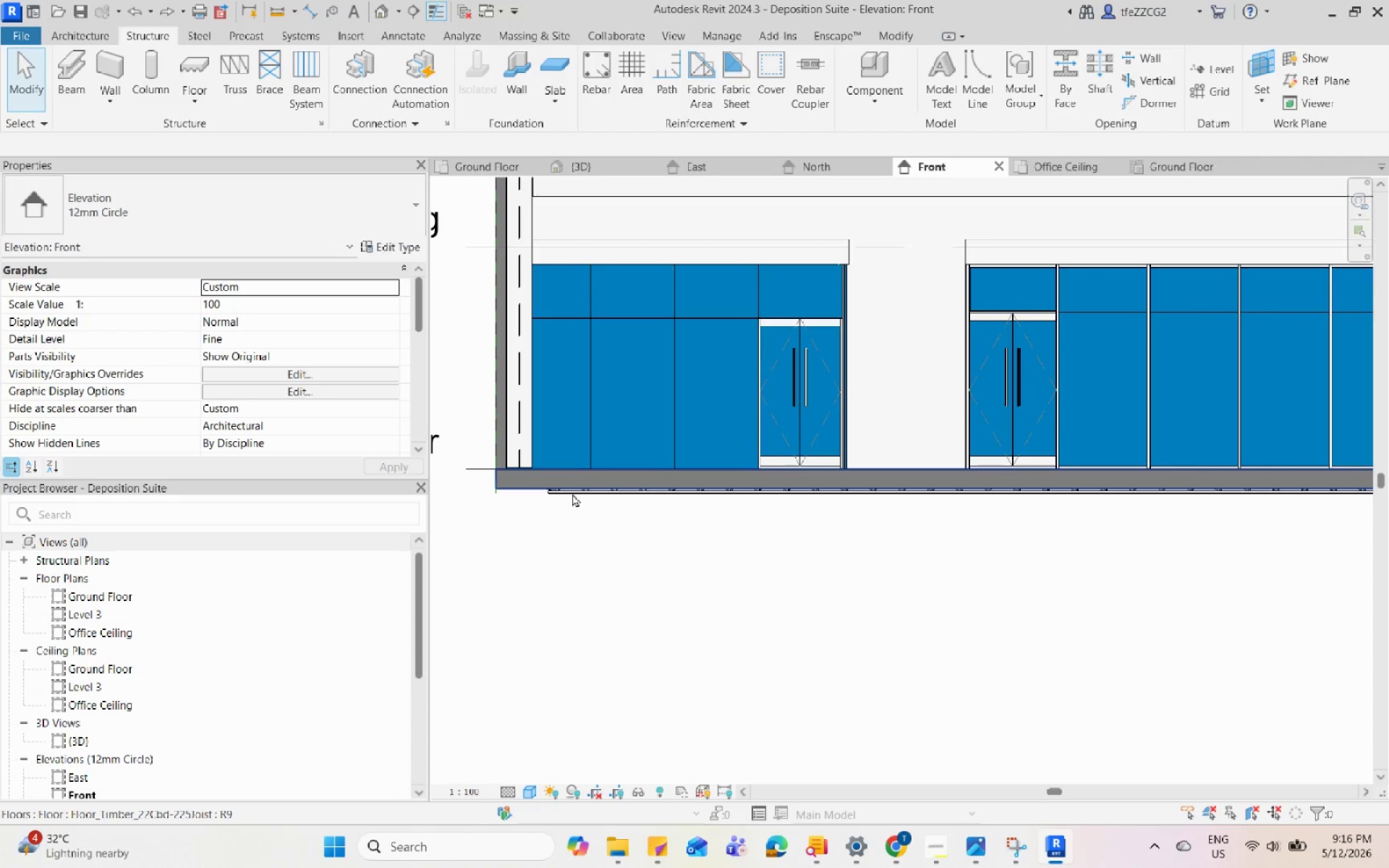 
double_click([575, 496])
 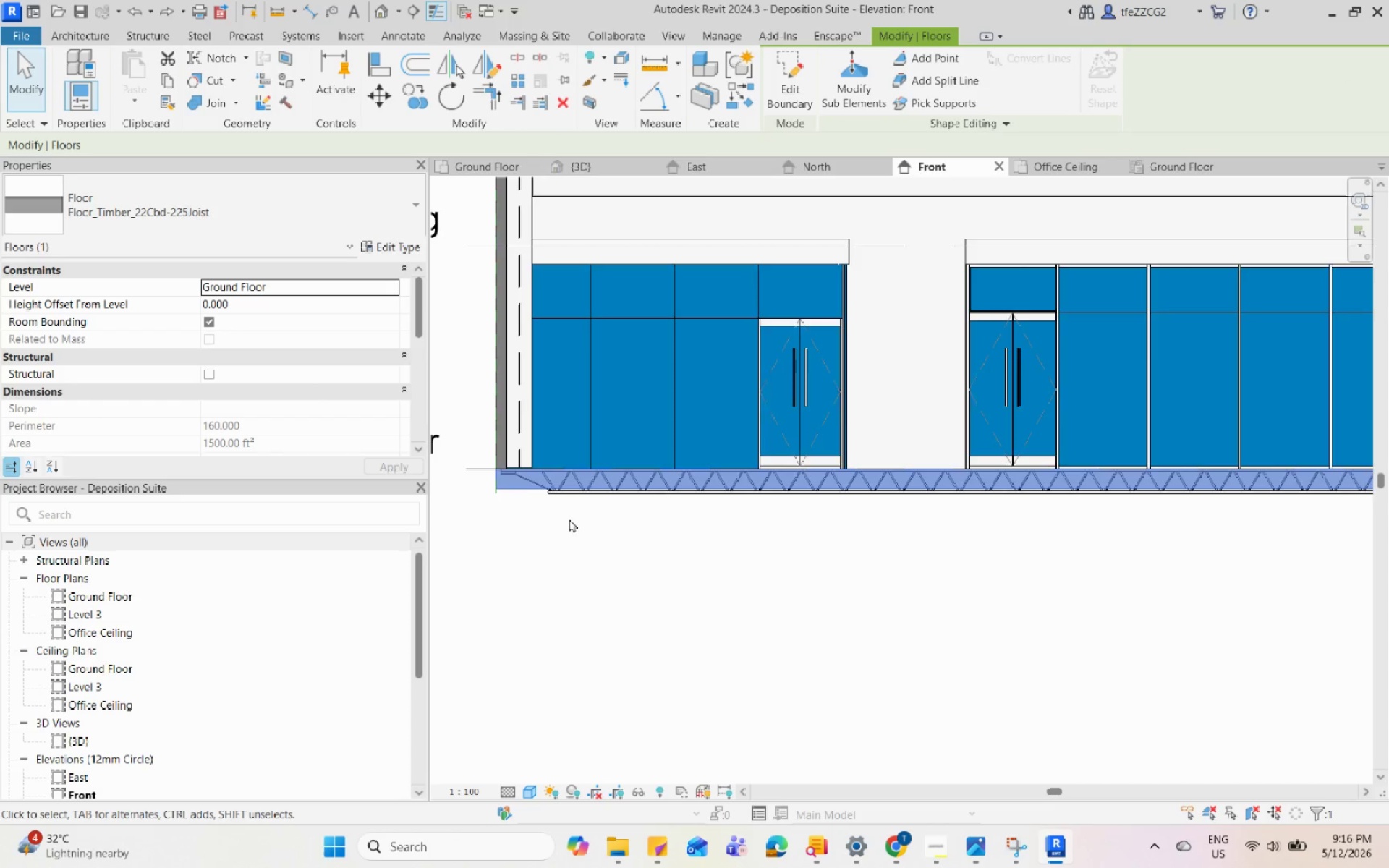 
key(Escape)
 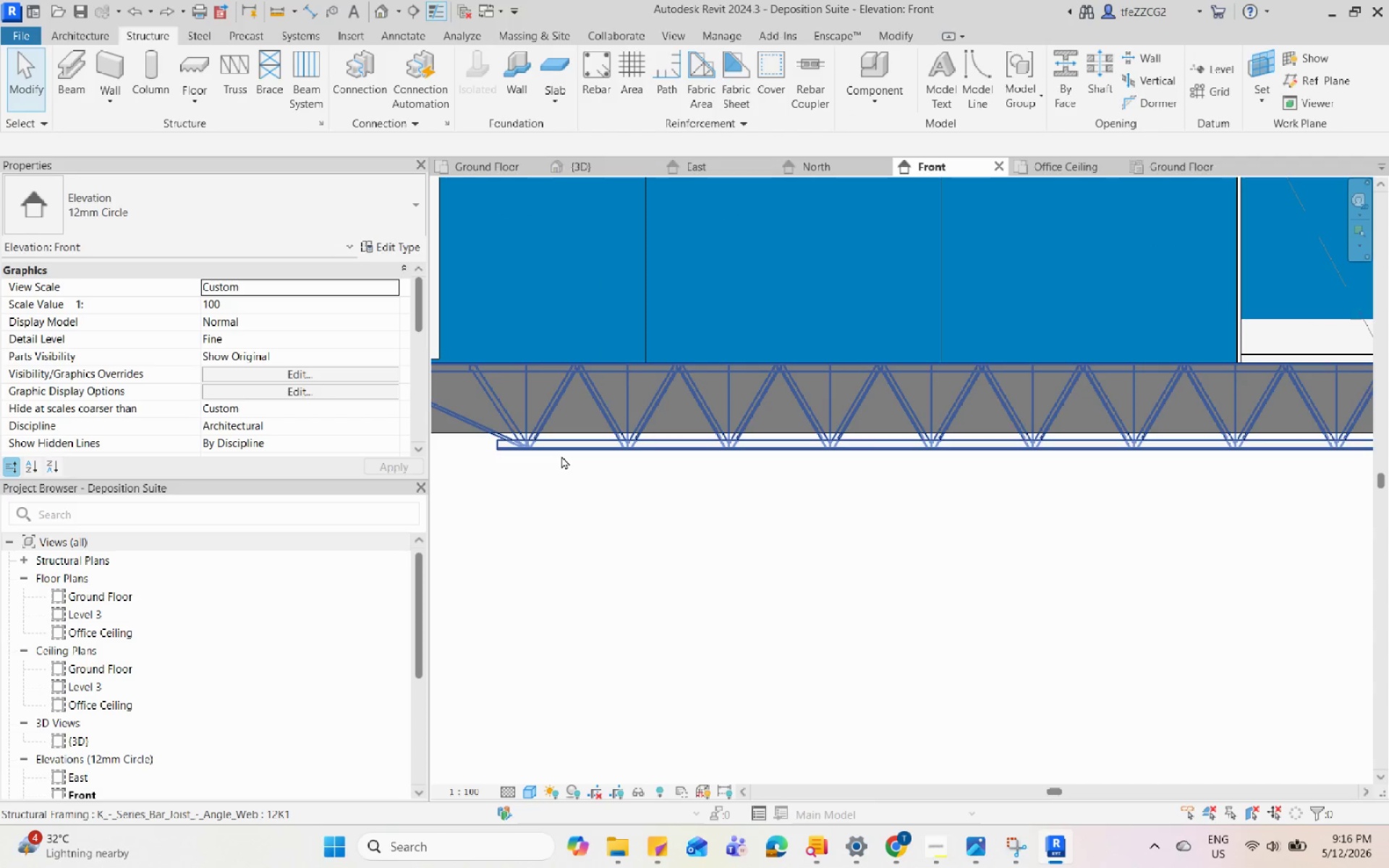 
scroll: coordinate [569, 496], scroll_direction: up, amount: 9.0
 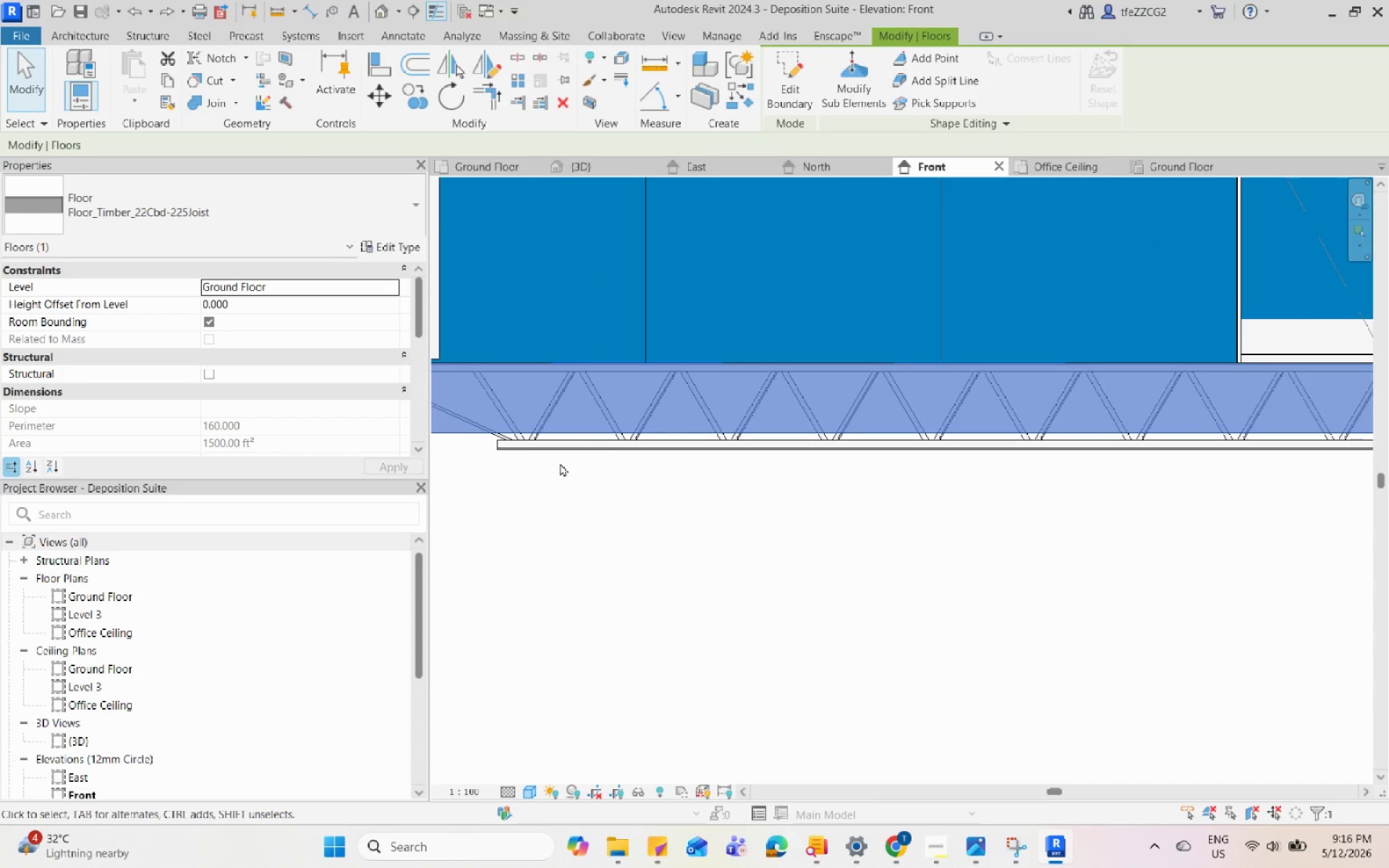 
left_click([561, 455])
 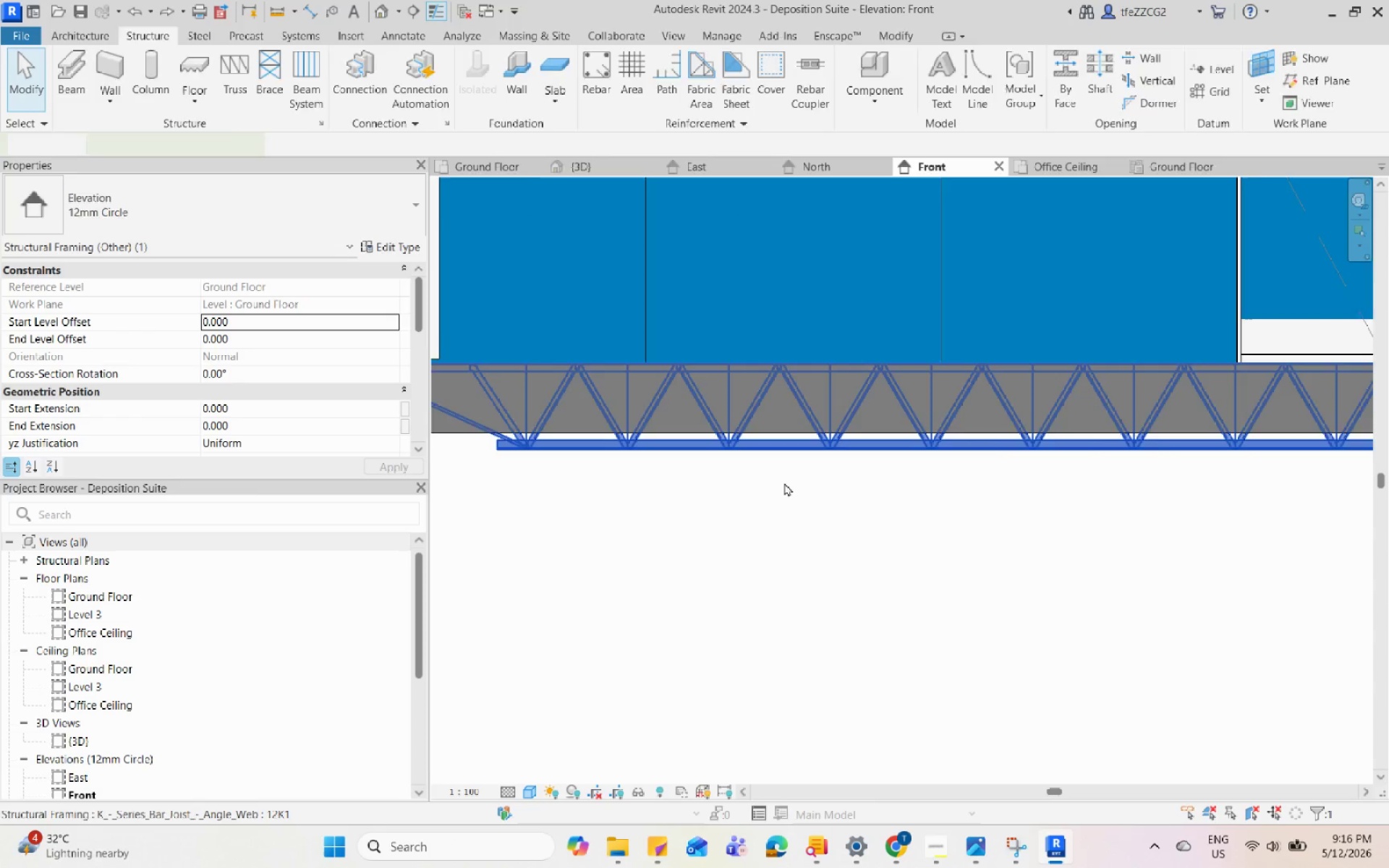 
scroll: coordinate [814, 495], scroll_direction: down, amount: 7.0
 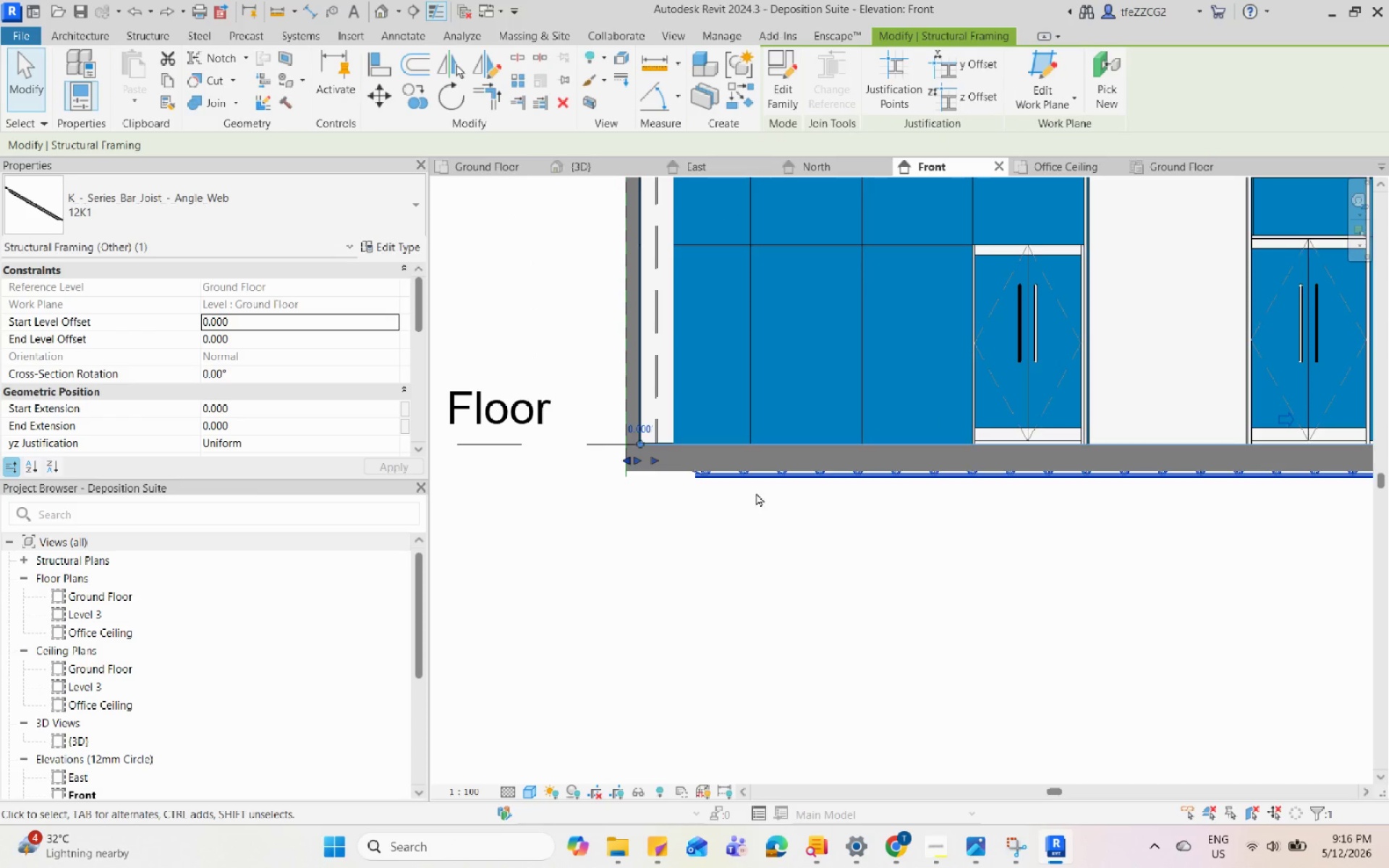 
left_click([606, 335])
 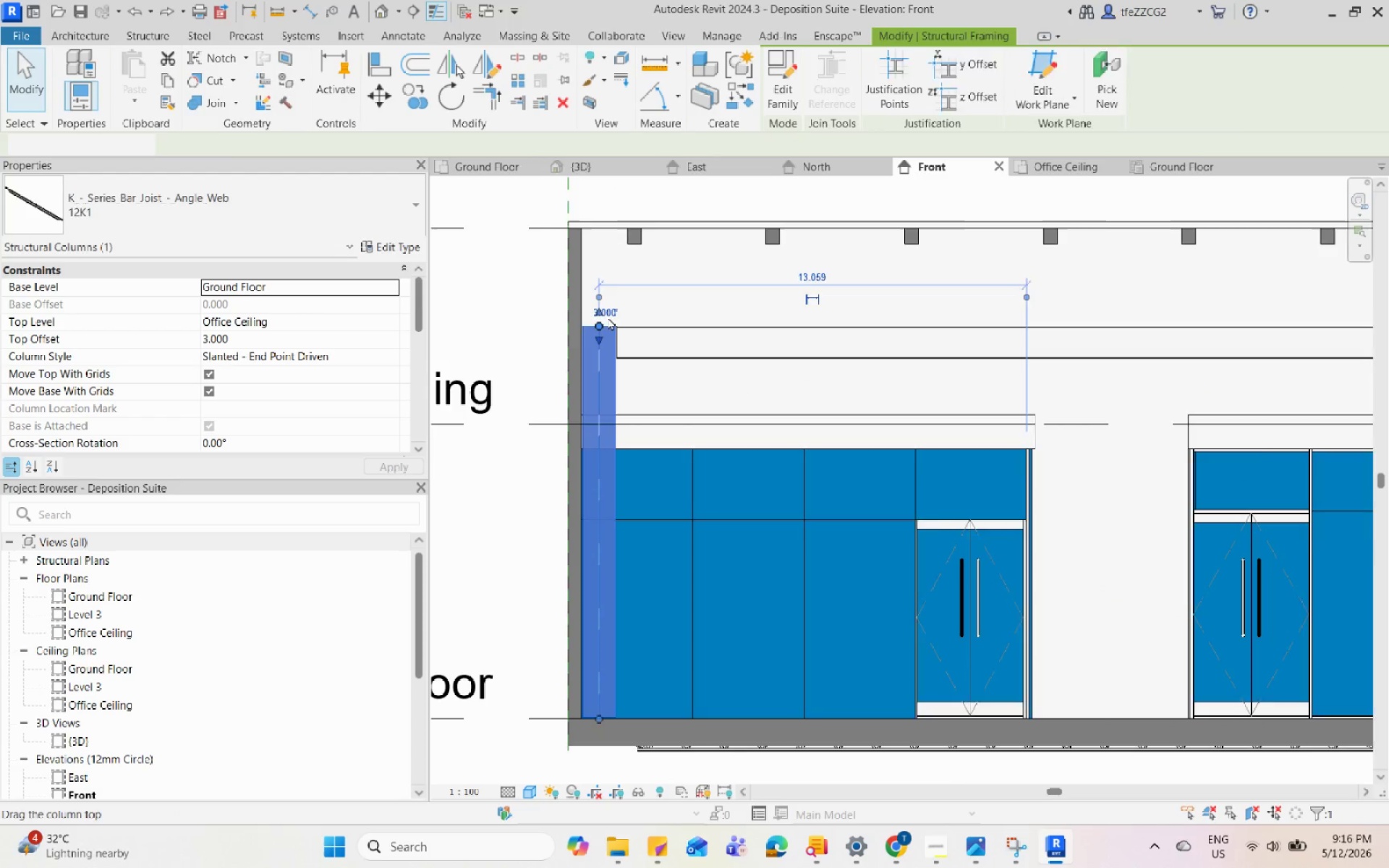 
scroll: coordinate [645, 224], scroll_direction: none, amount: 0.0
 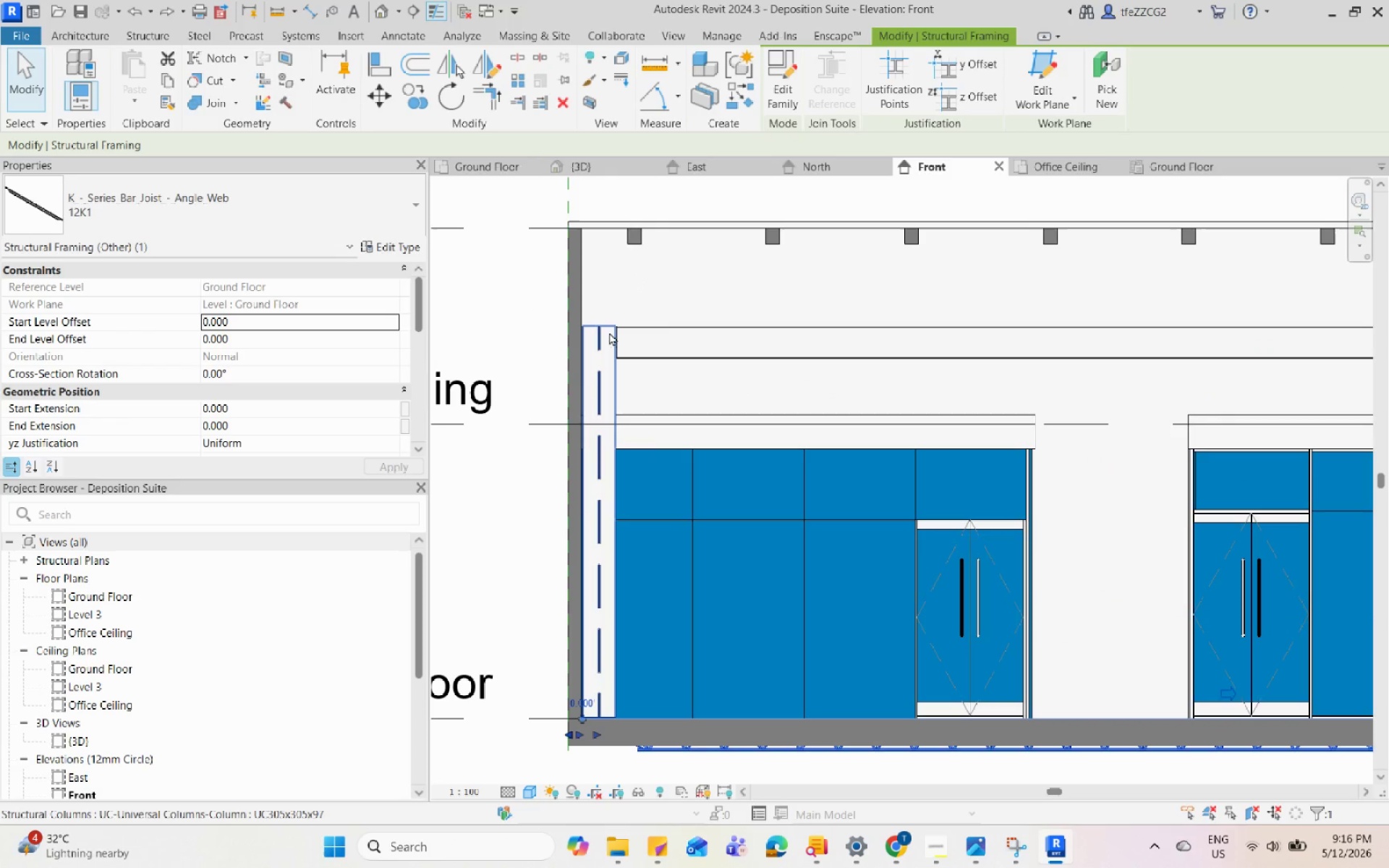 
scroll: coordinate [608, 315], scroll_direction: up, amount: 3.0
 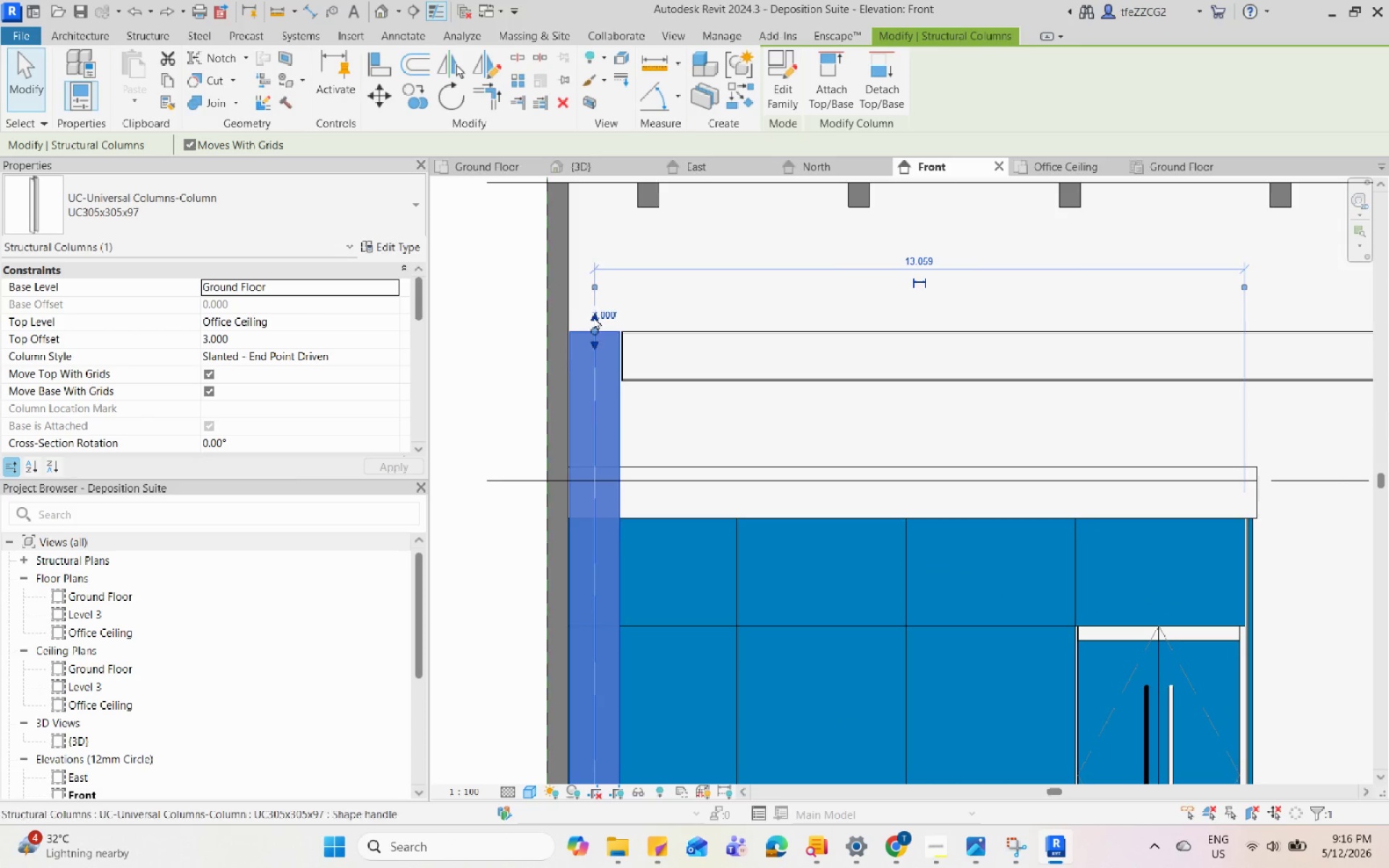 
left_click_drag(start_coordinate=[593, 316], to_coordinate=[592, 208])
 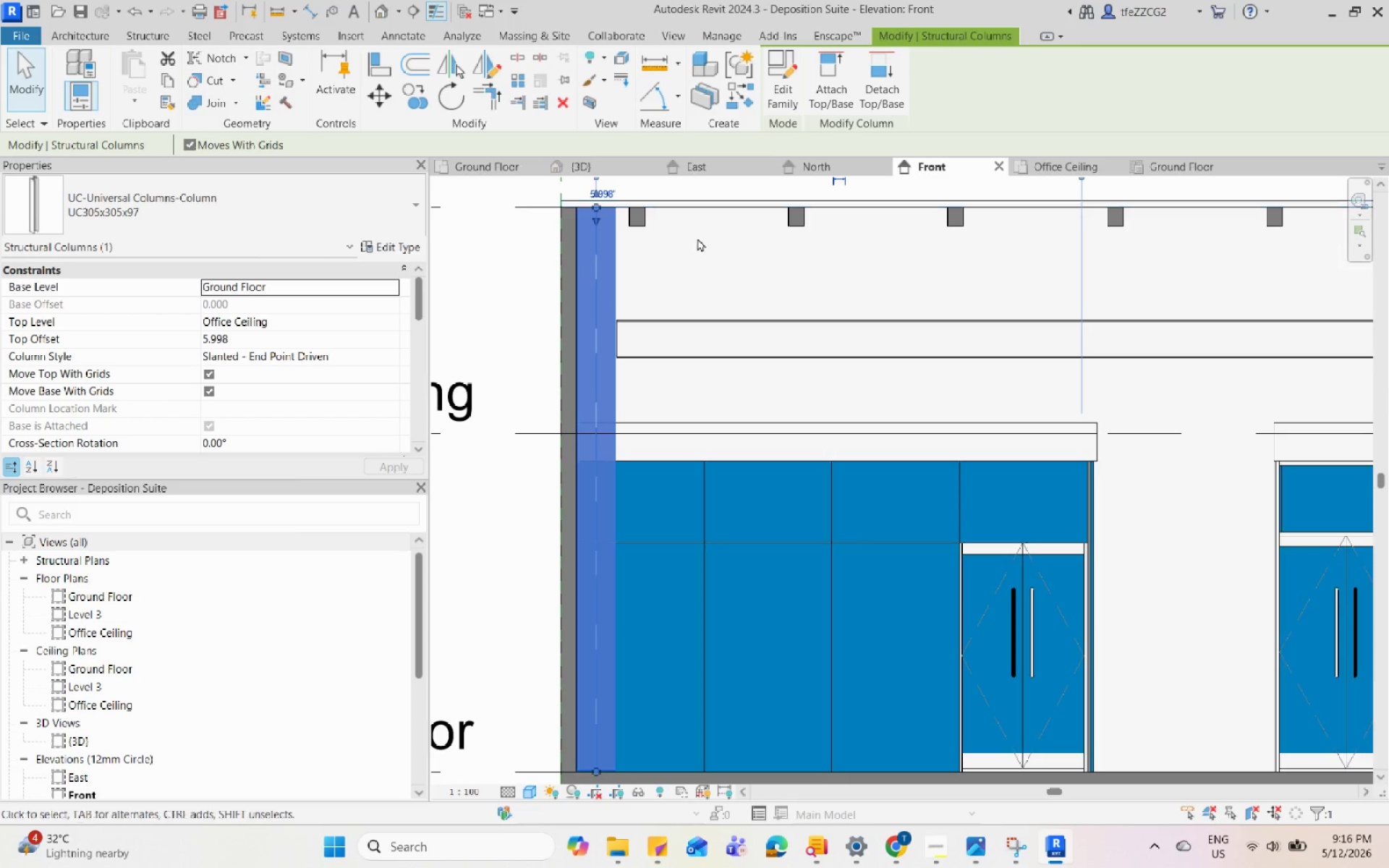 
scroll: coordinate [601, 286], scroll_direction: down, amount: 2.0
 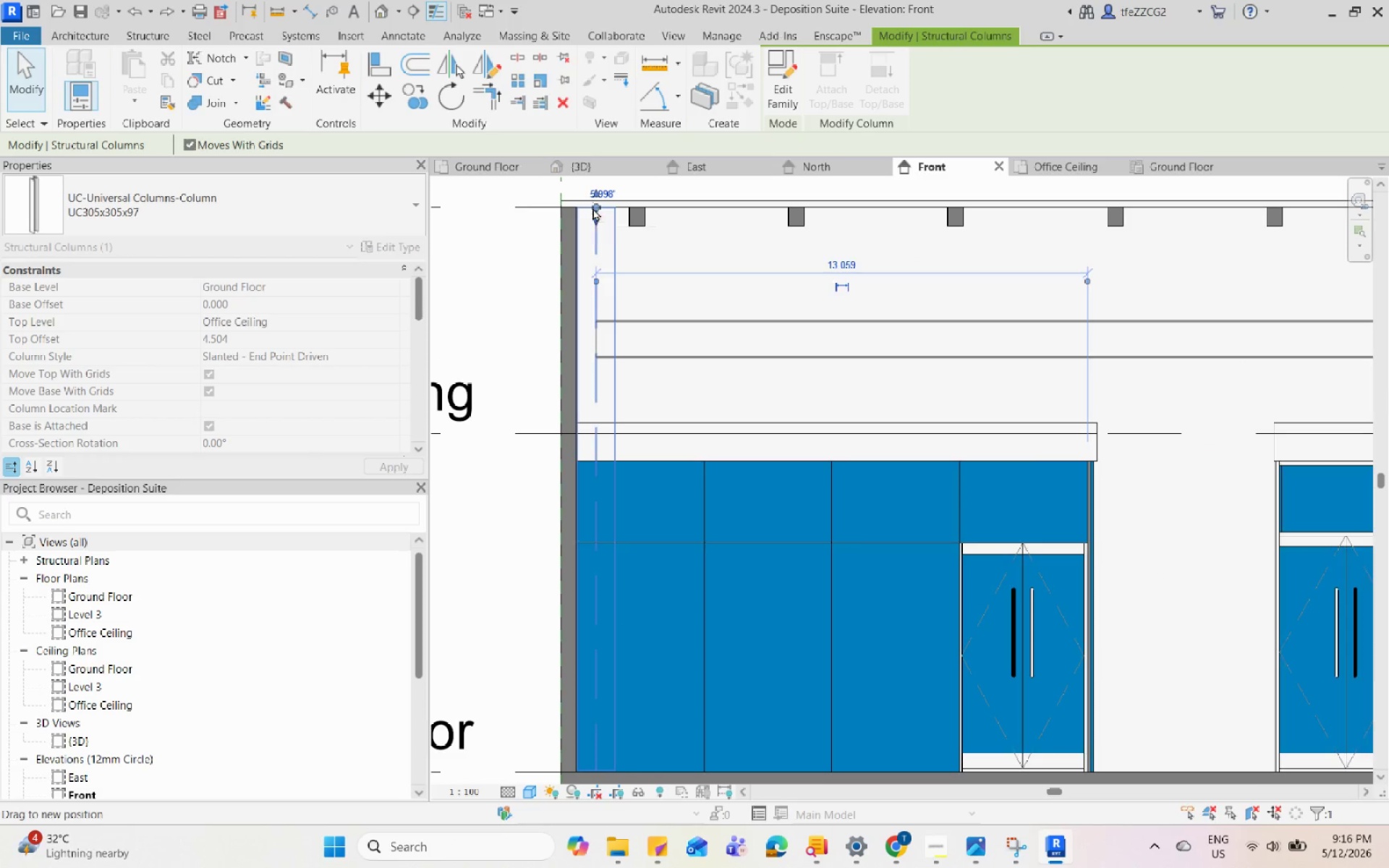 
key(Escape)
 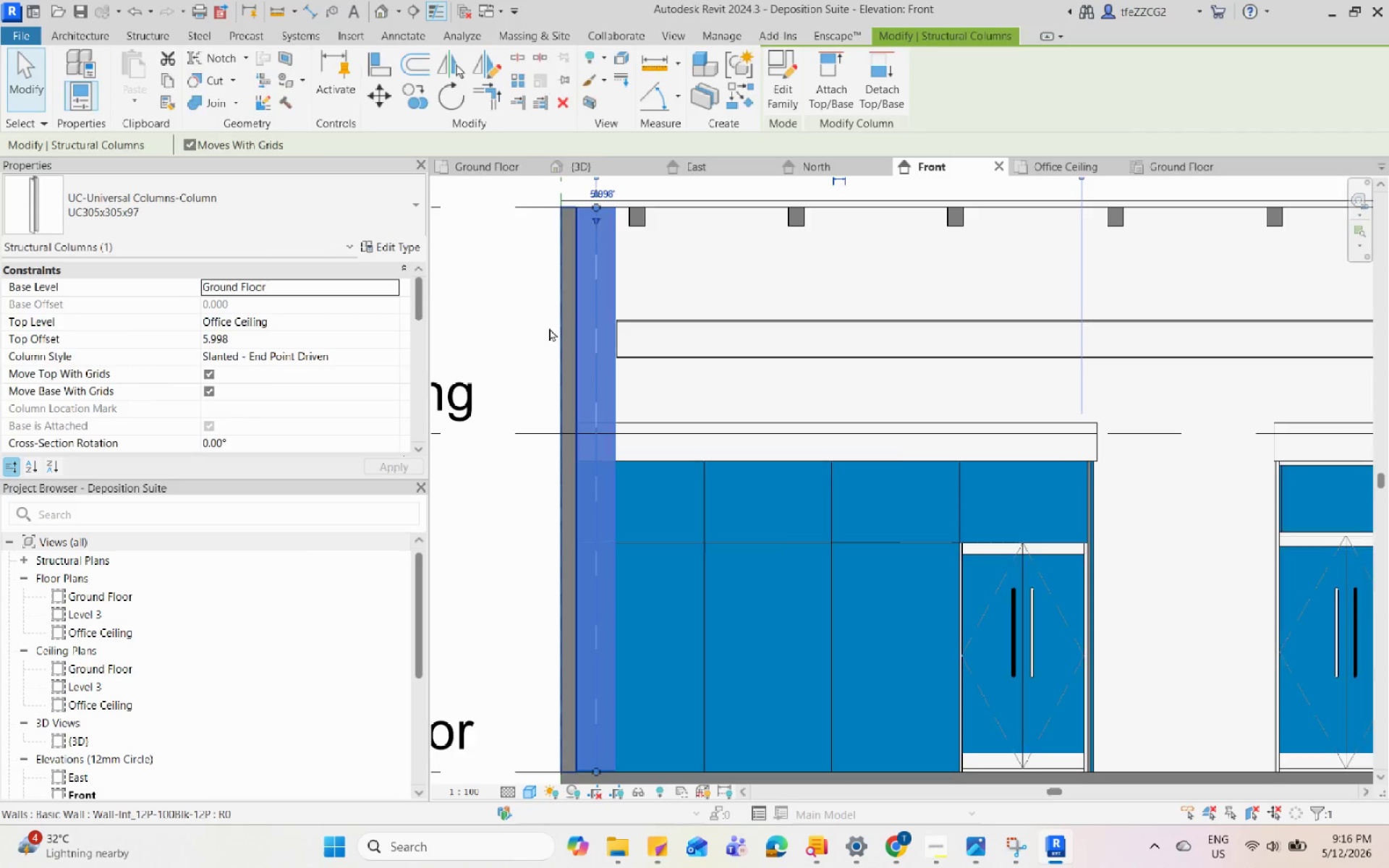 
left_click([957, 335])
 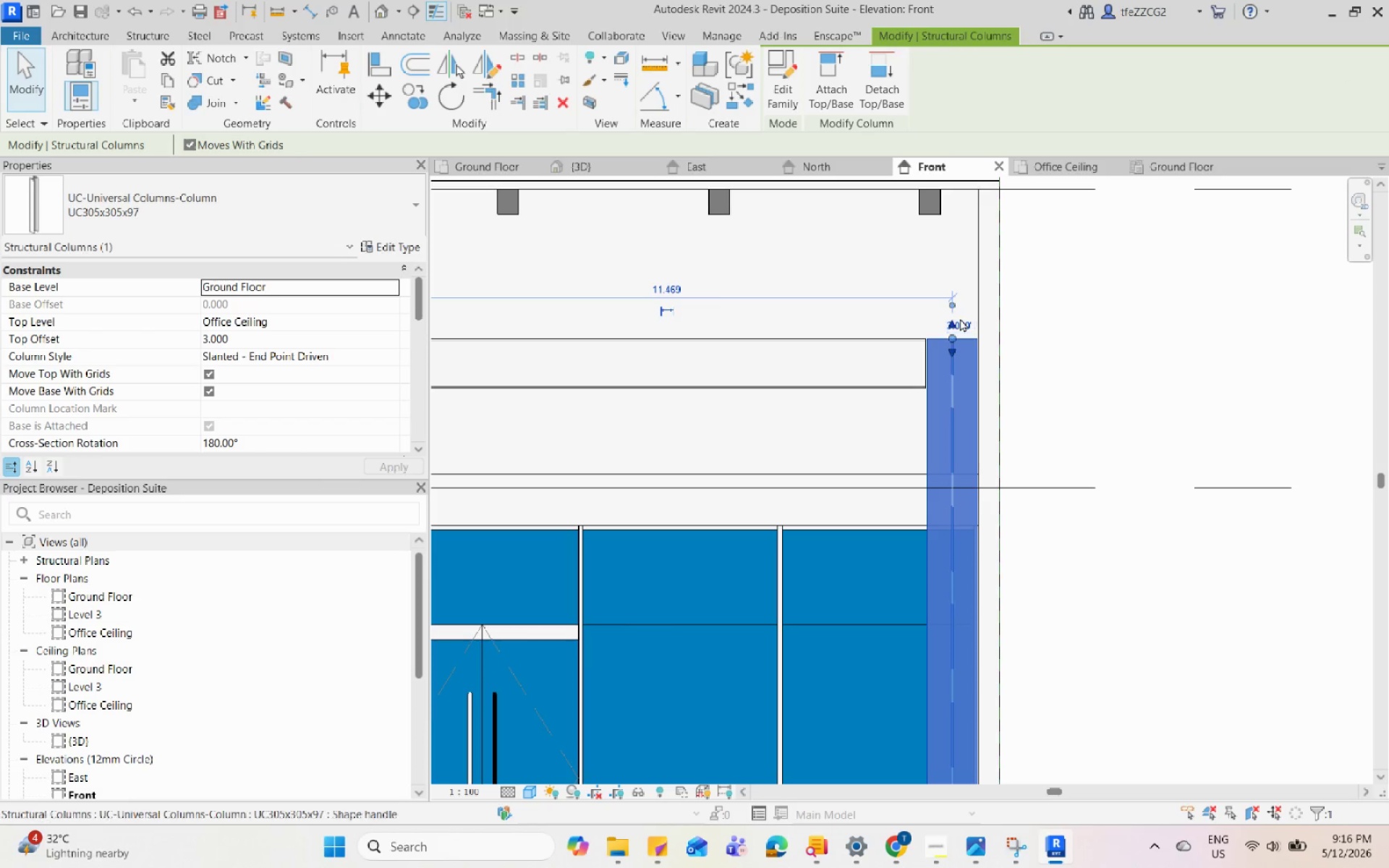 
scroll: coordinate [940, 312], scroll_direction: up, amount: 2.0
 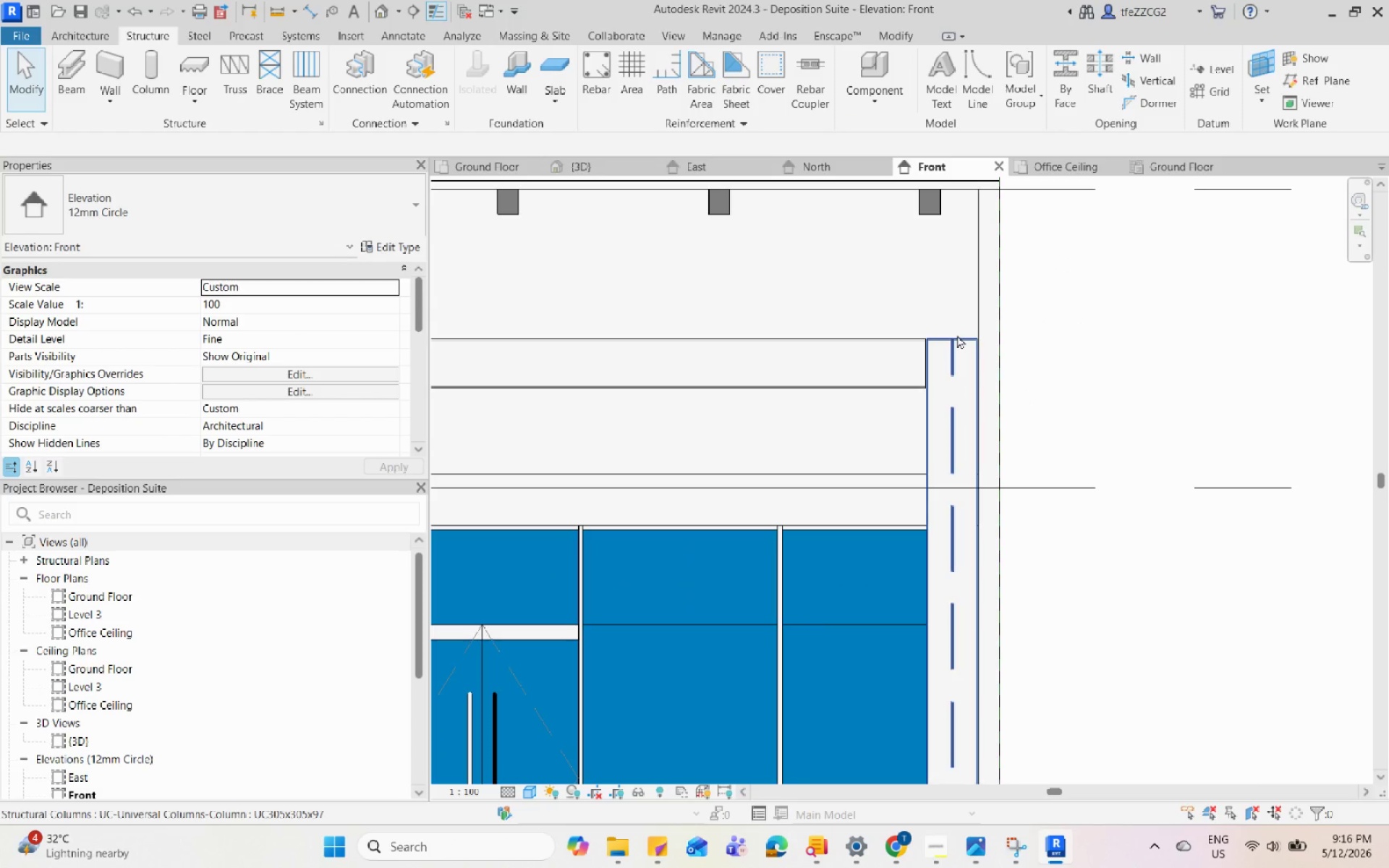 
left_click_drag(start_coordinate=[951, 324], to_coordinate=[960, 190])
 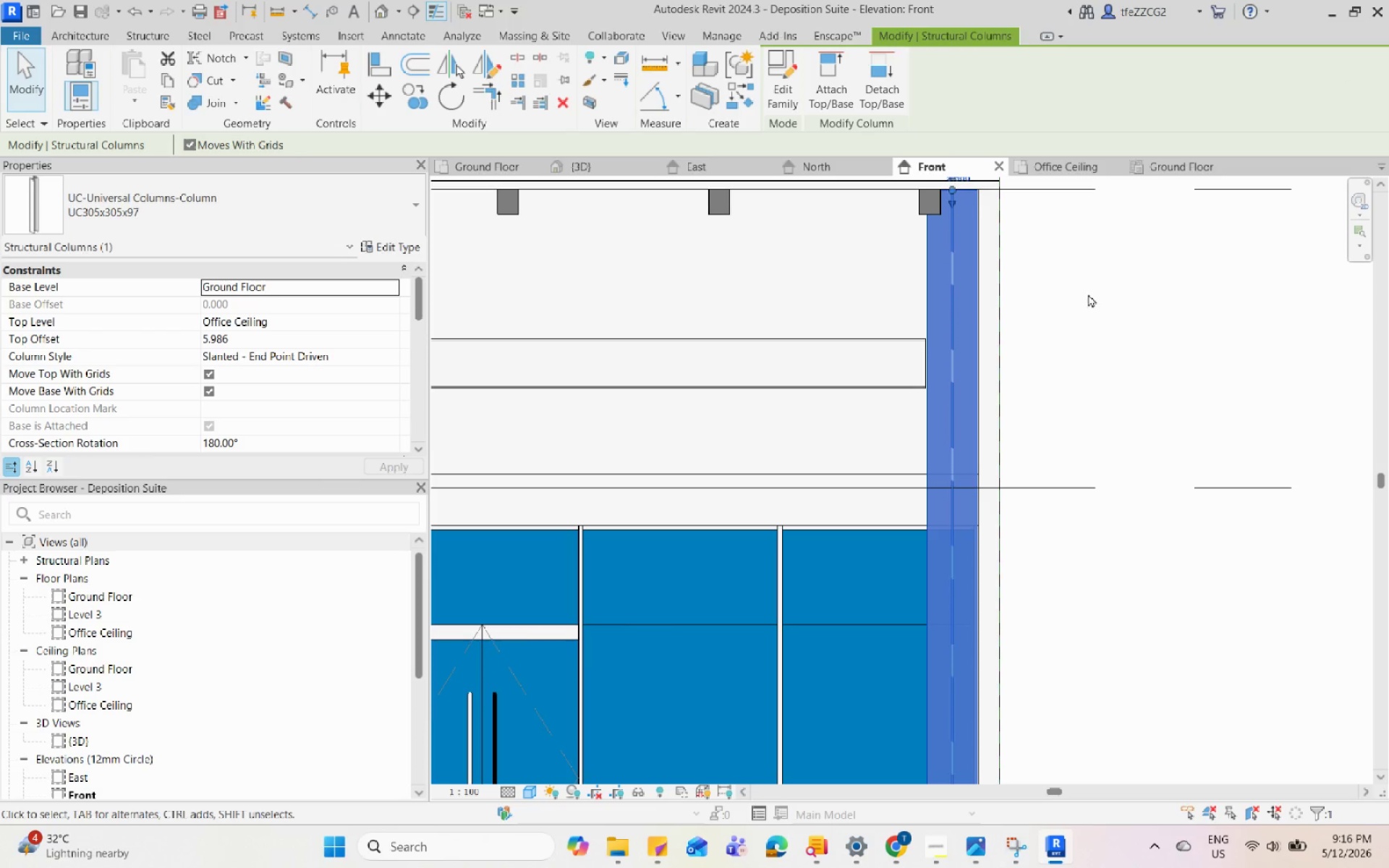 
key(Escape)
 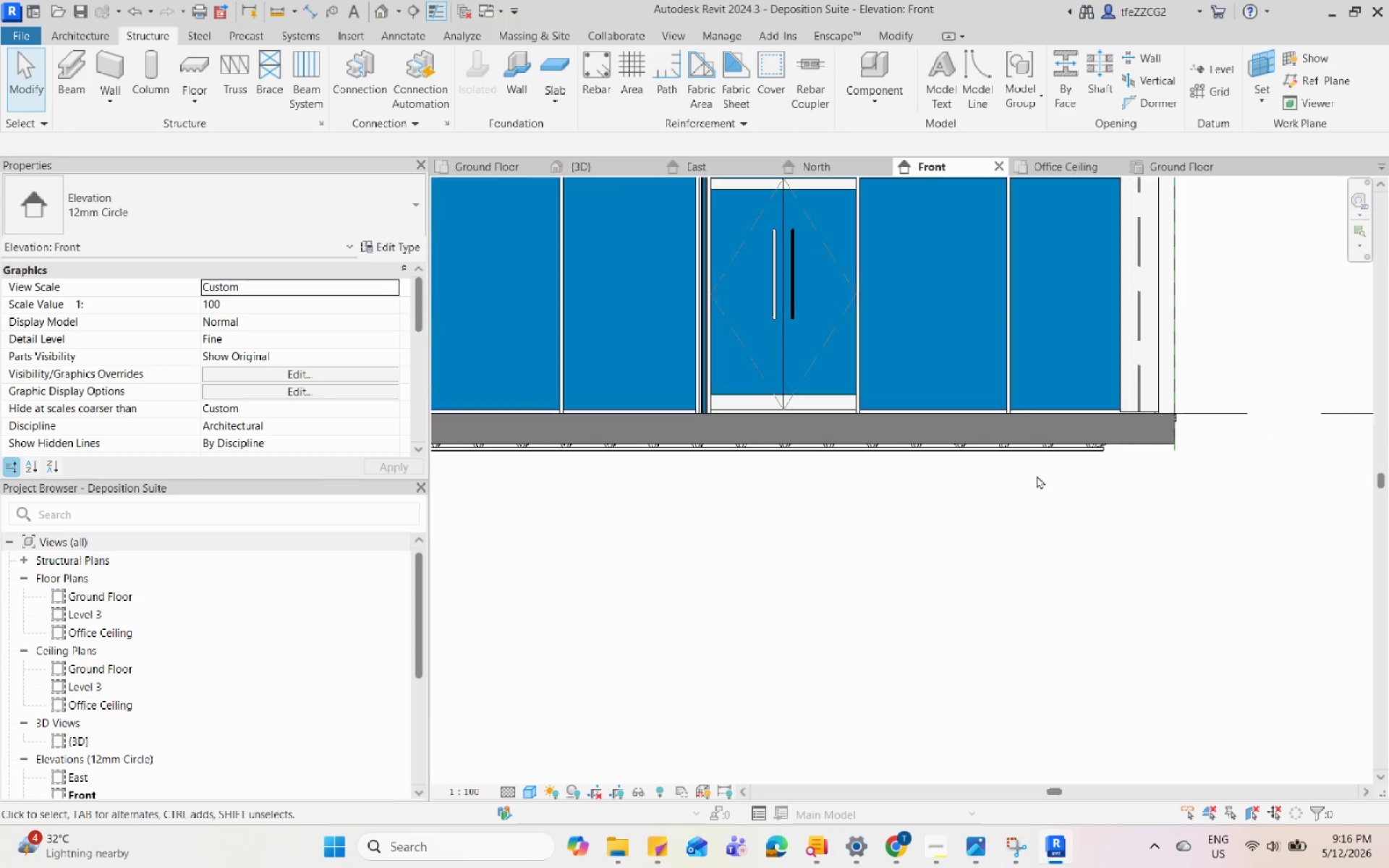 
left_click([1062, 456])
 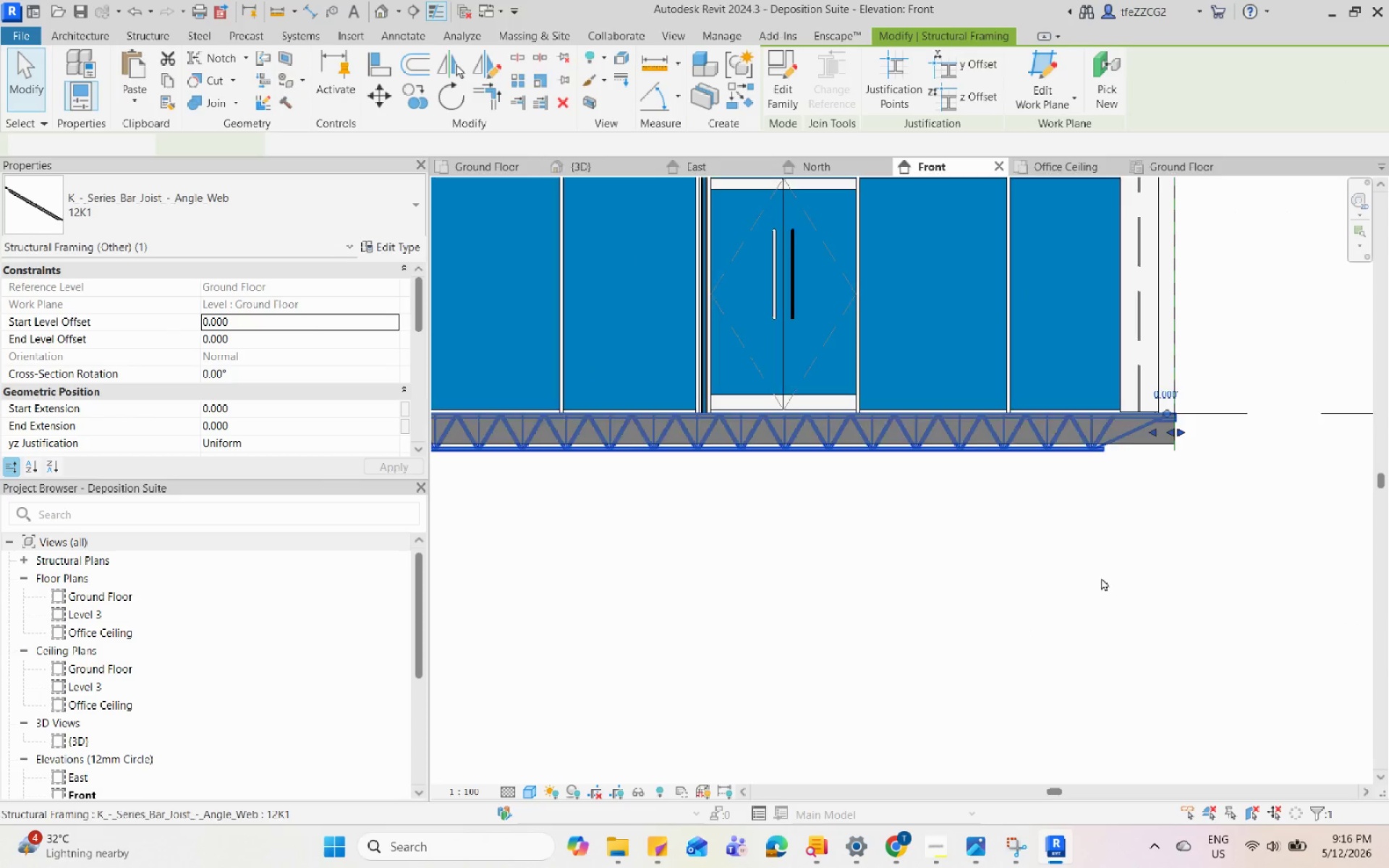 
scroll: coordinate [302, 427], scroll_direction: down, amount: 10.0
 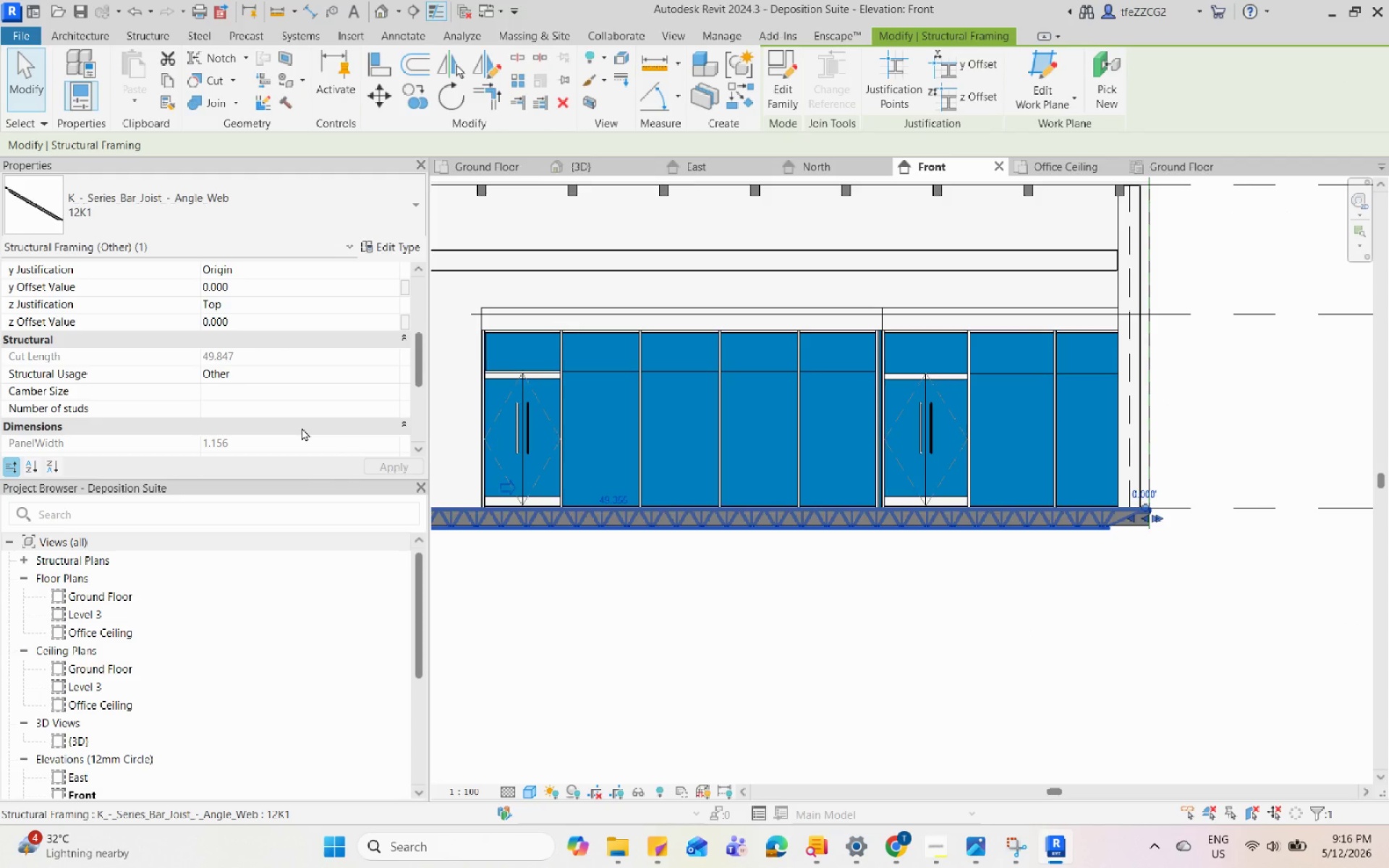 
scroll: coordinate [301, 428], scroll_direction: up, amount: 10.0
 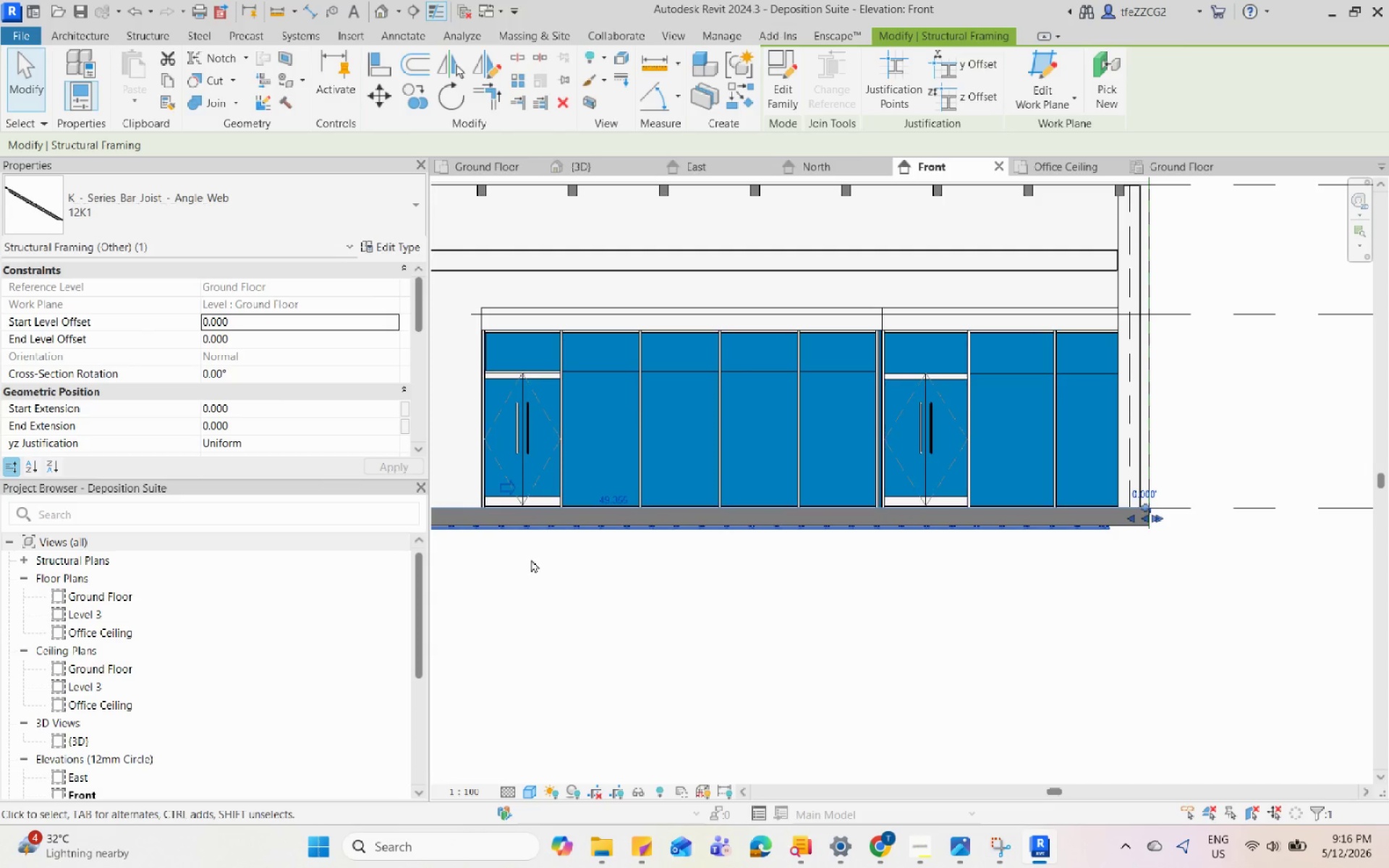 
left_click([520, 546])
 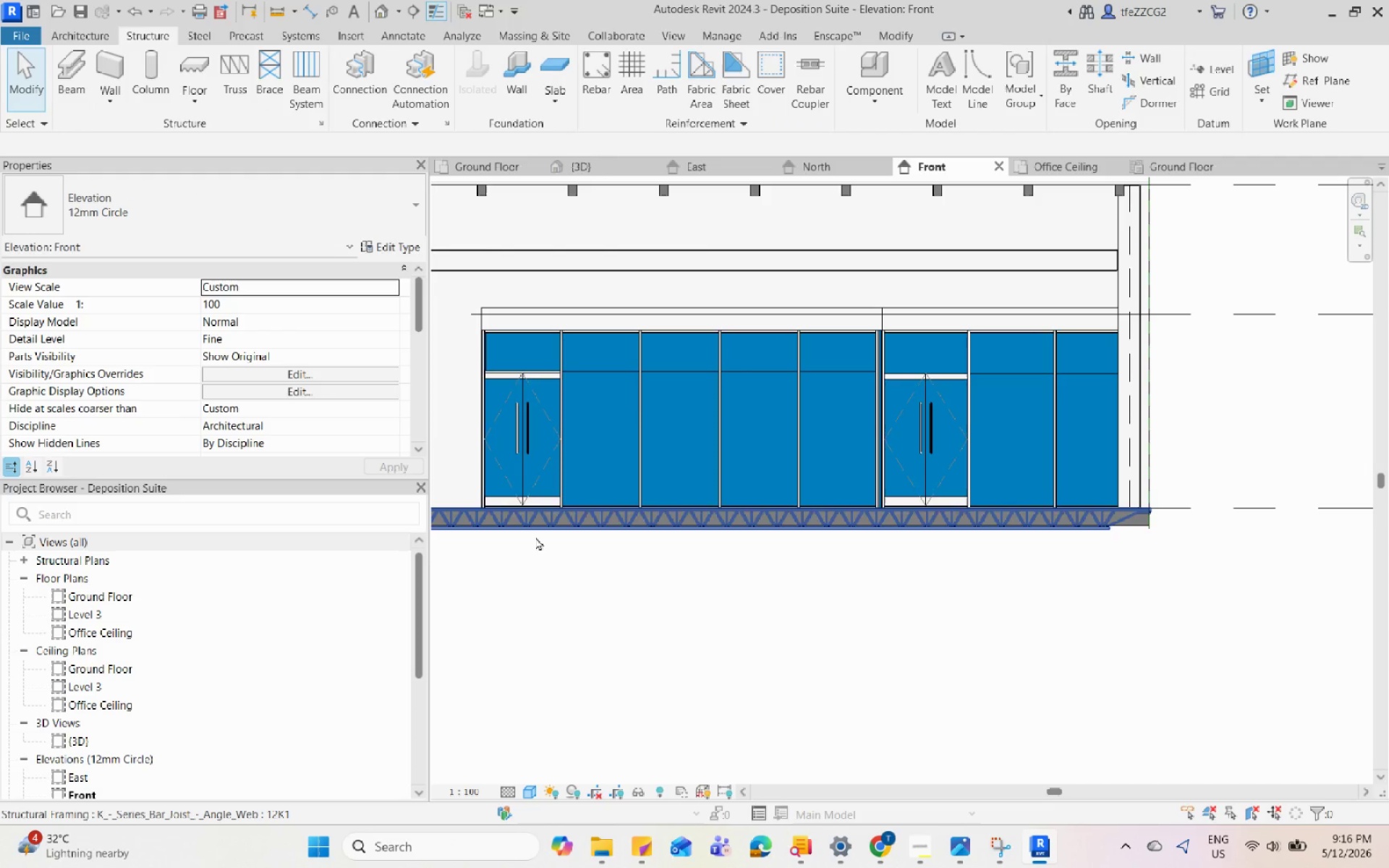 
left_click([535, 537])
 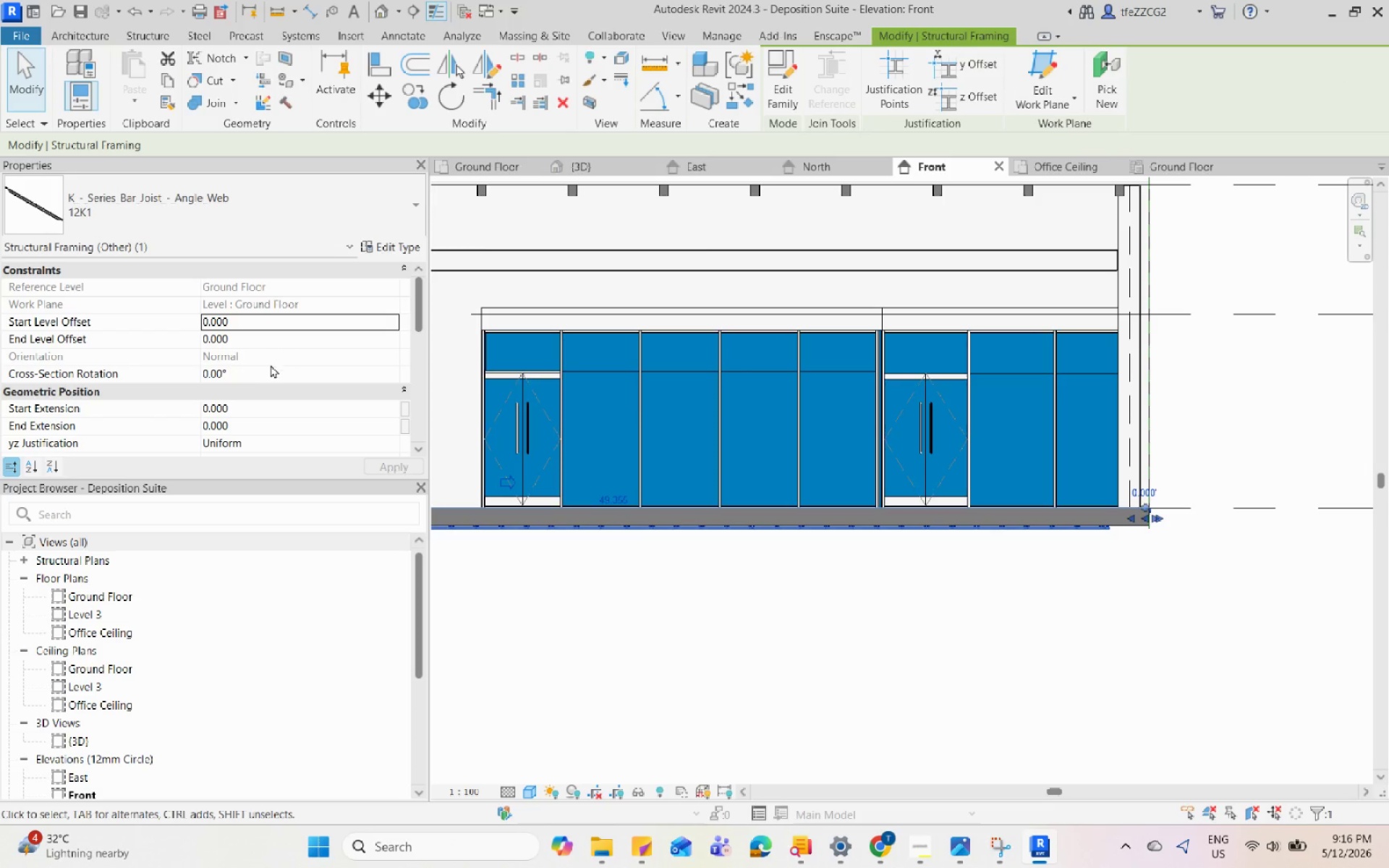 
scroll: coordinate [259, 379], scroll_direction: down, amount: 1.0
 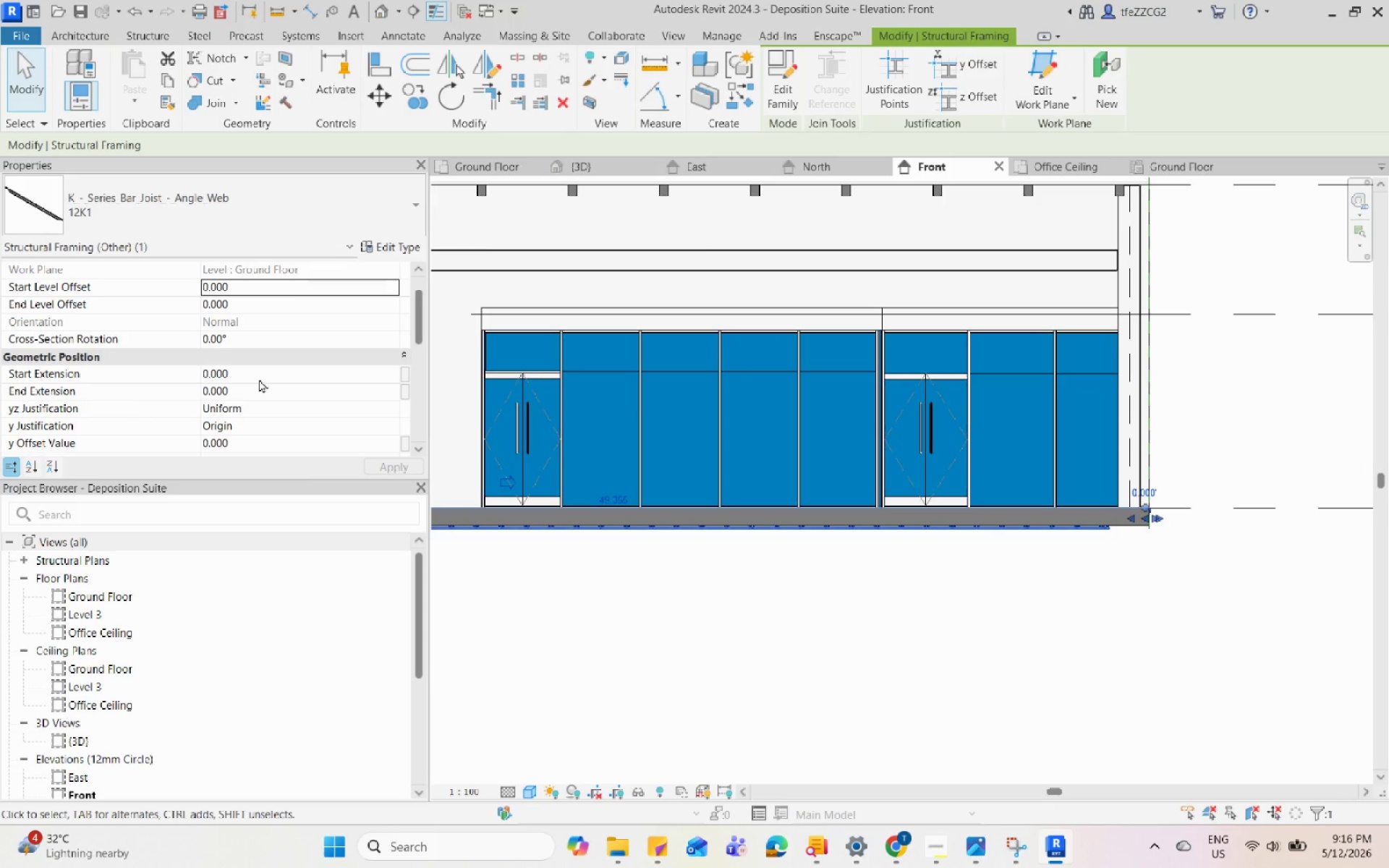 
left_click([252, 327])
 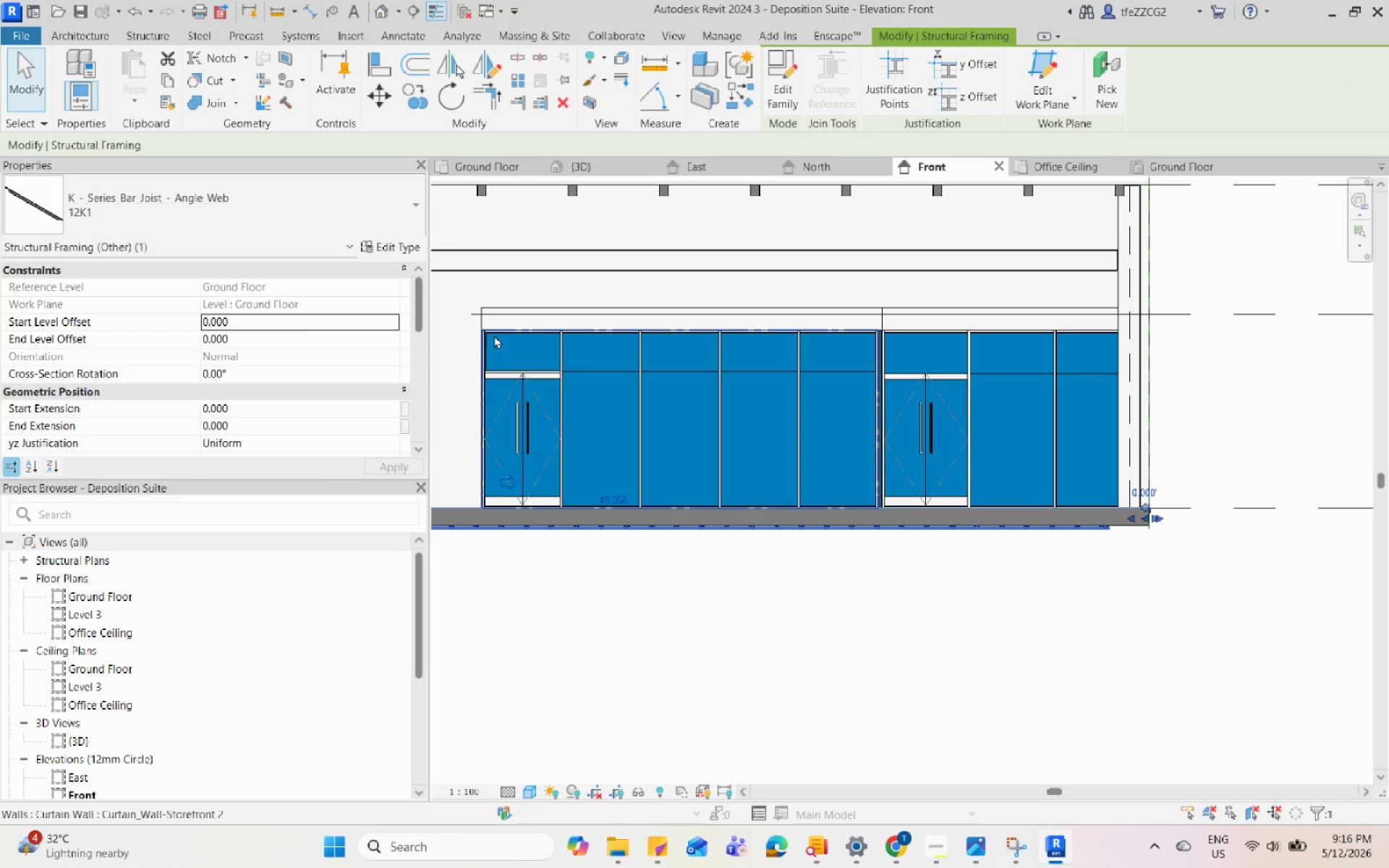 
scroll: coordinate [259, 379], scroll_direction: up, amount: 4.0
 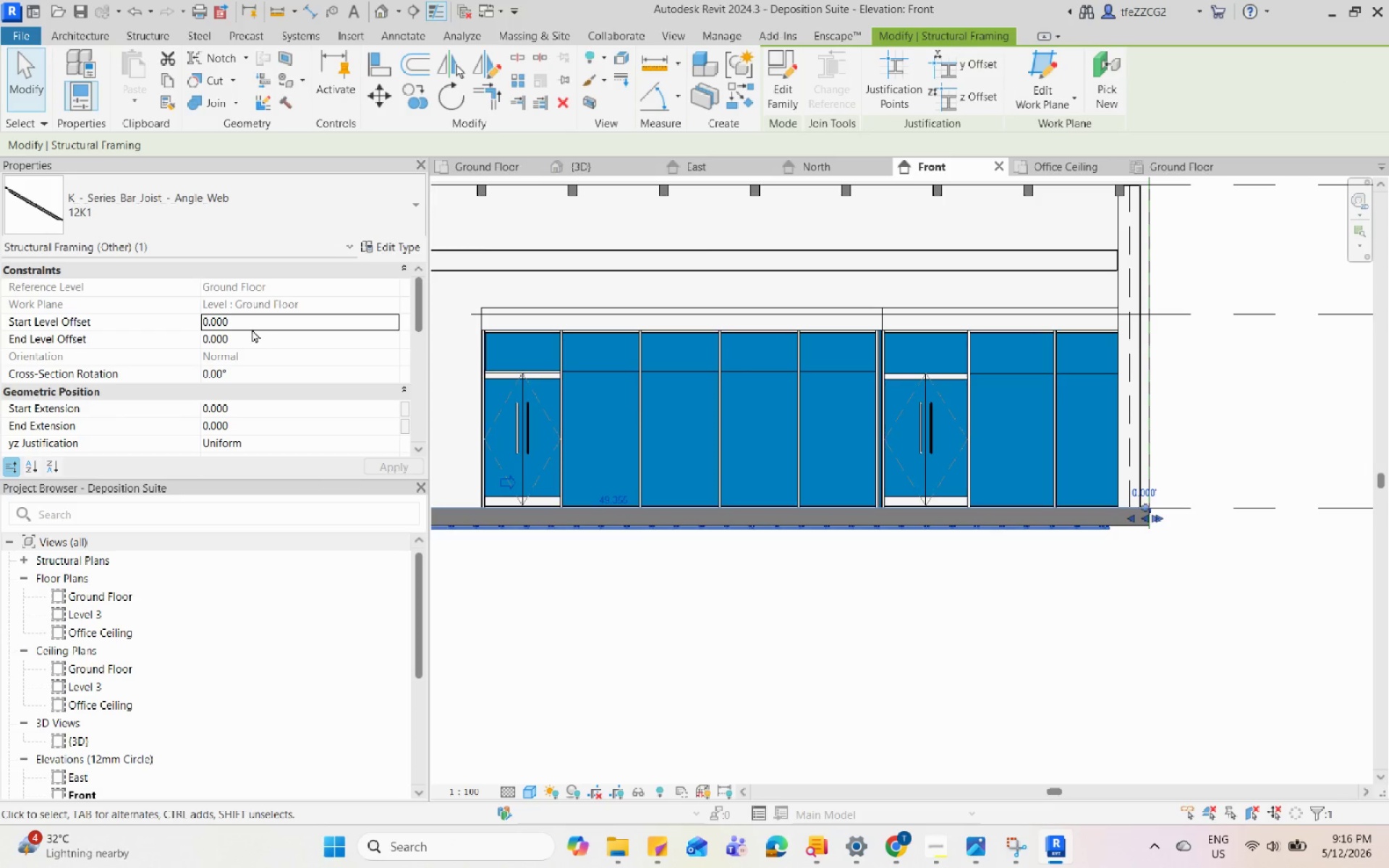 
key(Numpad1)
 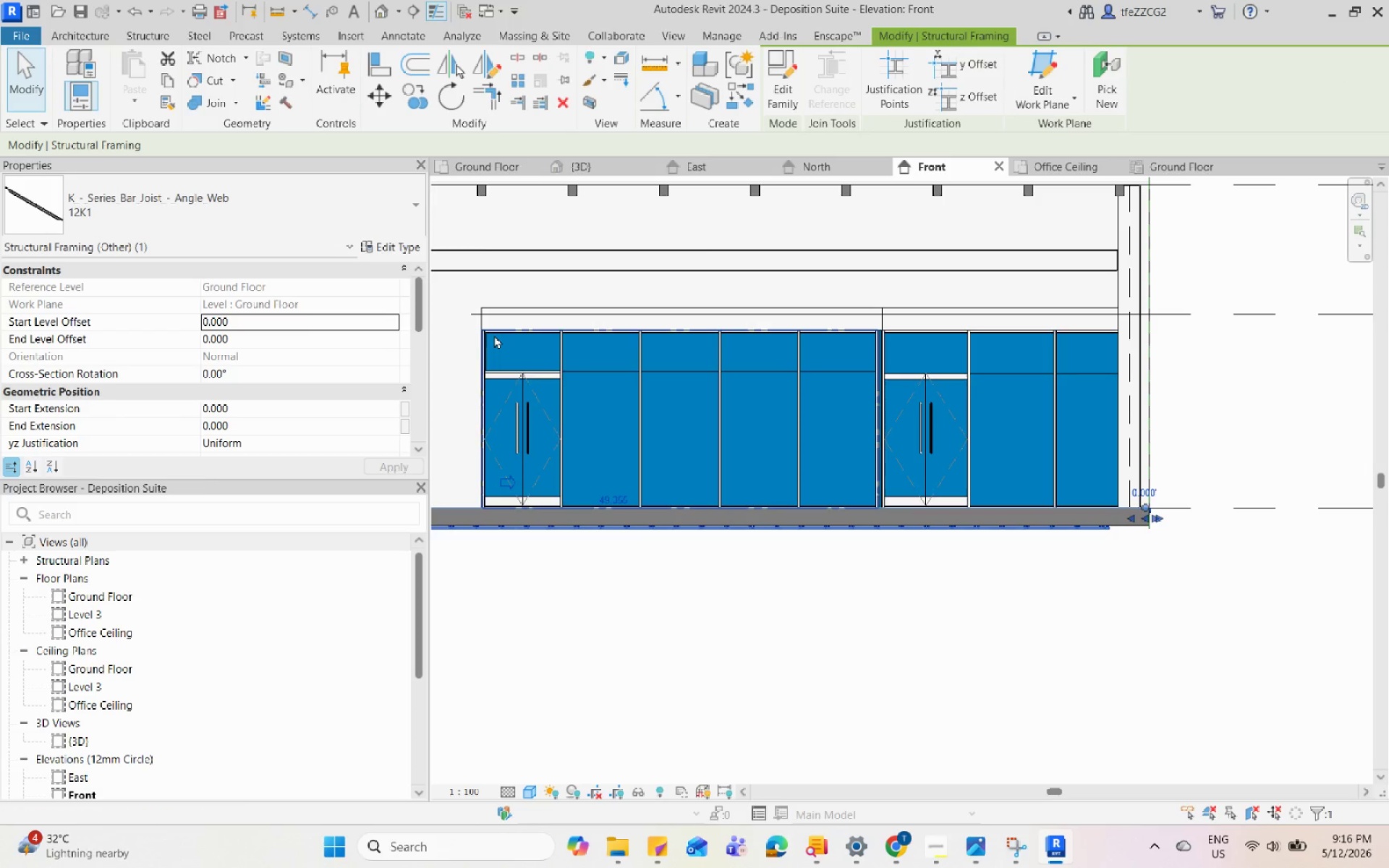 
key(Numpad2)
 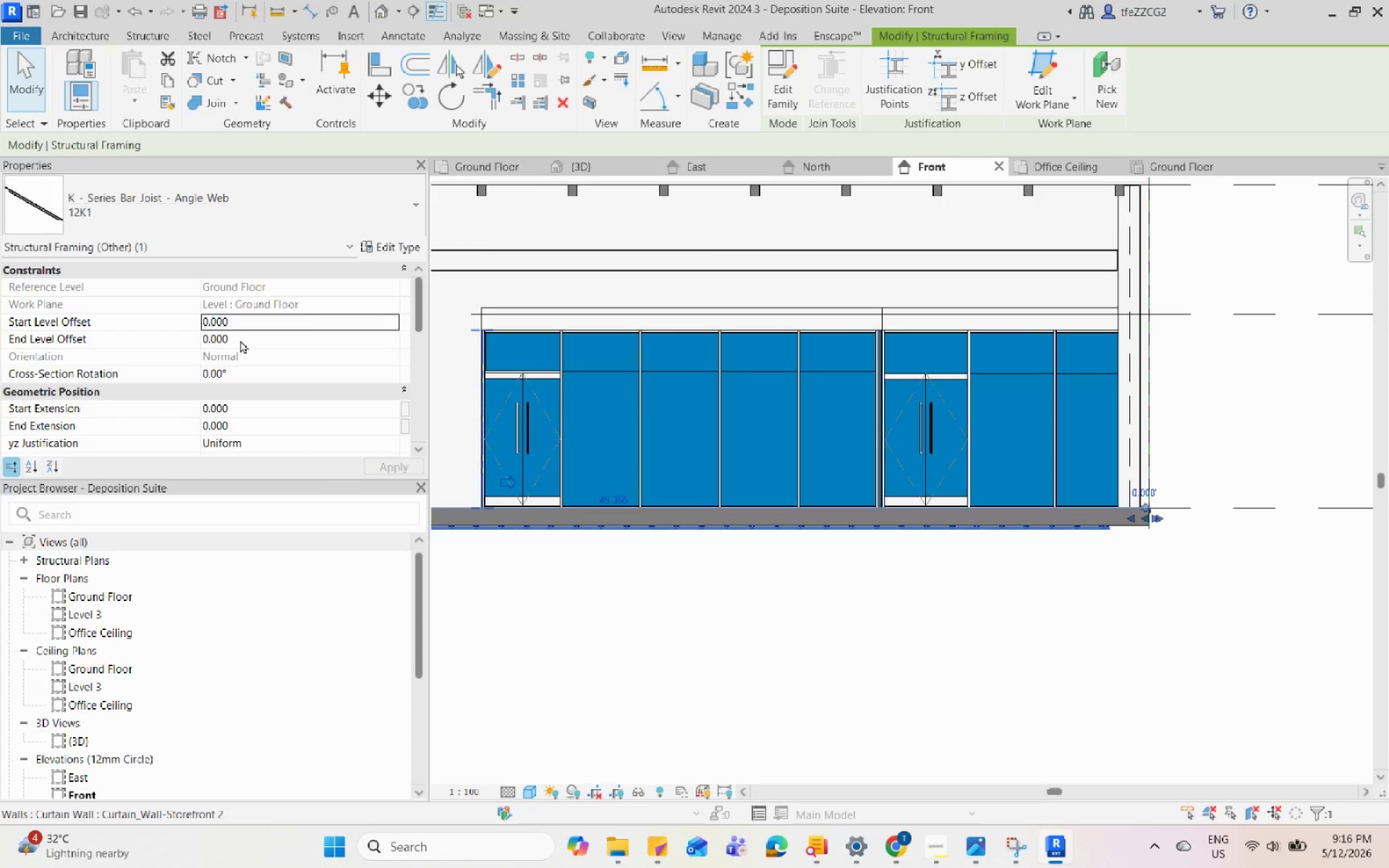 
left_click([237, 317])
 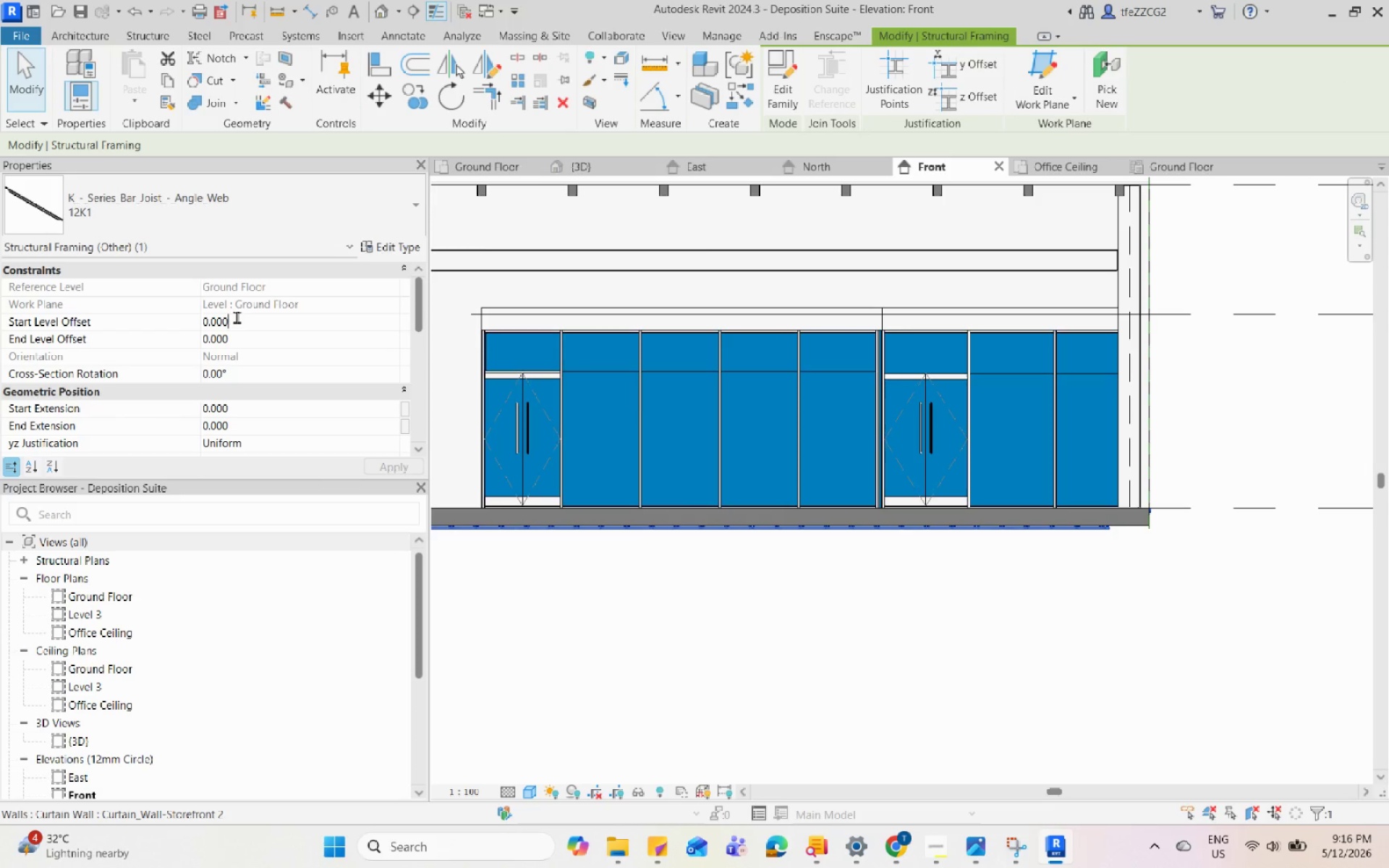 
double_click([237, 317])
 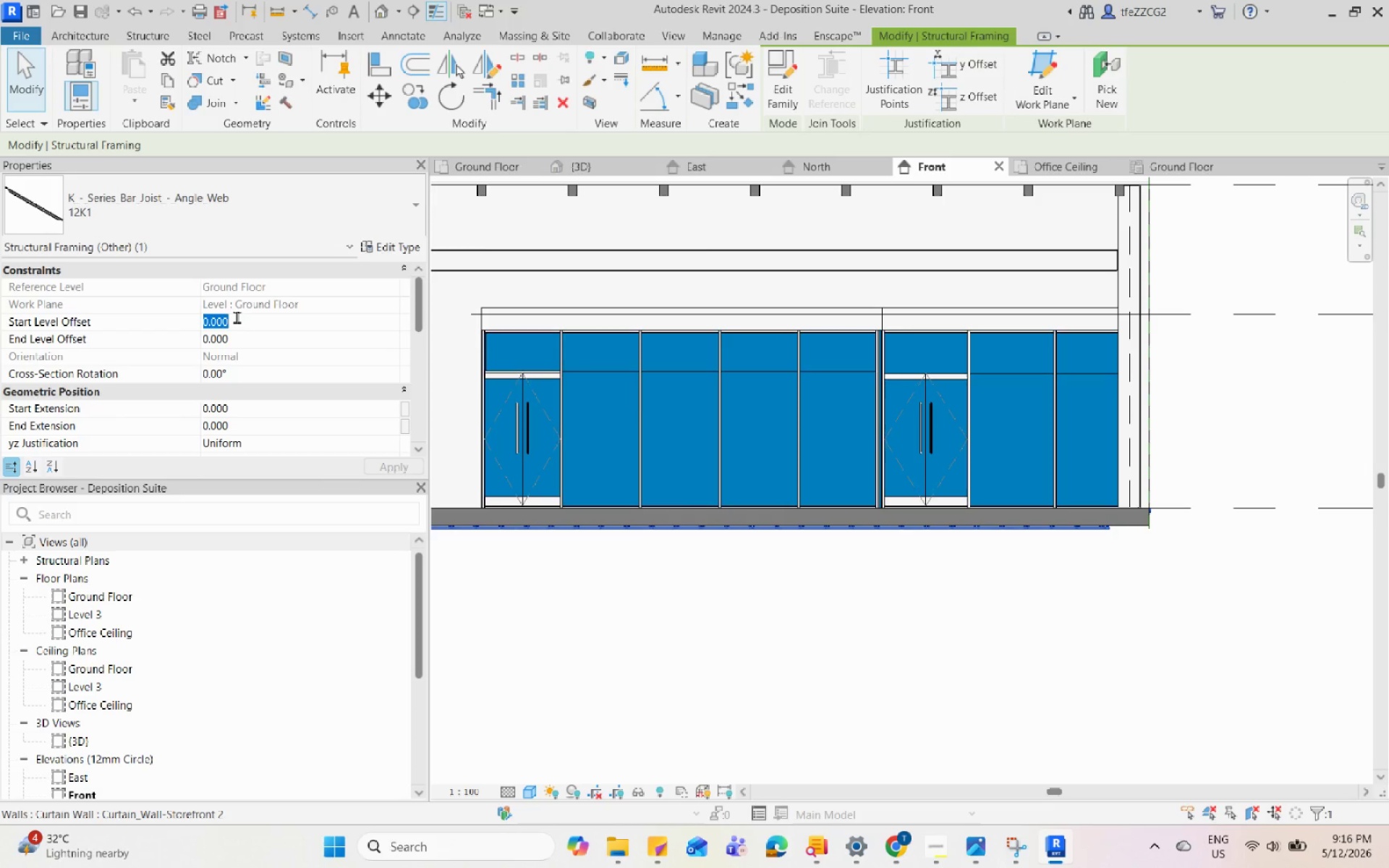 
key(Numpad1)
 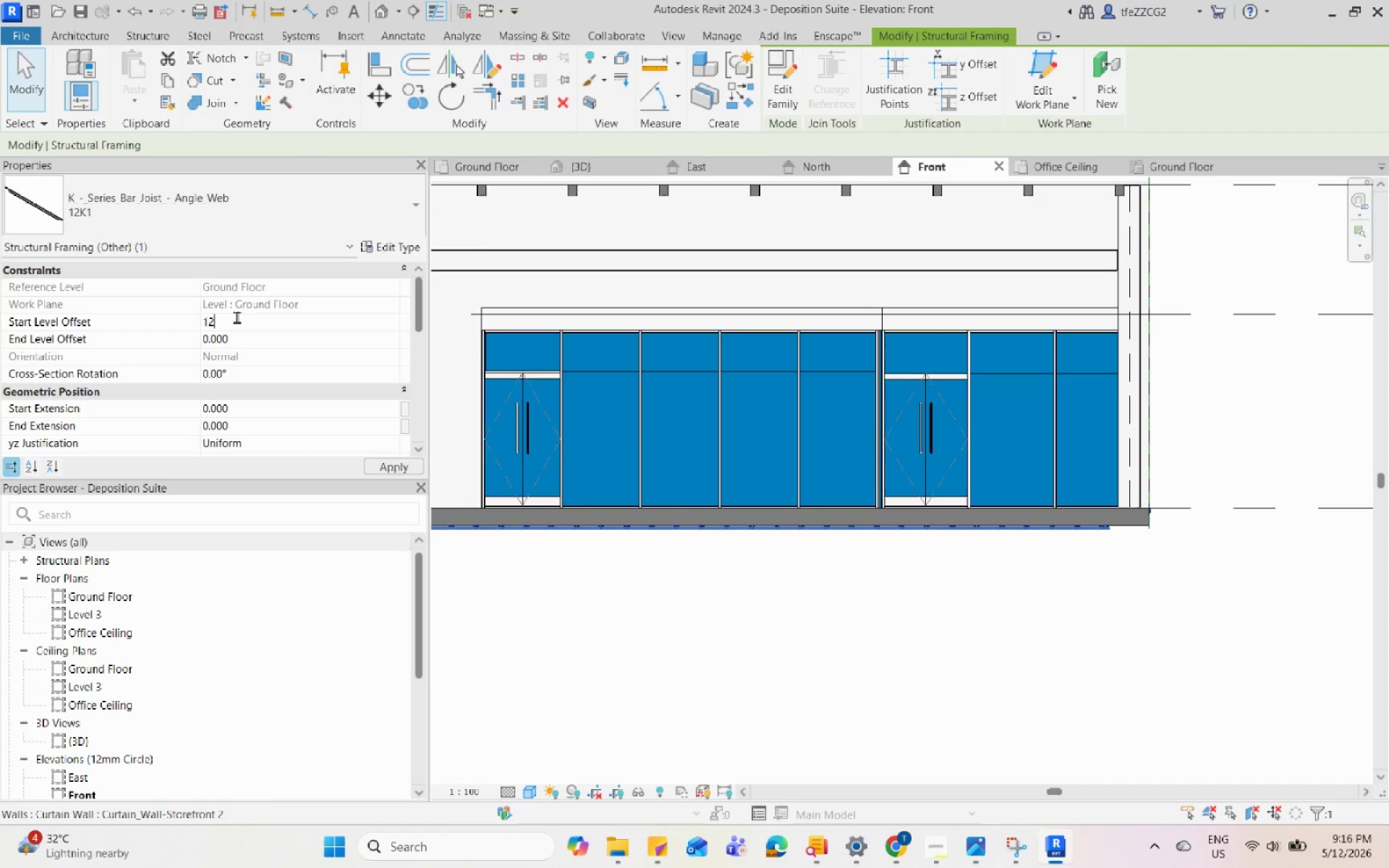 
key(Numpad2)
 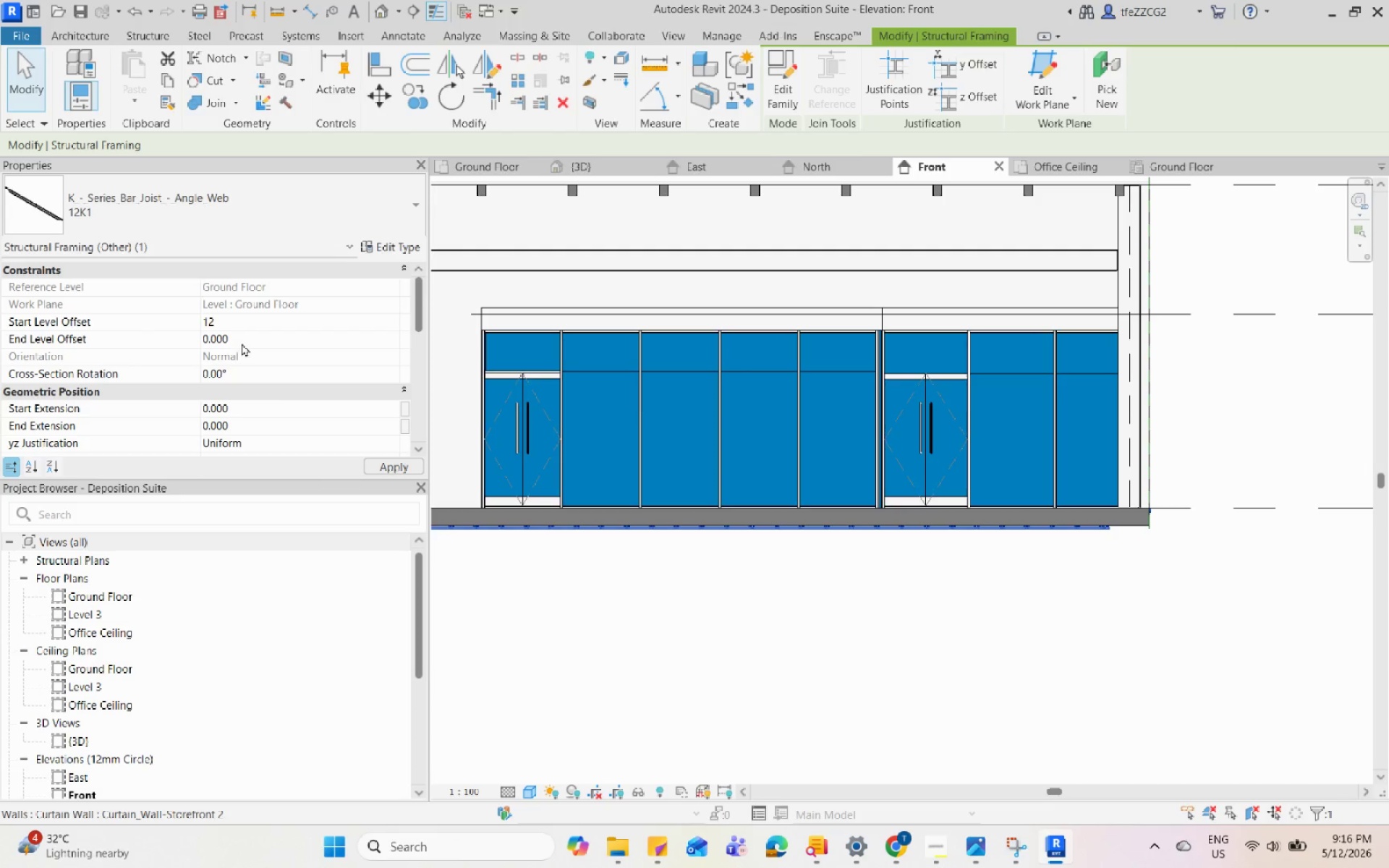 
left_click([242, 337])
 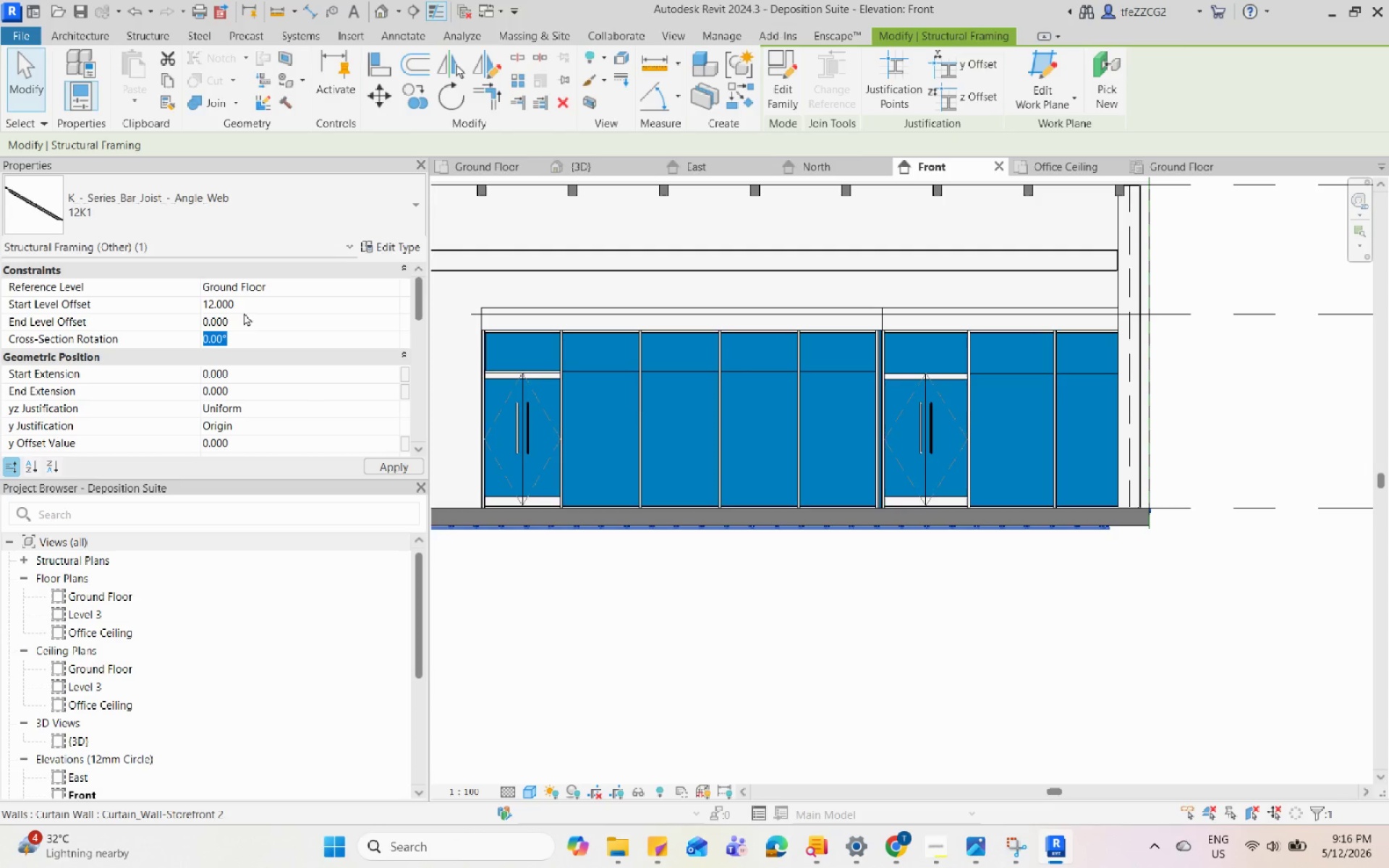 
left_click([250, 323])
 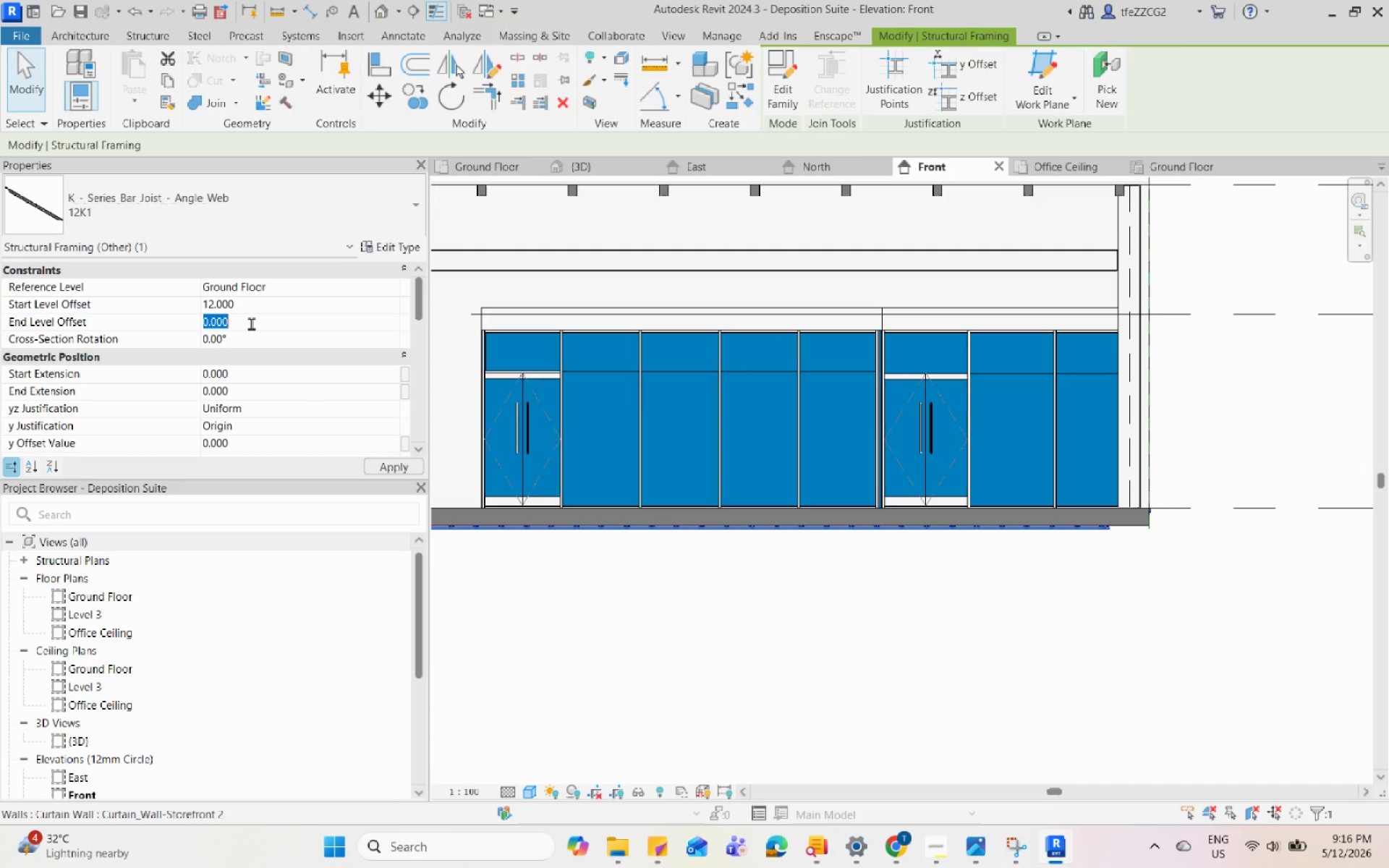 
key(Numpad1)
 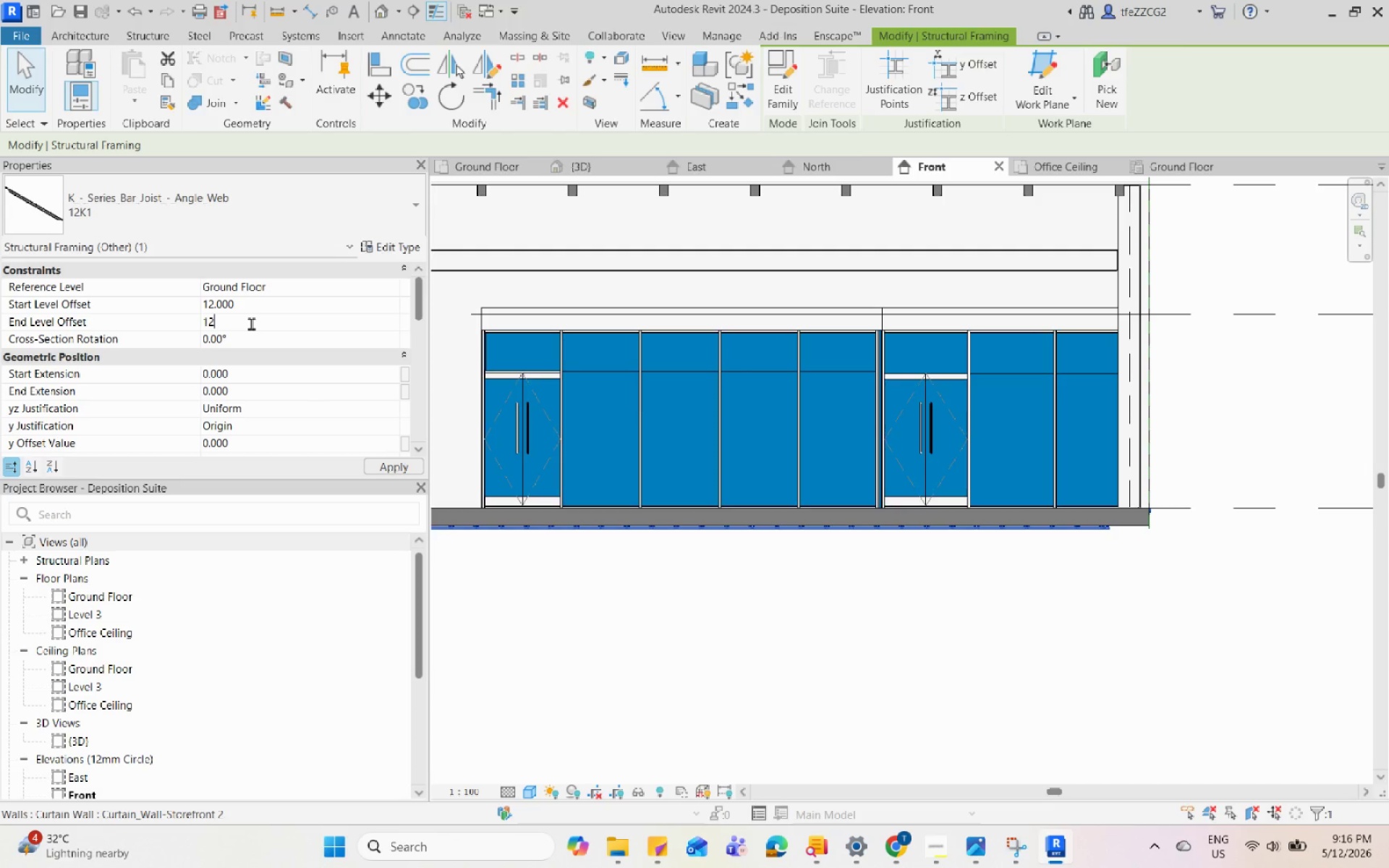 
key(Numpad2)
 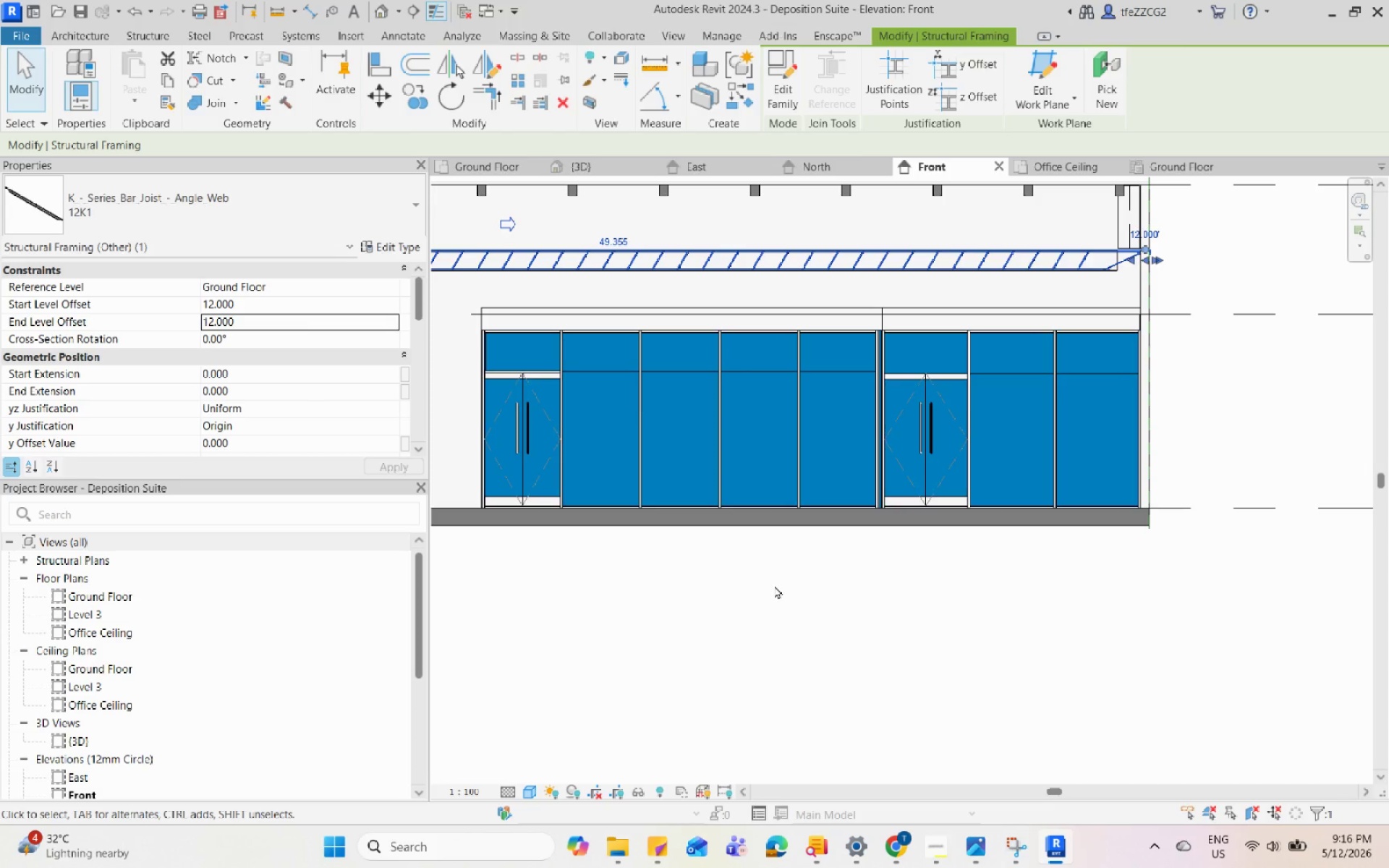 
scroll: coordinate [775, 585], scroll_direction: down, amount: 2.0
 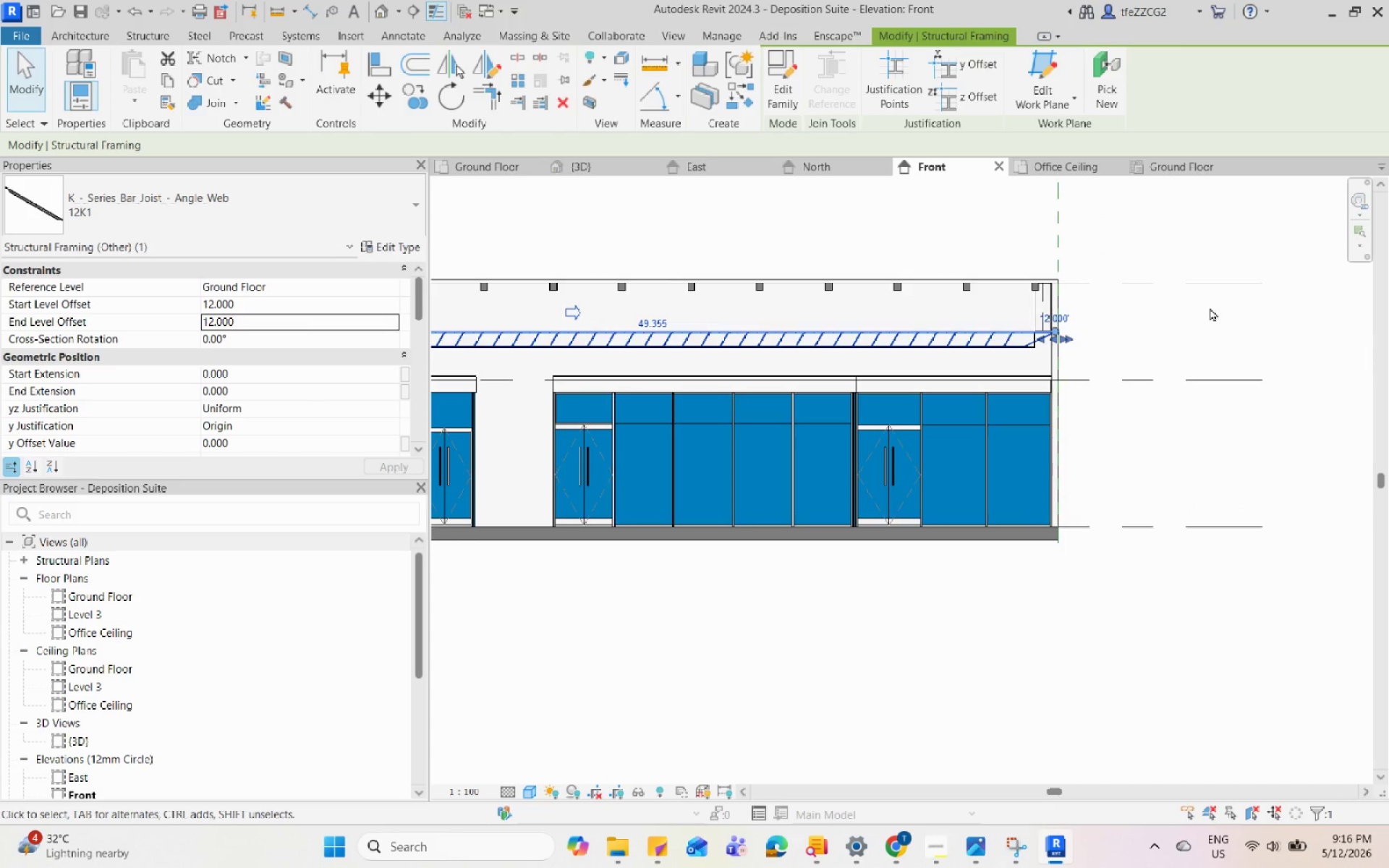 
scroll: coordinate [1001, 310], scroll_direction: up, amount: 5.0
 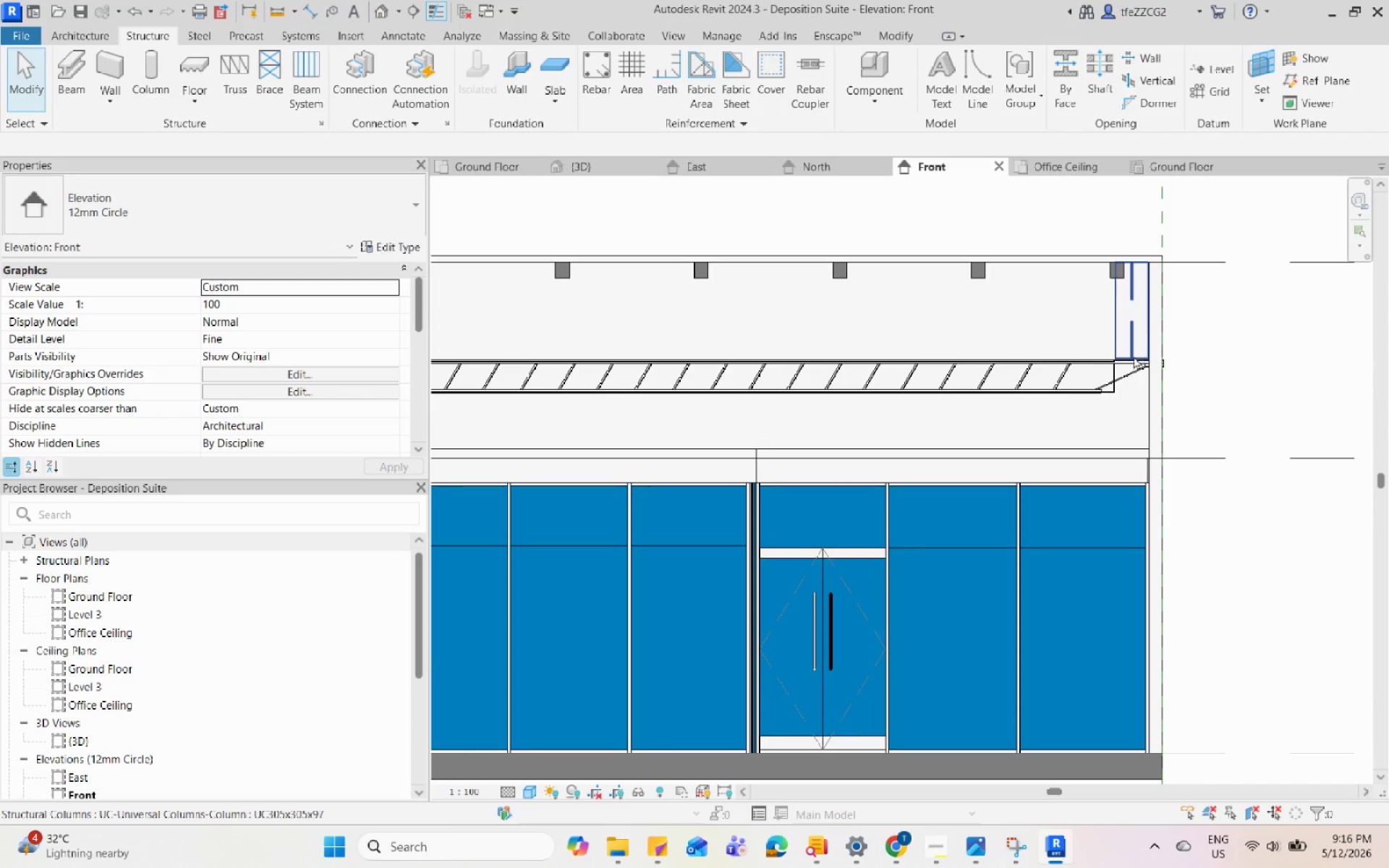 
left_click([1125, 354])
 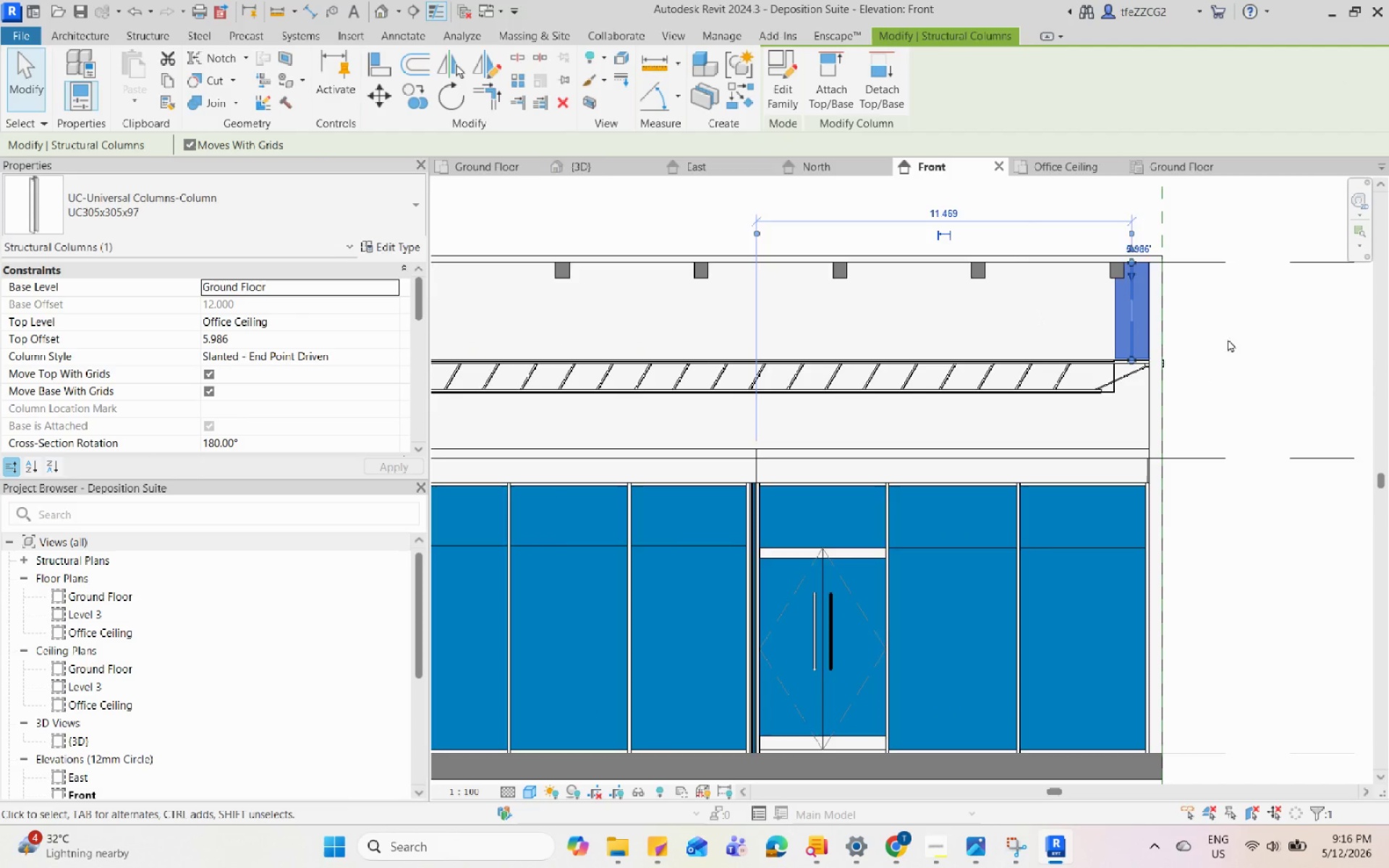 
scroll: coordinate [1239, 339], scroll_direction: down, amount: 3.0
 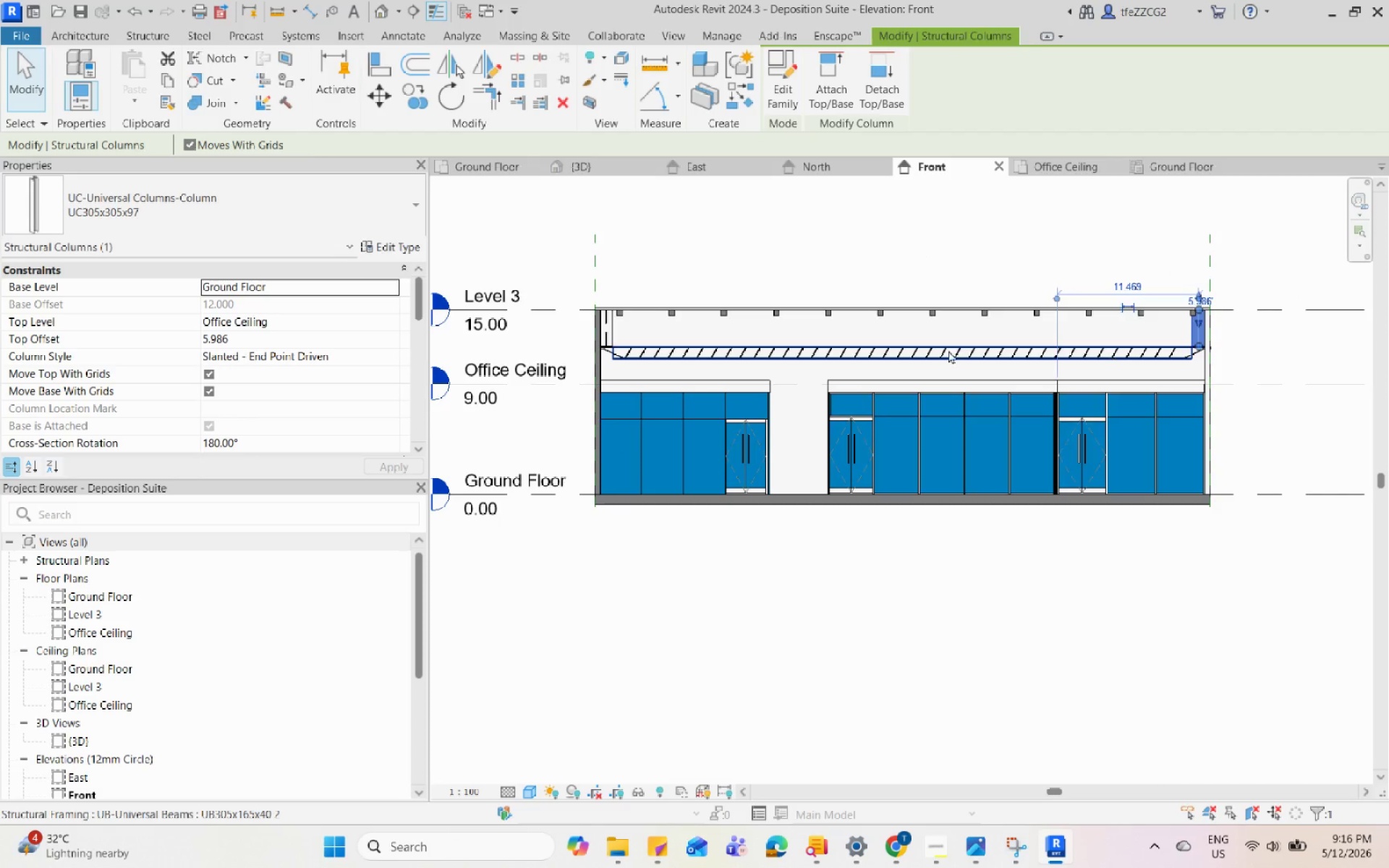 
left_click([887, 358])
 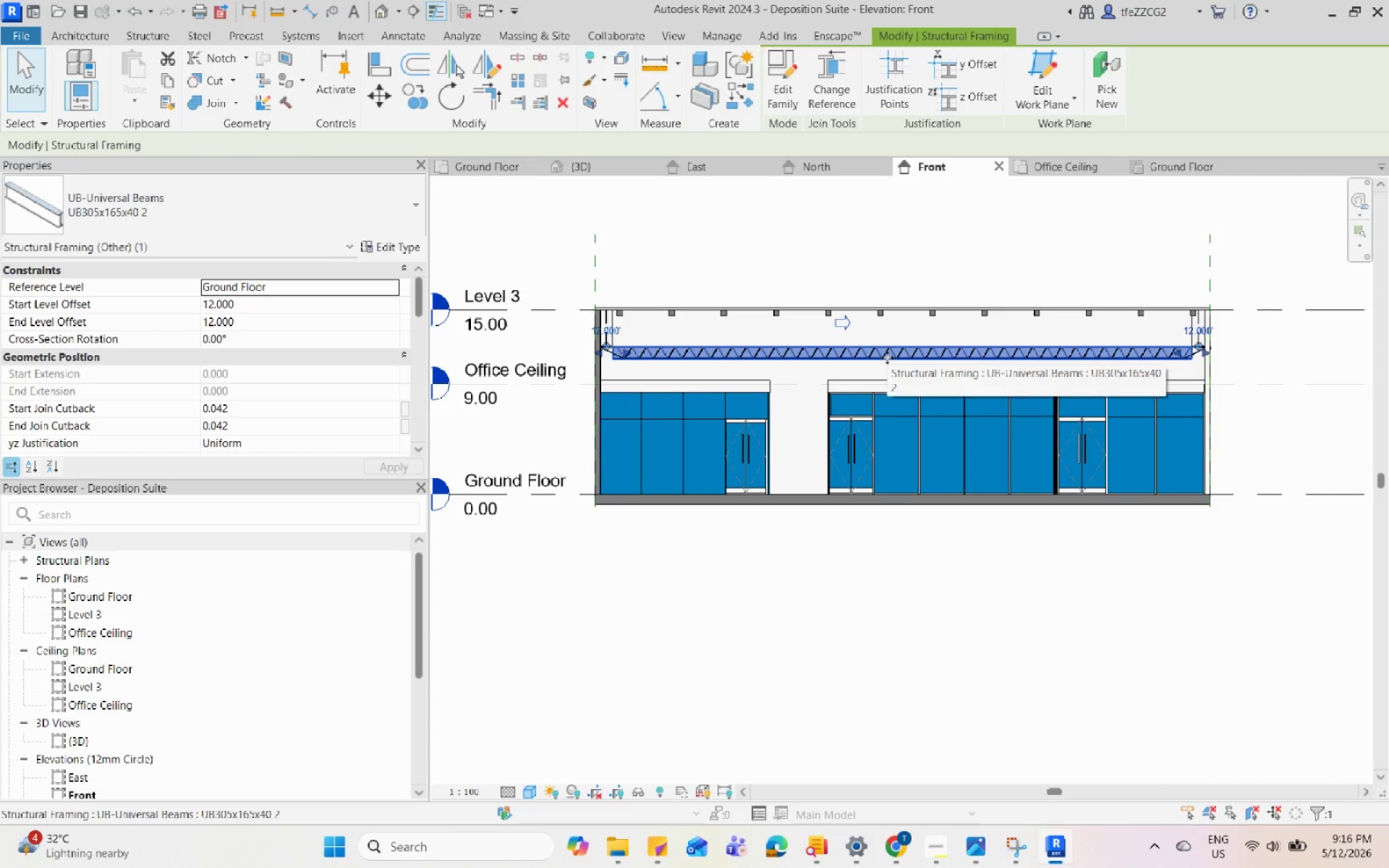 
hold_key(key=ControlLeft, duration=0.42)
 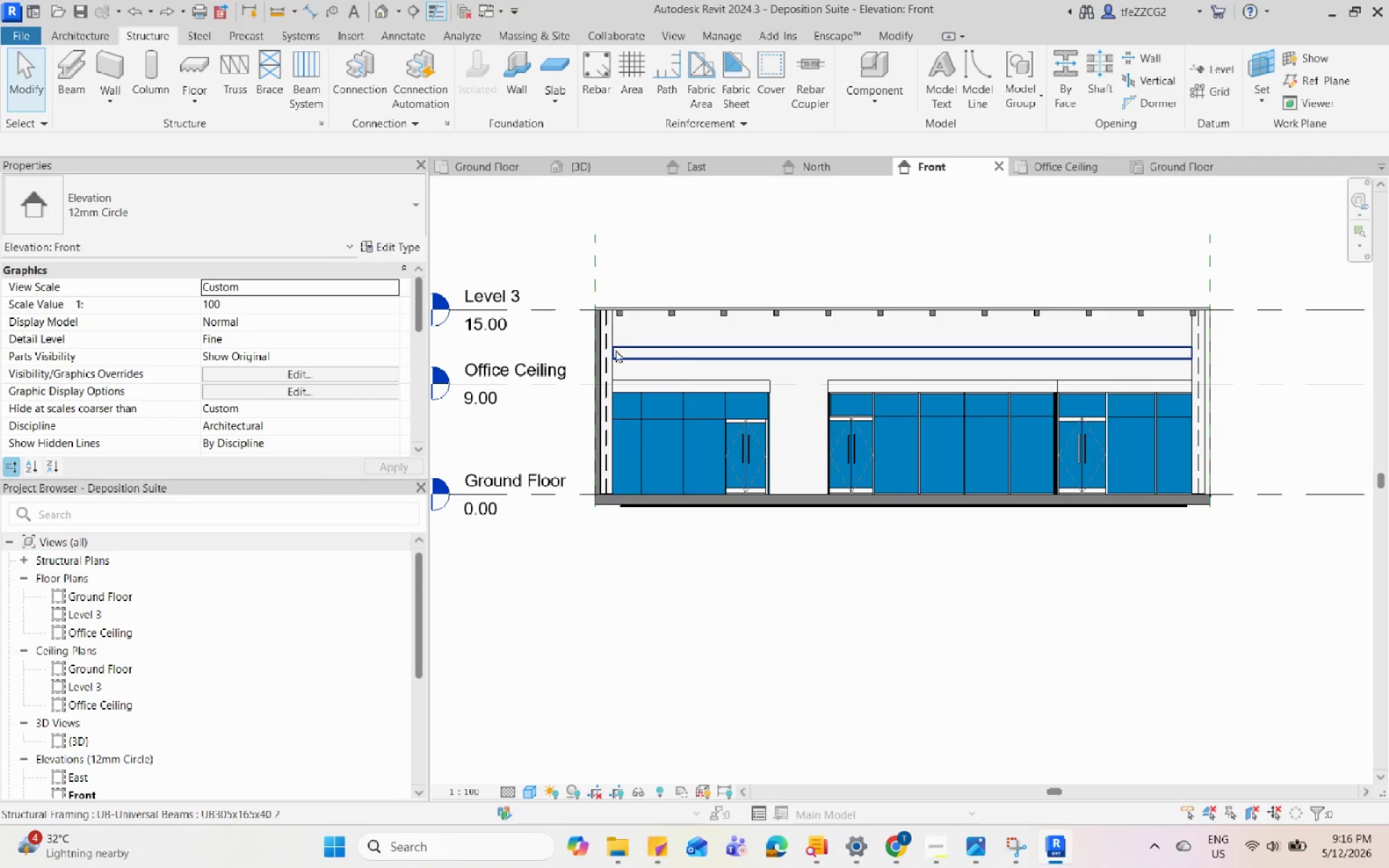 
left_click([637, 357])
 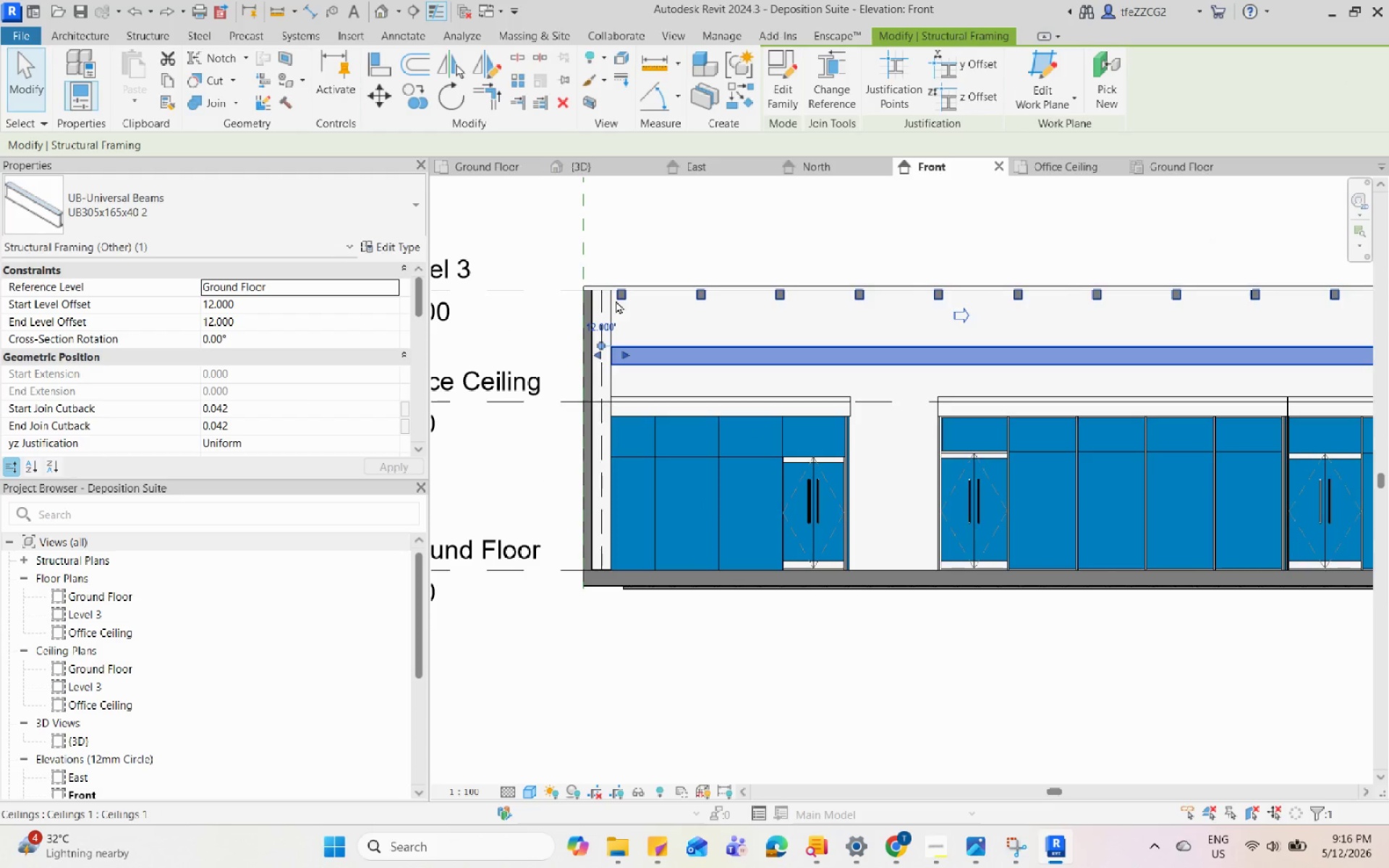 
scroll: coordinate [616, 348], scroll_direction: up, amount: 3.0
 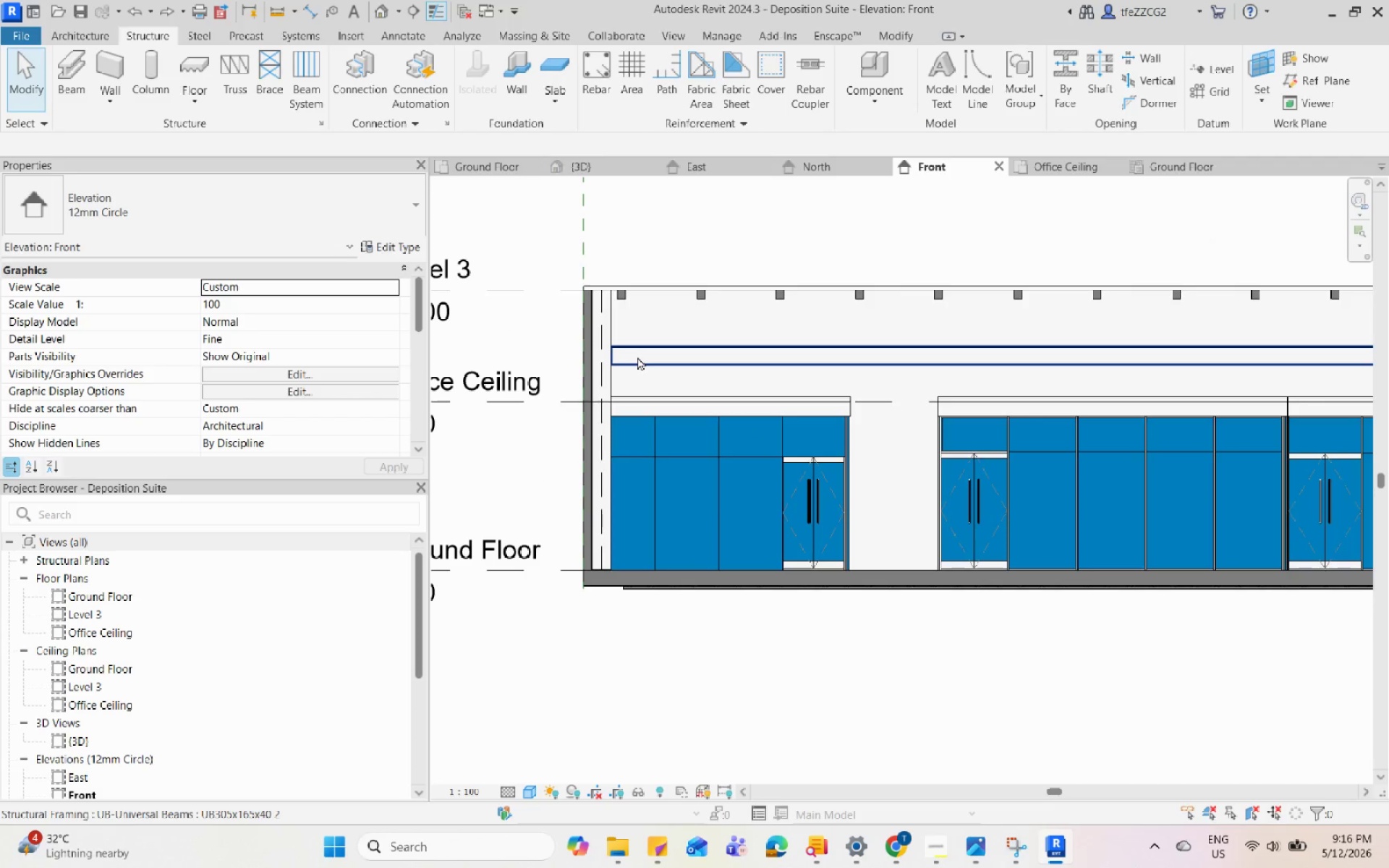 
left_click([606, 302])
 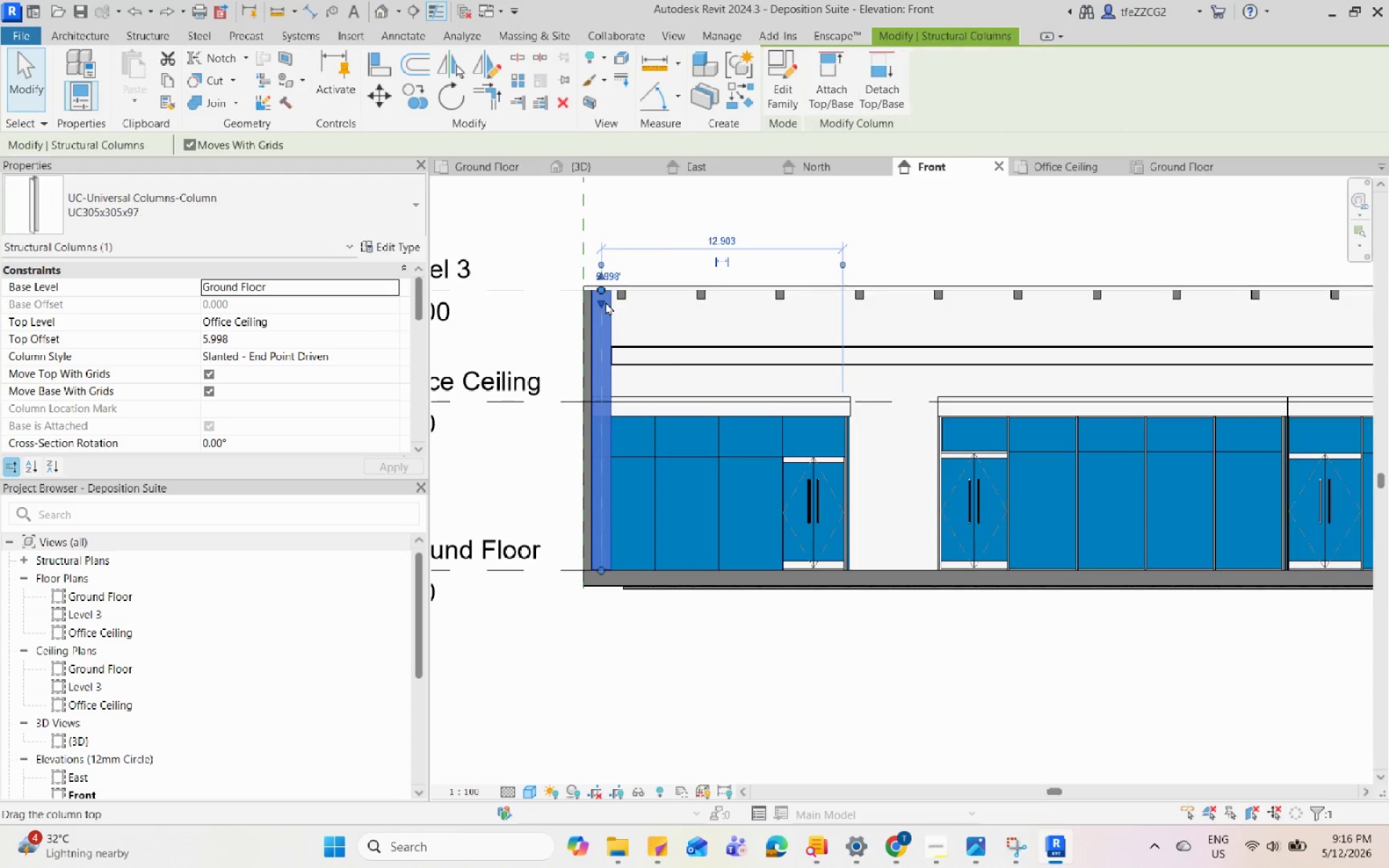 
key(Escape)
 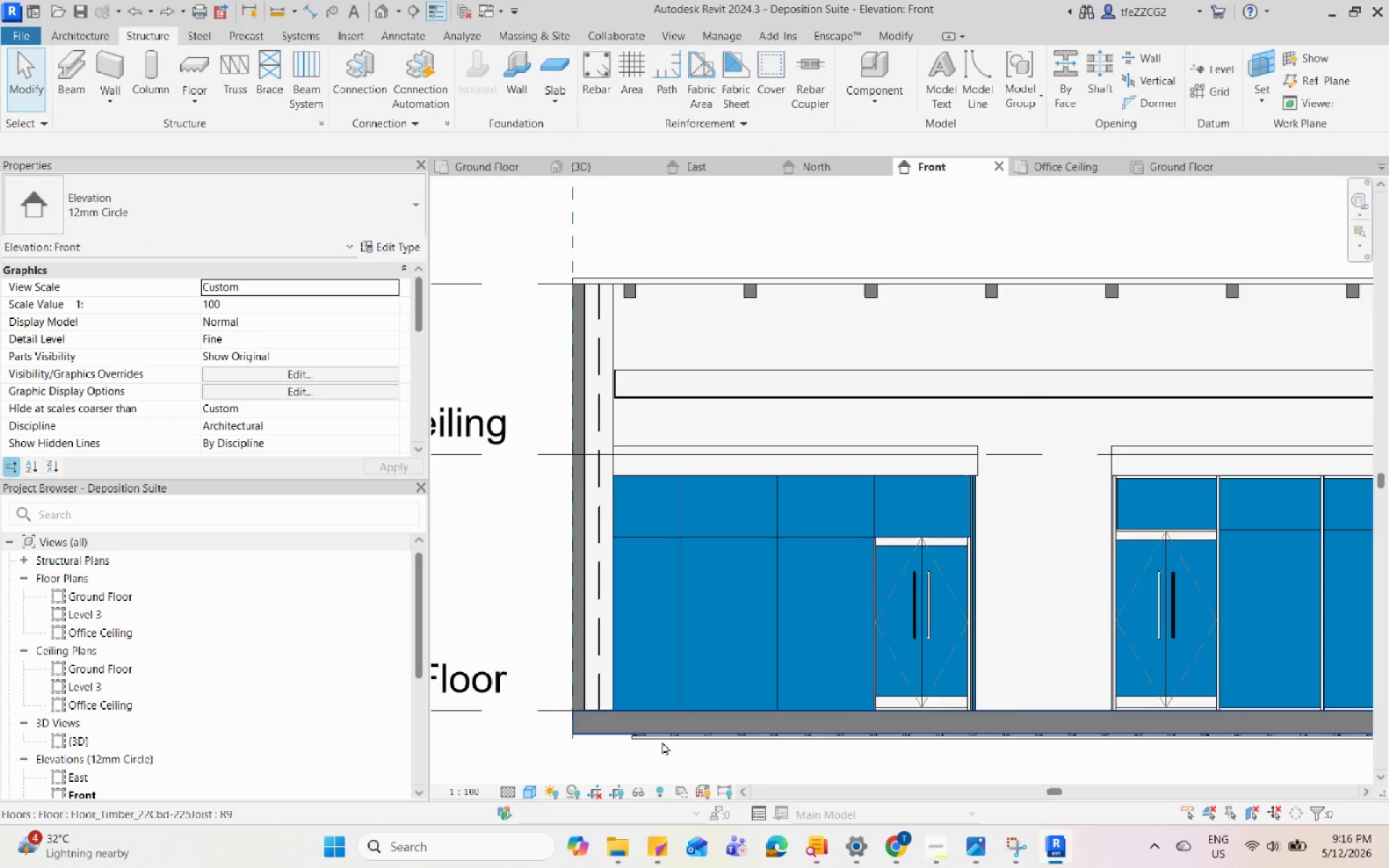 
scroll: coordinate [606, 302], scroll_direction: up, amount: 3.0
 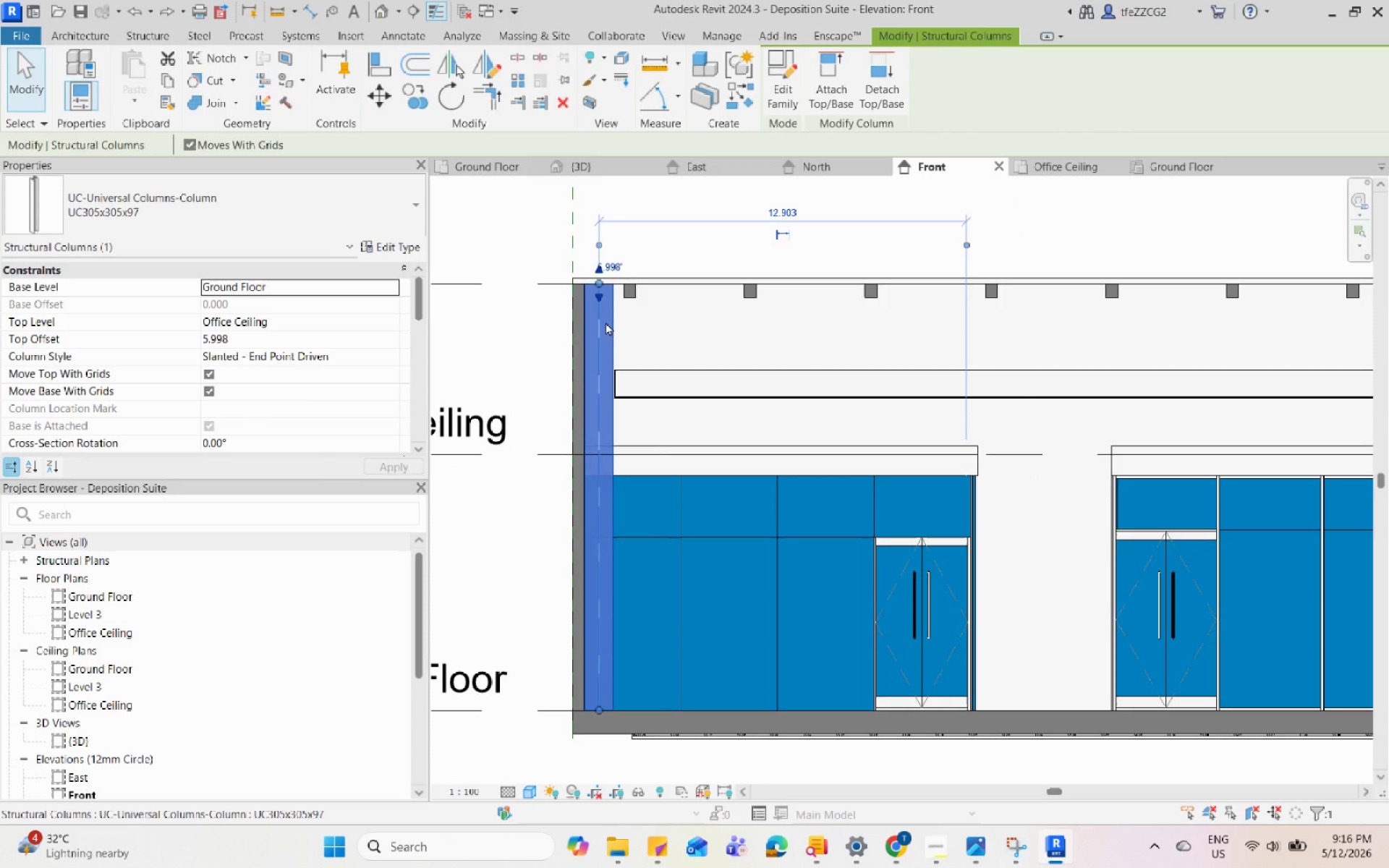 
left_click([661, 743])
 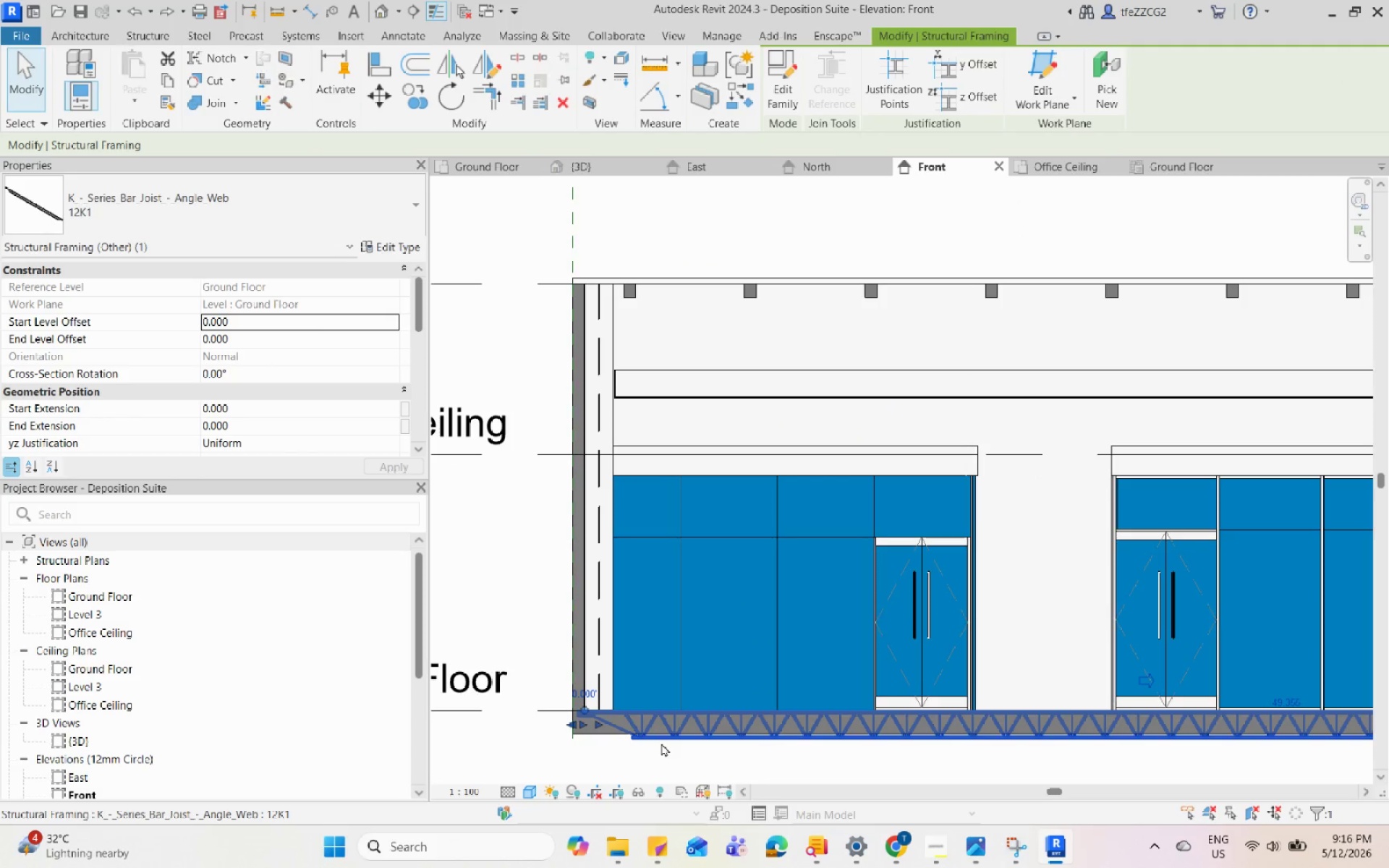 
type(cs)
 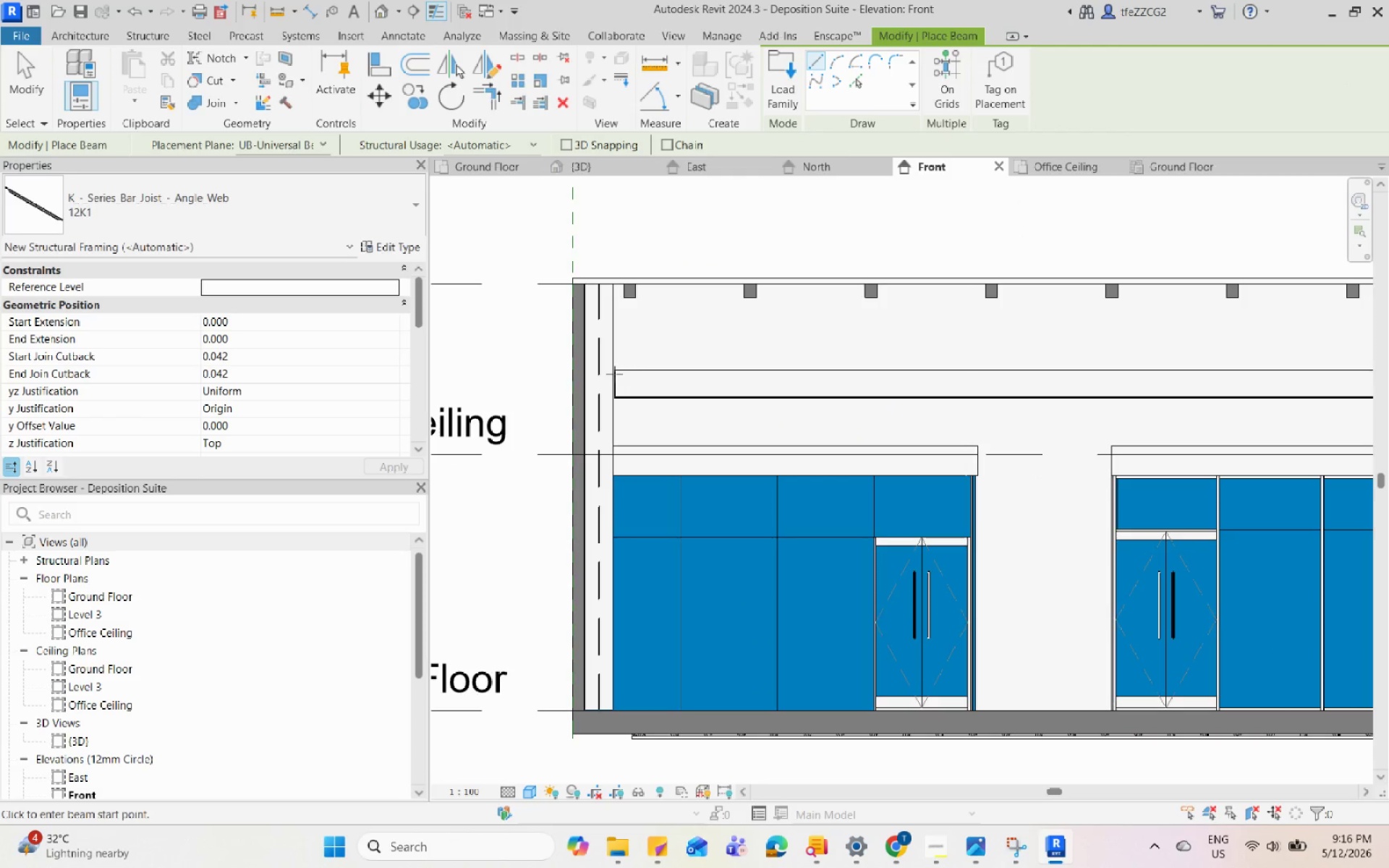 
left_click_drag(start_coordinate=[619, 365], to_coordinate=[1303, 365])
 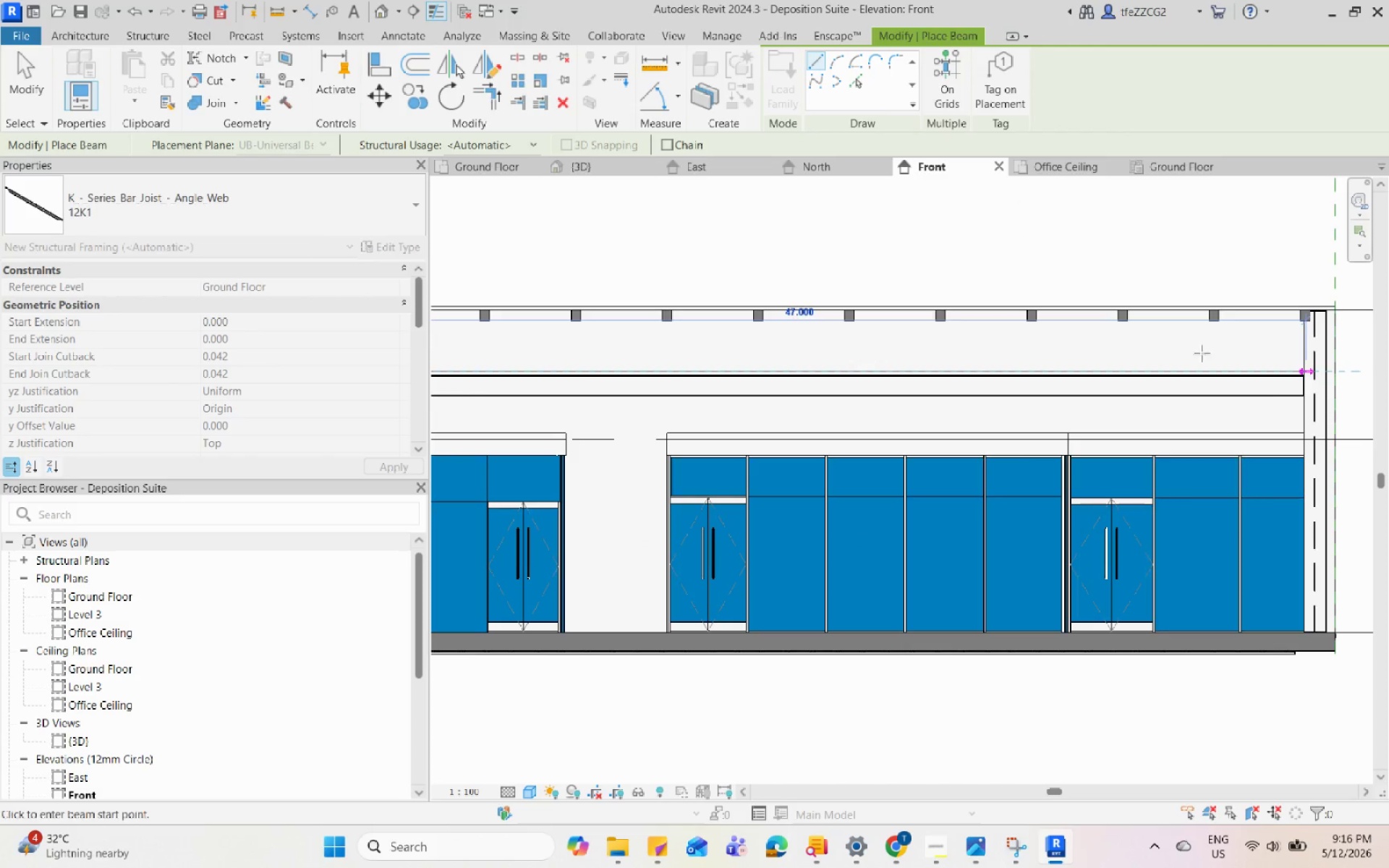 
scroll: coordinate [668, 367], scroll_direction: down, amount: 5.0
 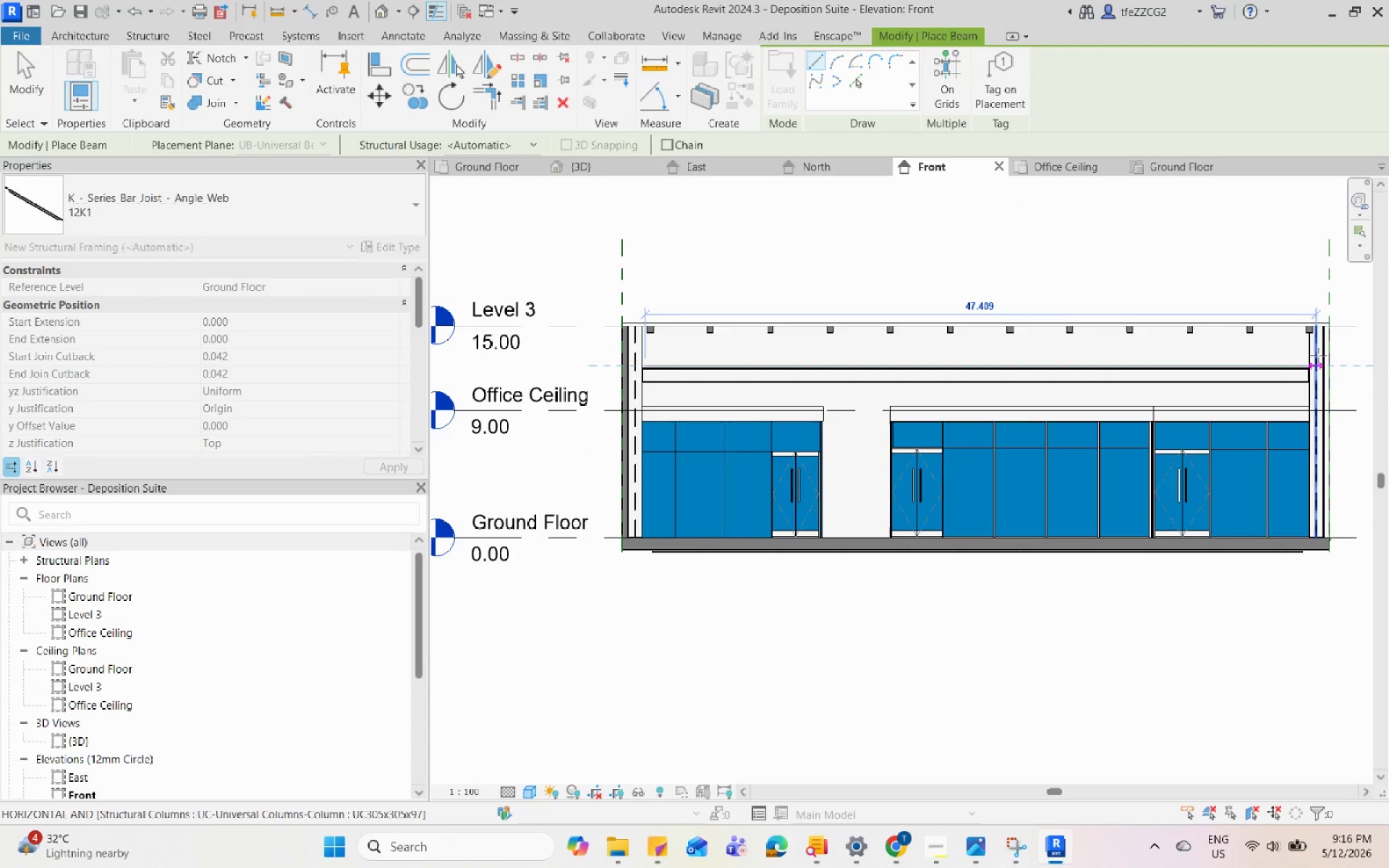 
scroll: coordinate [1318, 355], scroll_direction: up, amount: 3.0
 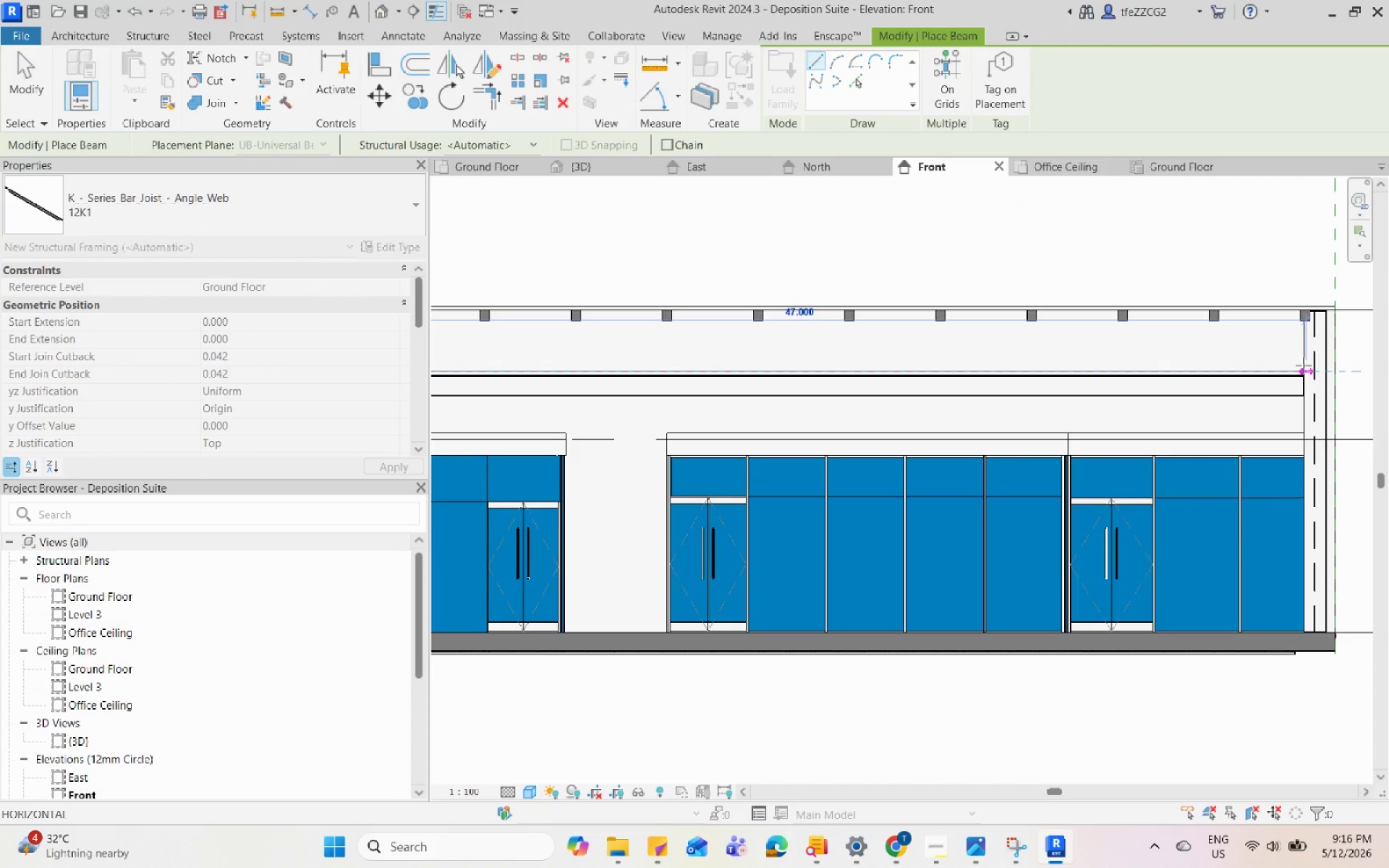 
left_click([1303, 365])
 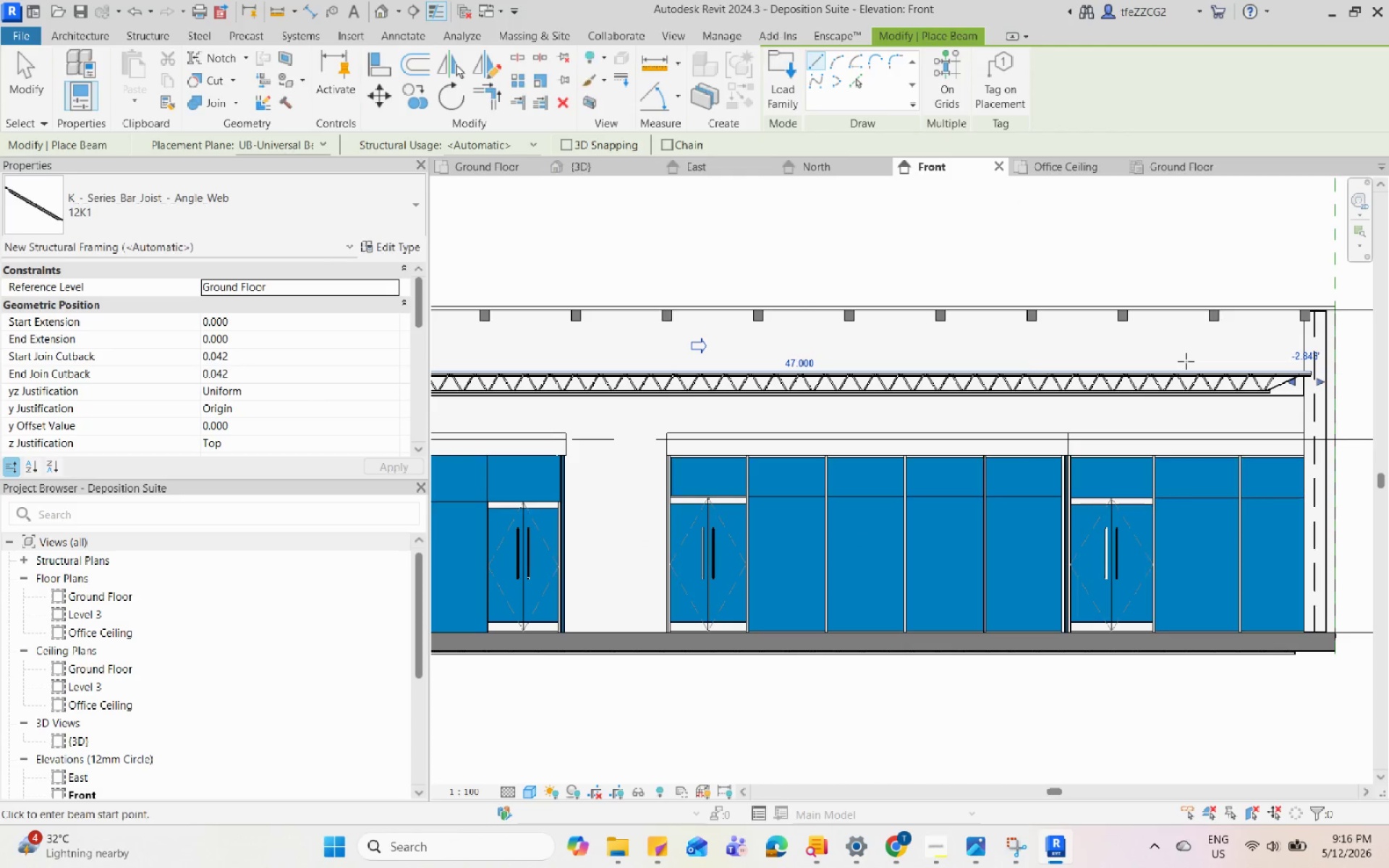 
key(Escape)
 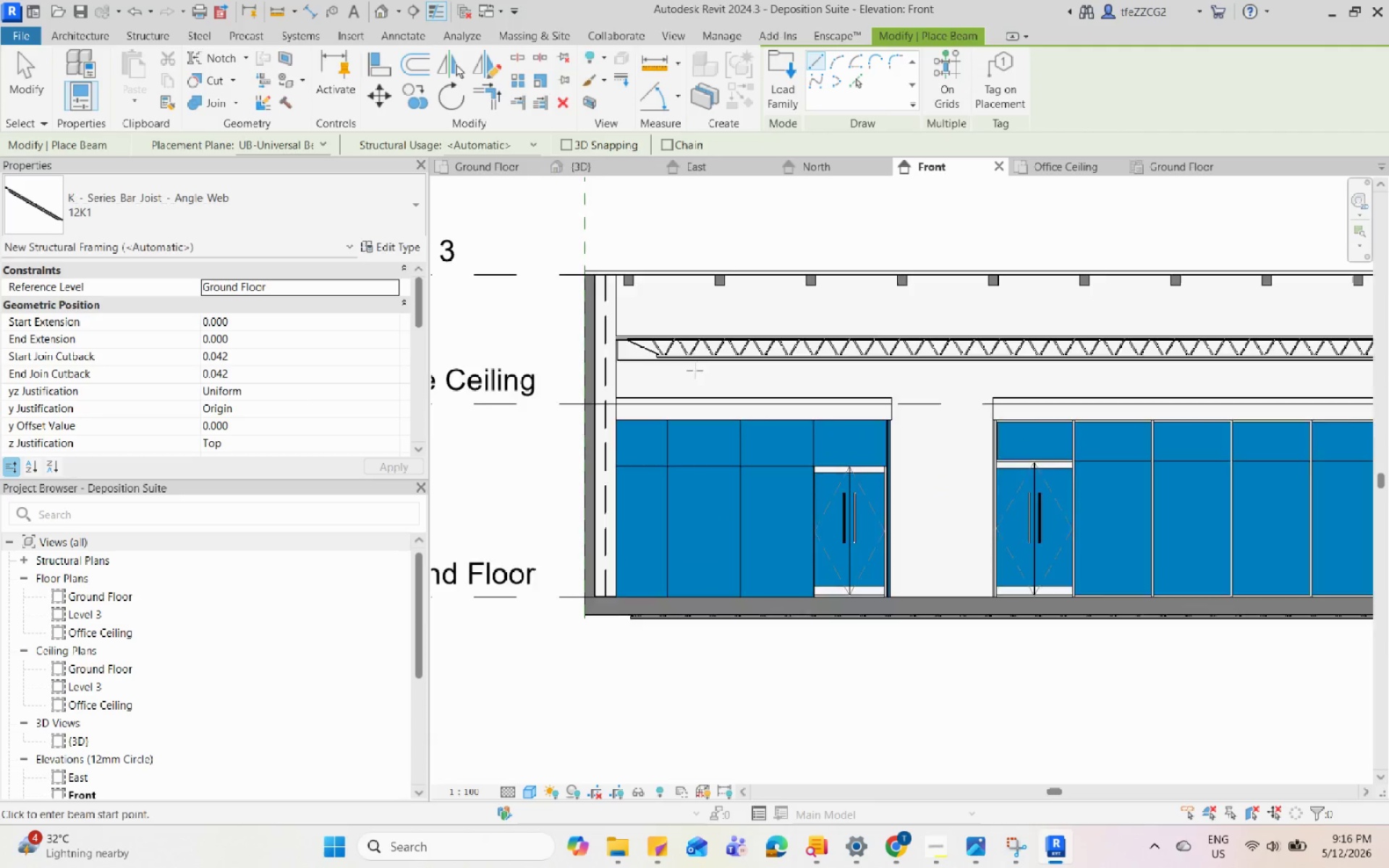 
key(Escape)
 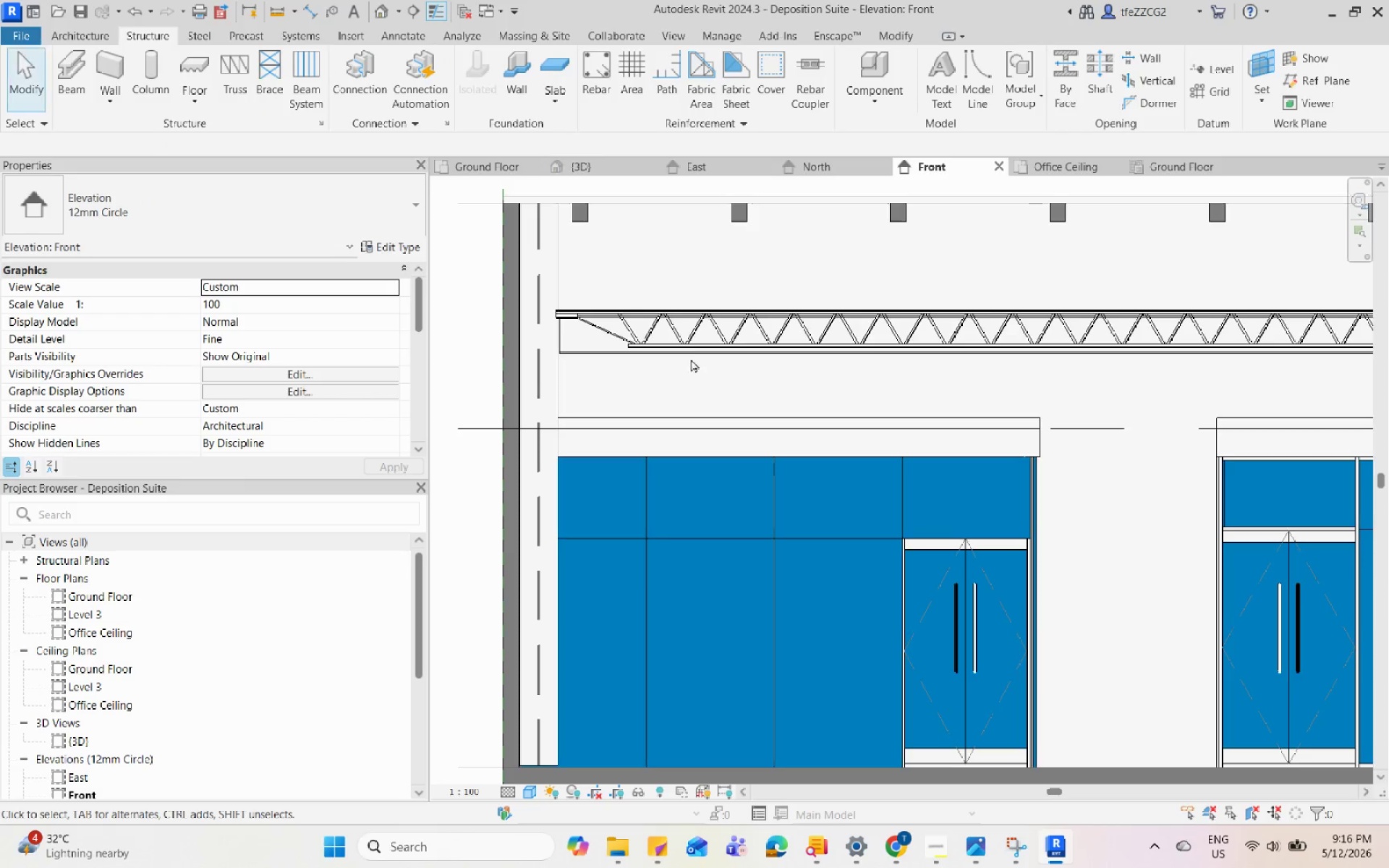 
key(Escape)
 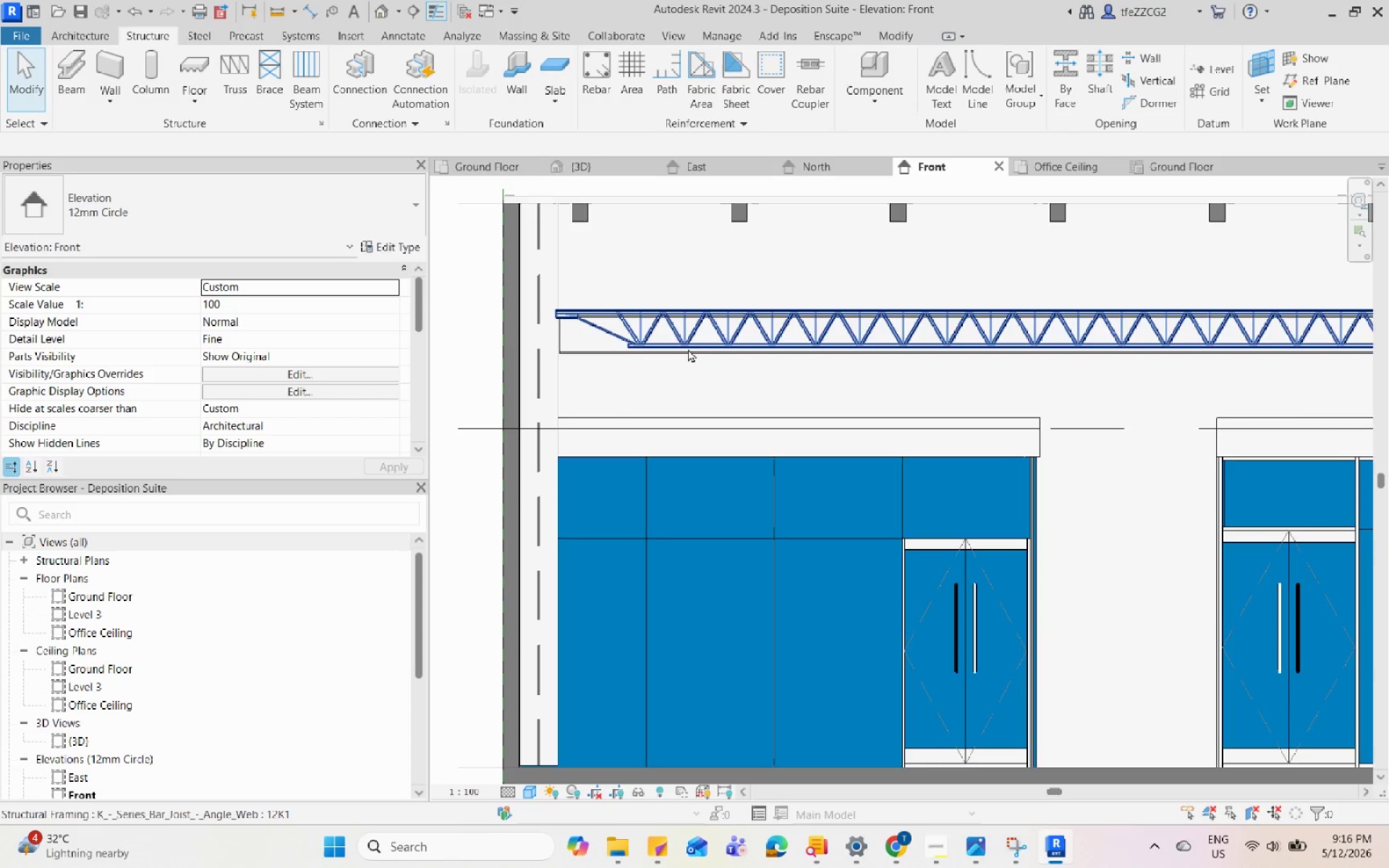 
scroll: coordinate [694, 370], scroll_direction: up, amount: 4.0
 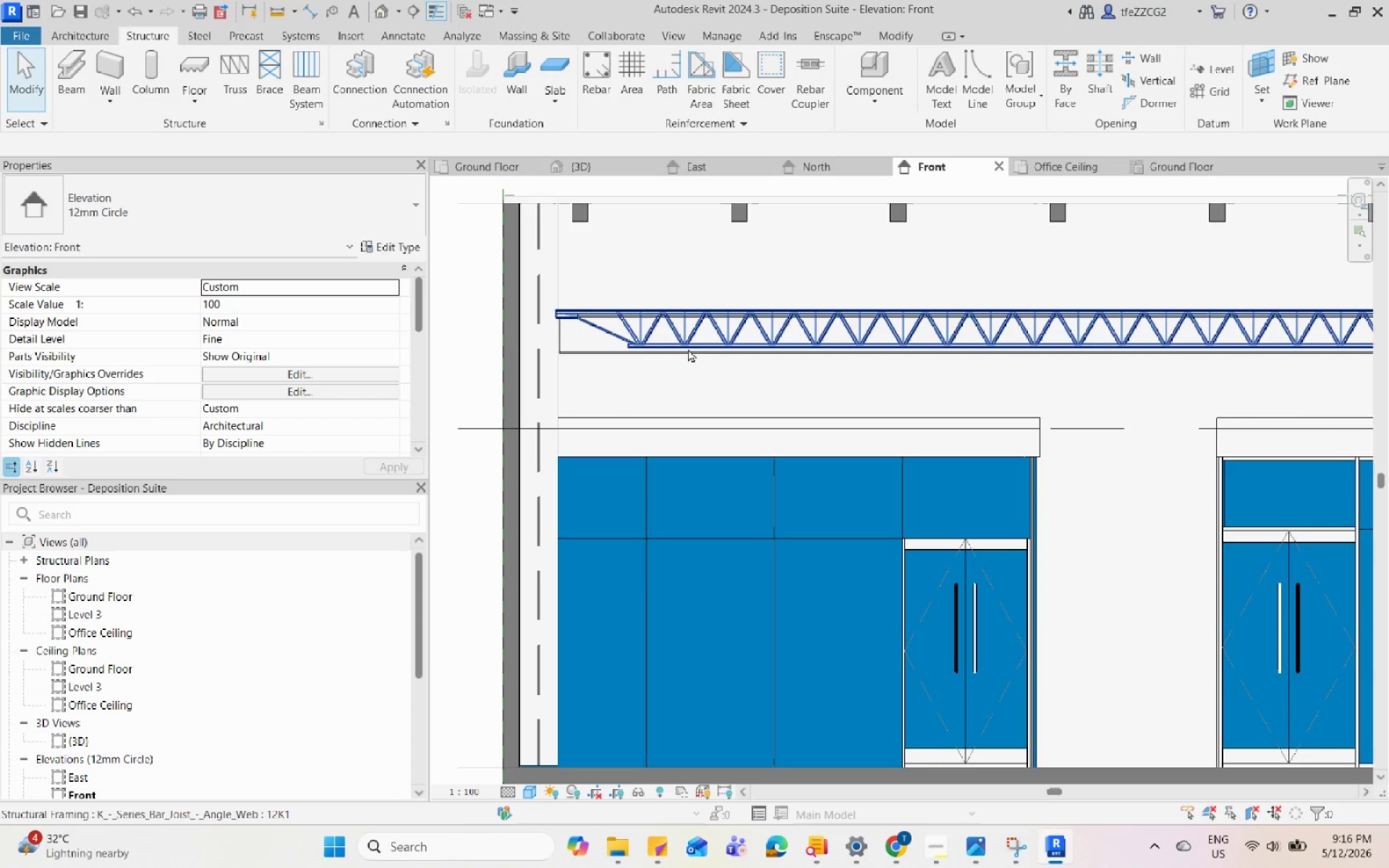 
left_click([688, 349])
 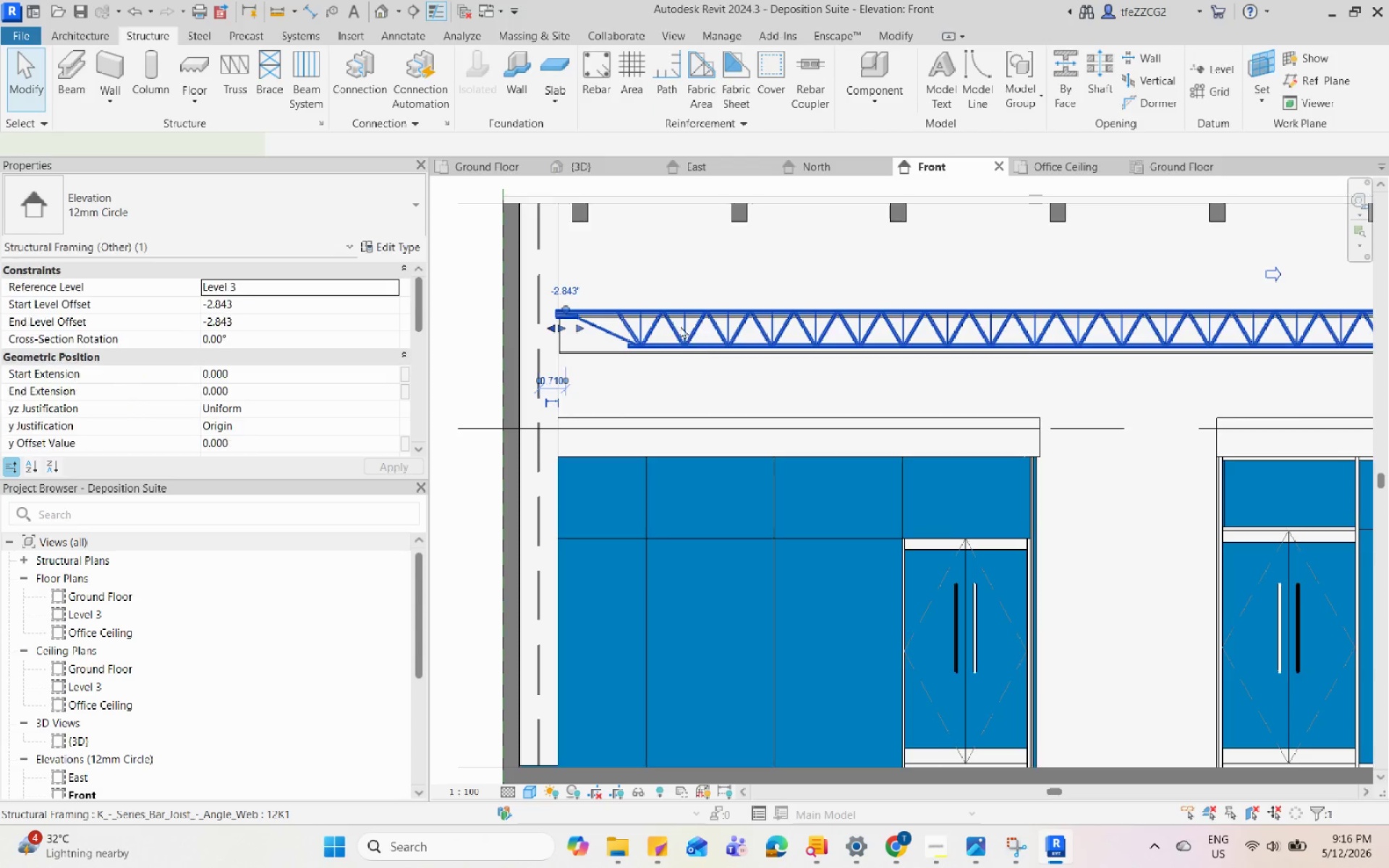 
scroll: coordinate [680, 326], scroll_direction: up, amount: 4.0
 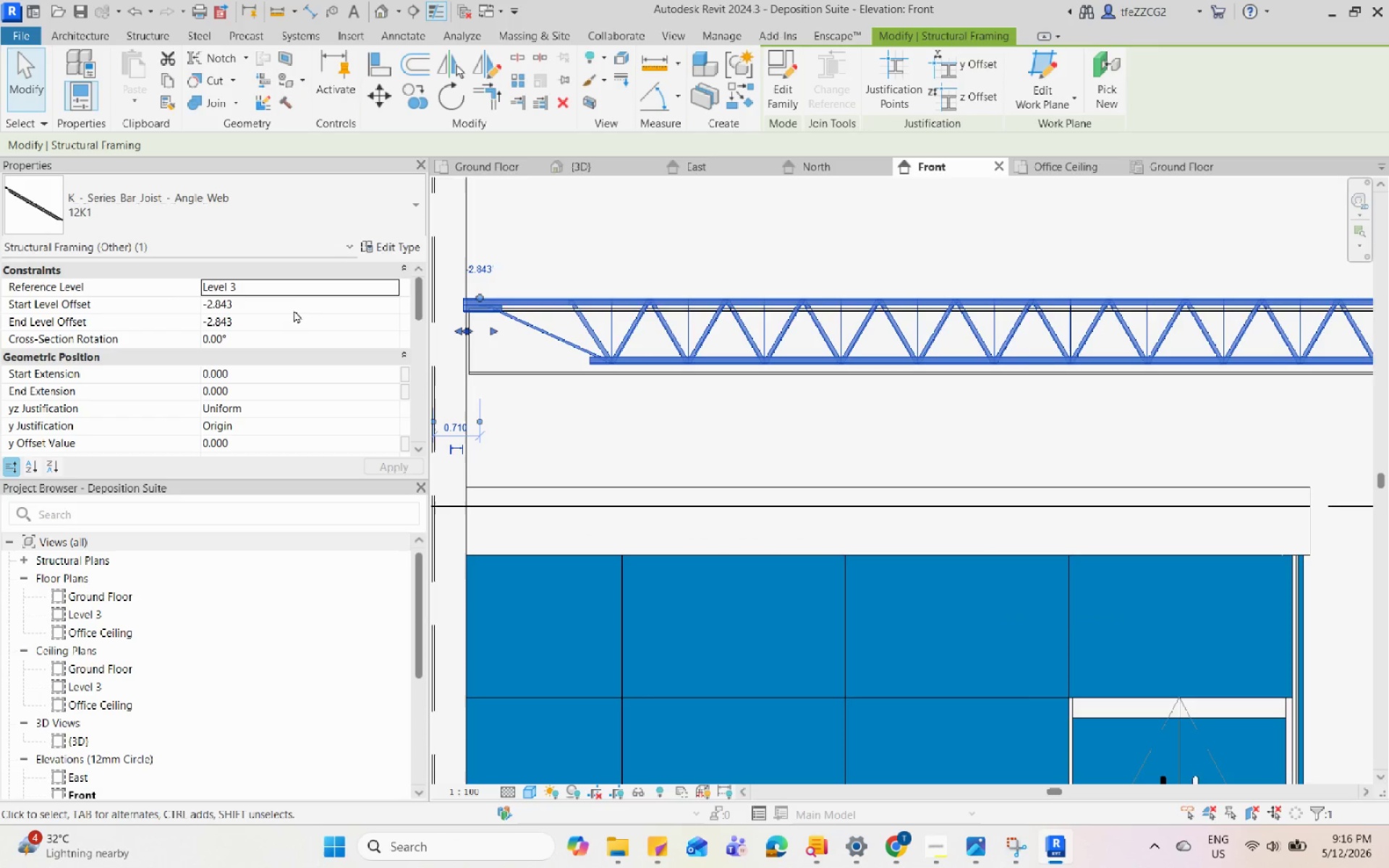 
left_click([297, 297])
 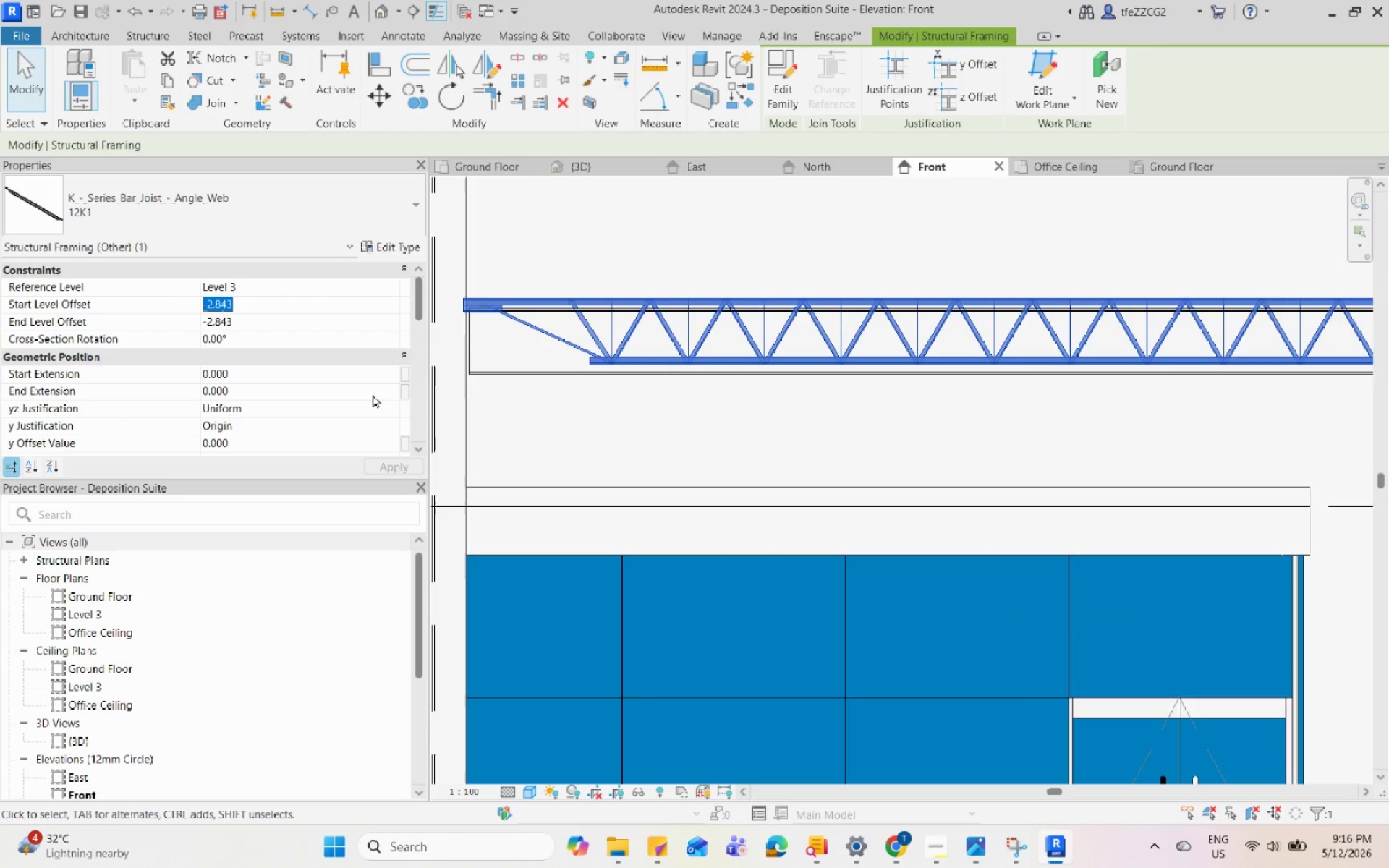 
scroll: coordinate [373, 394], scroll_direction: up, amount: 2.0
 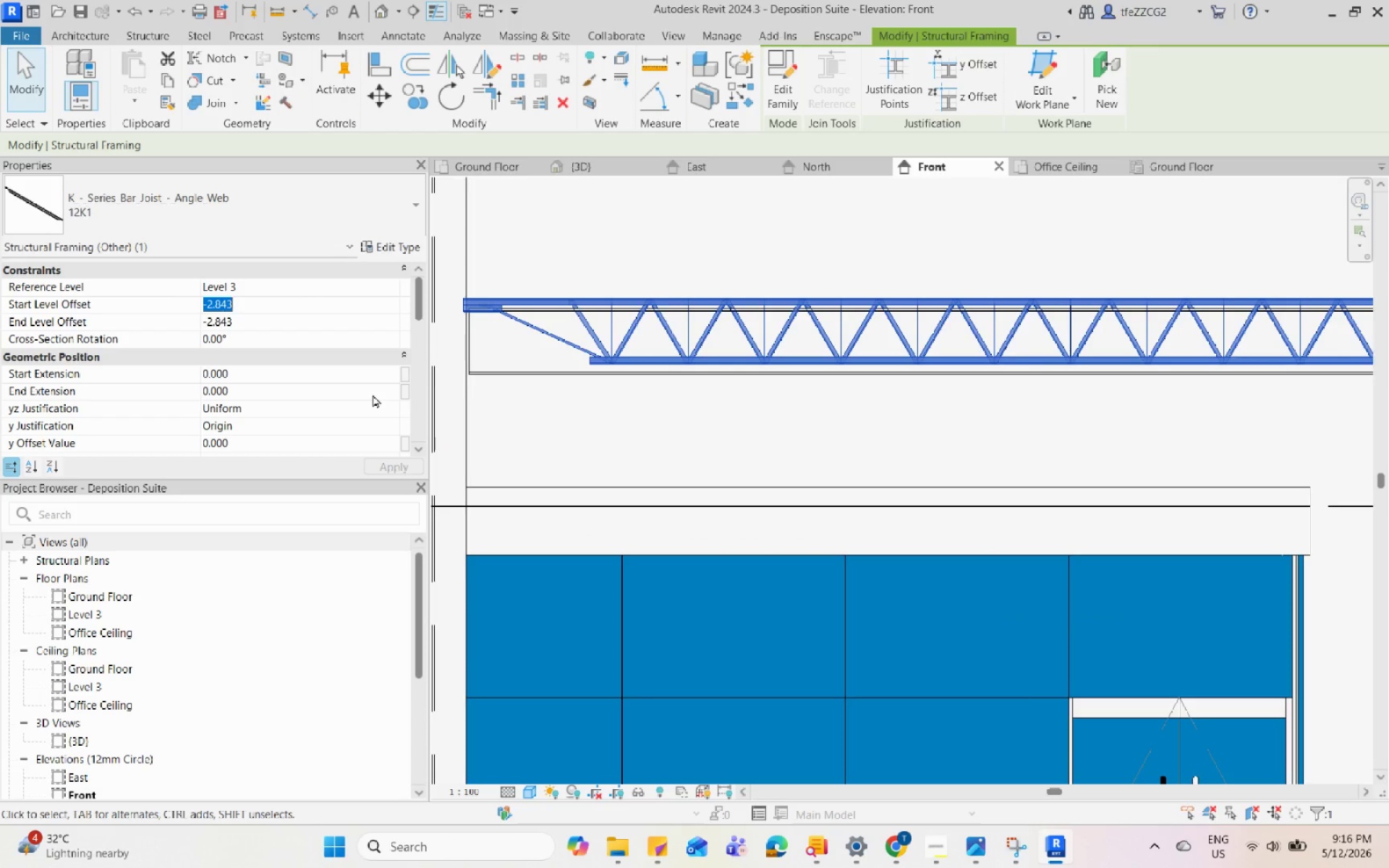 
key(Numpad0)
 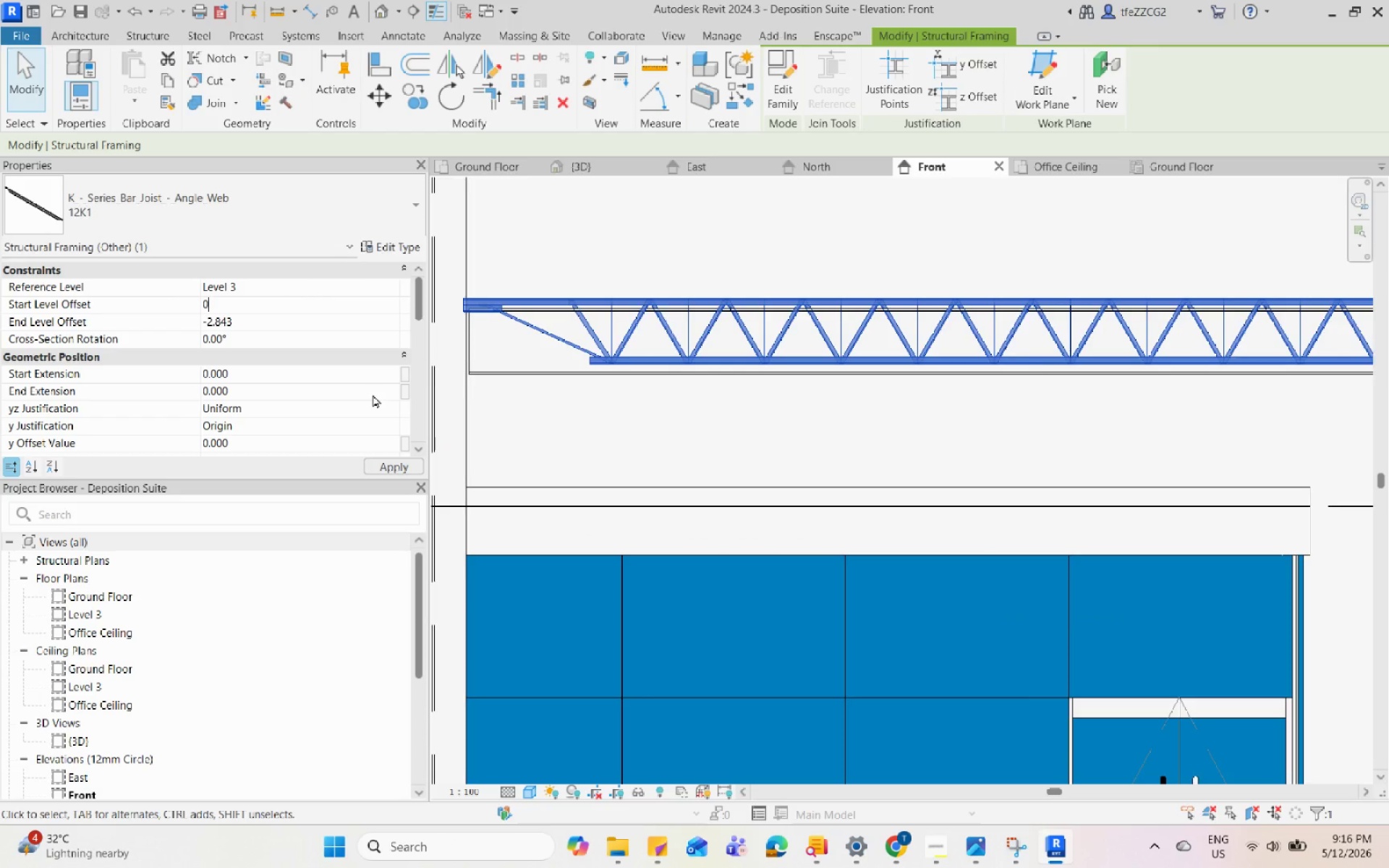 
key(Enter)
 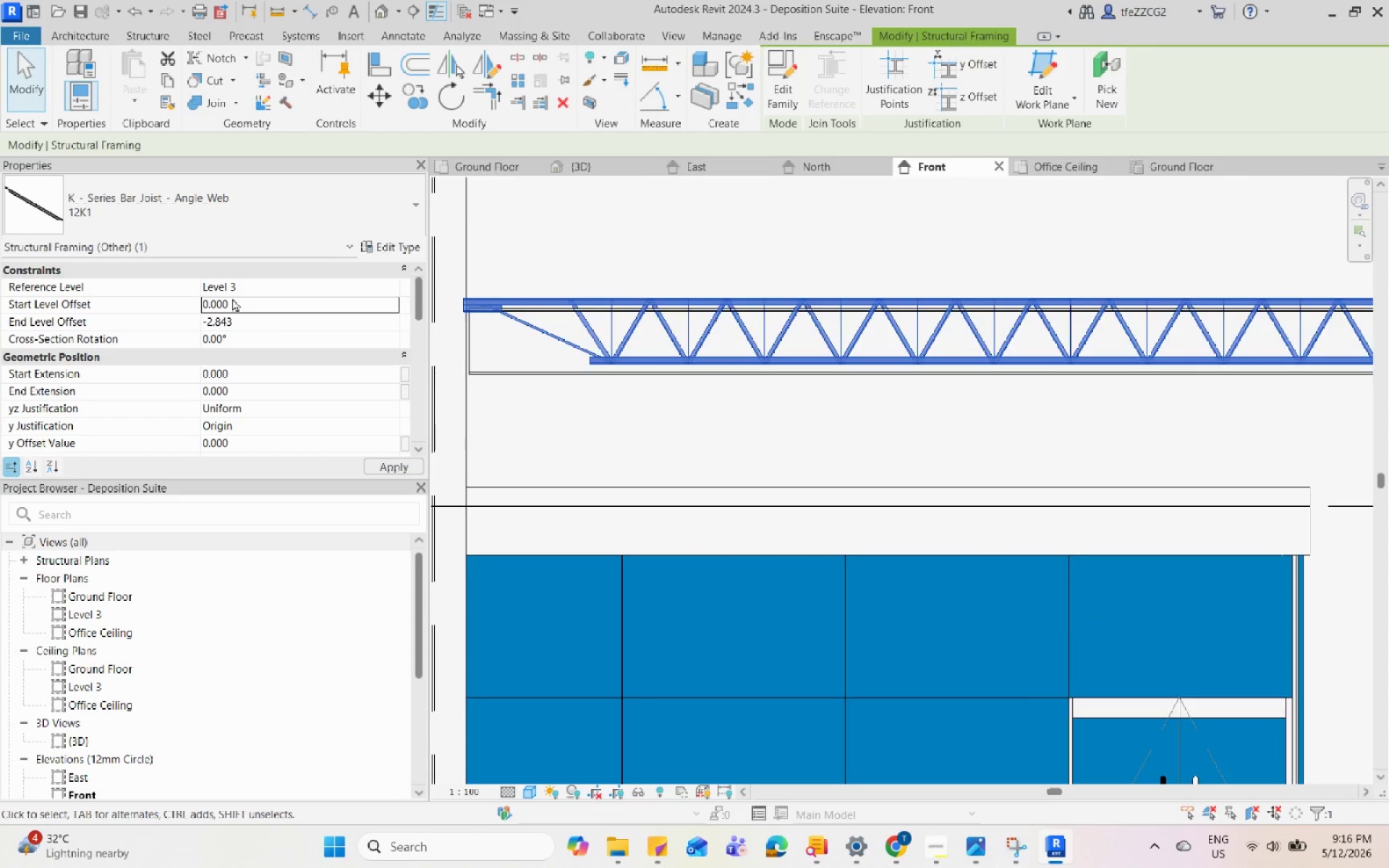 
left_click([255, 319])
 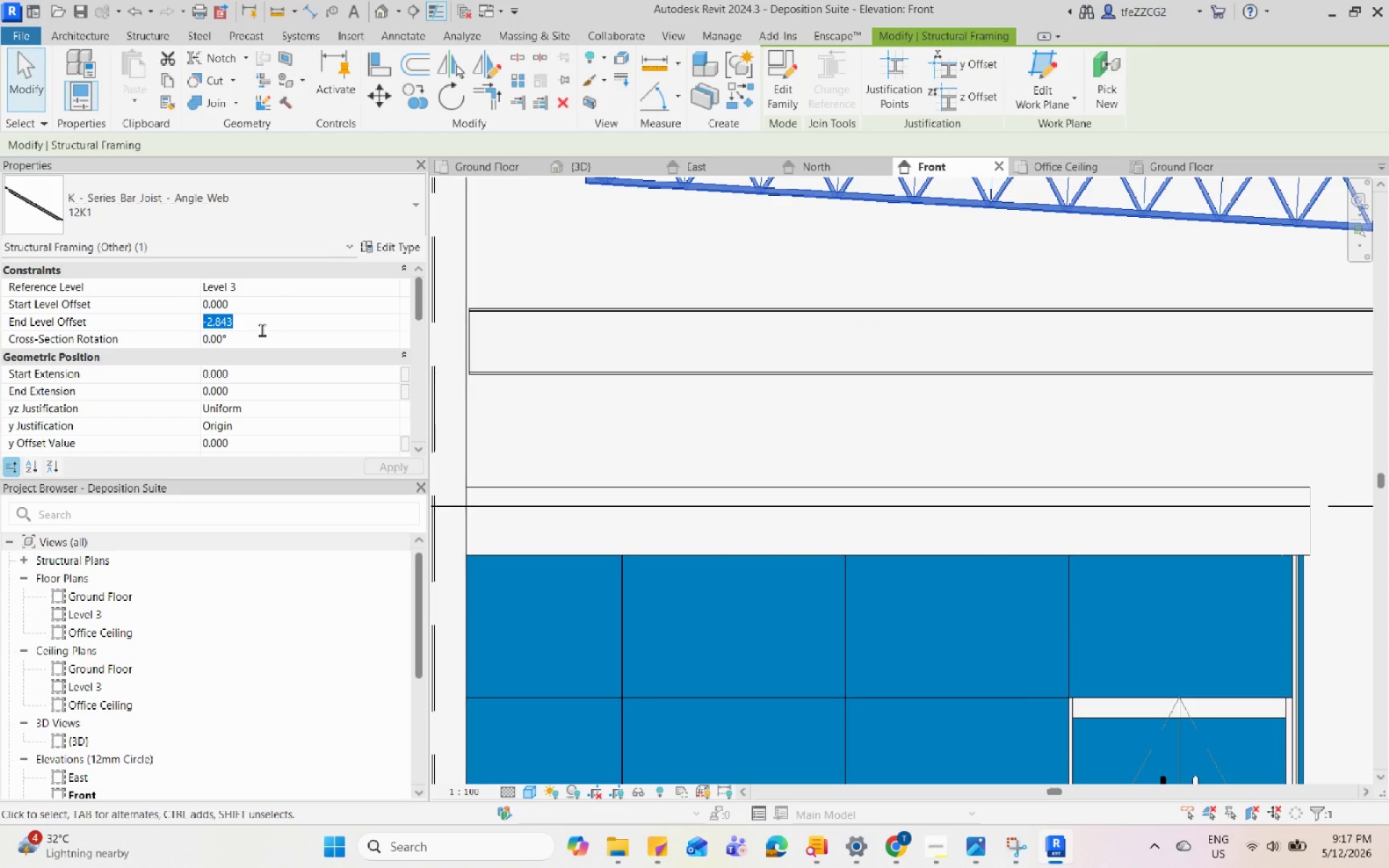 
key(Numpad0)
 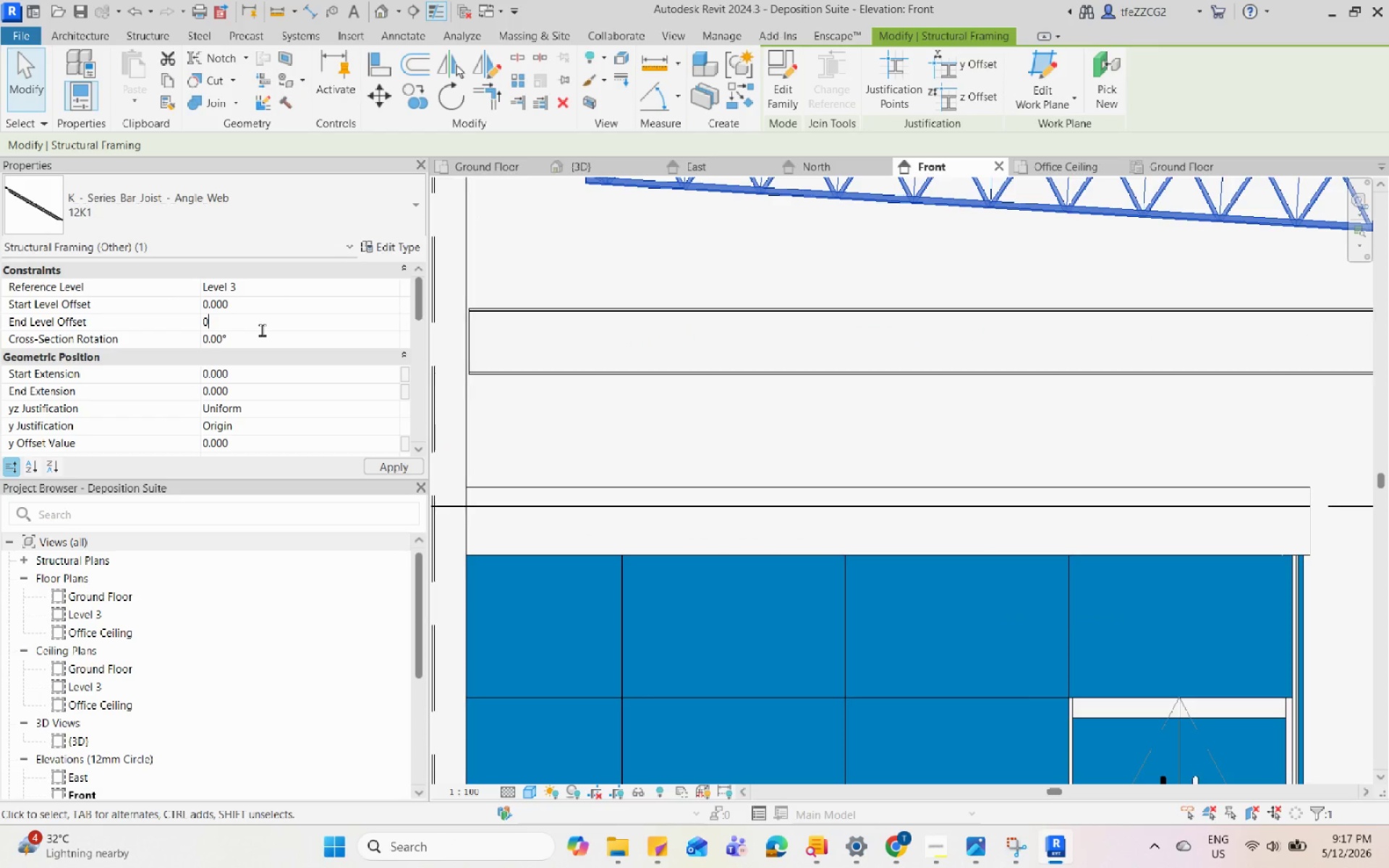 
key(Enter)
 